 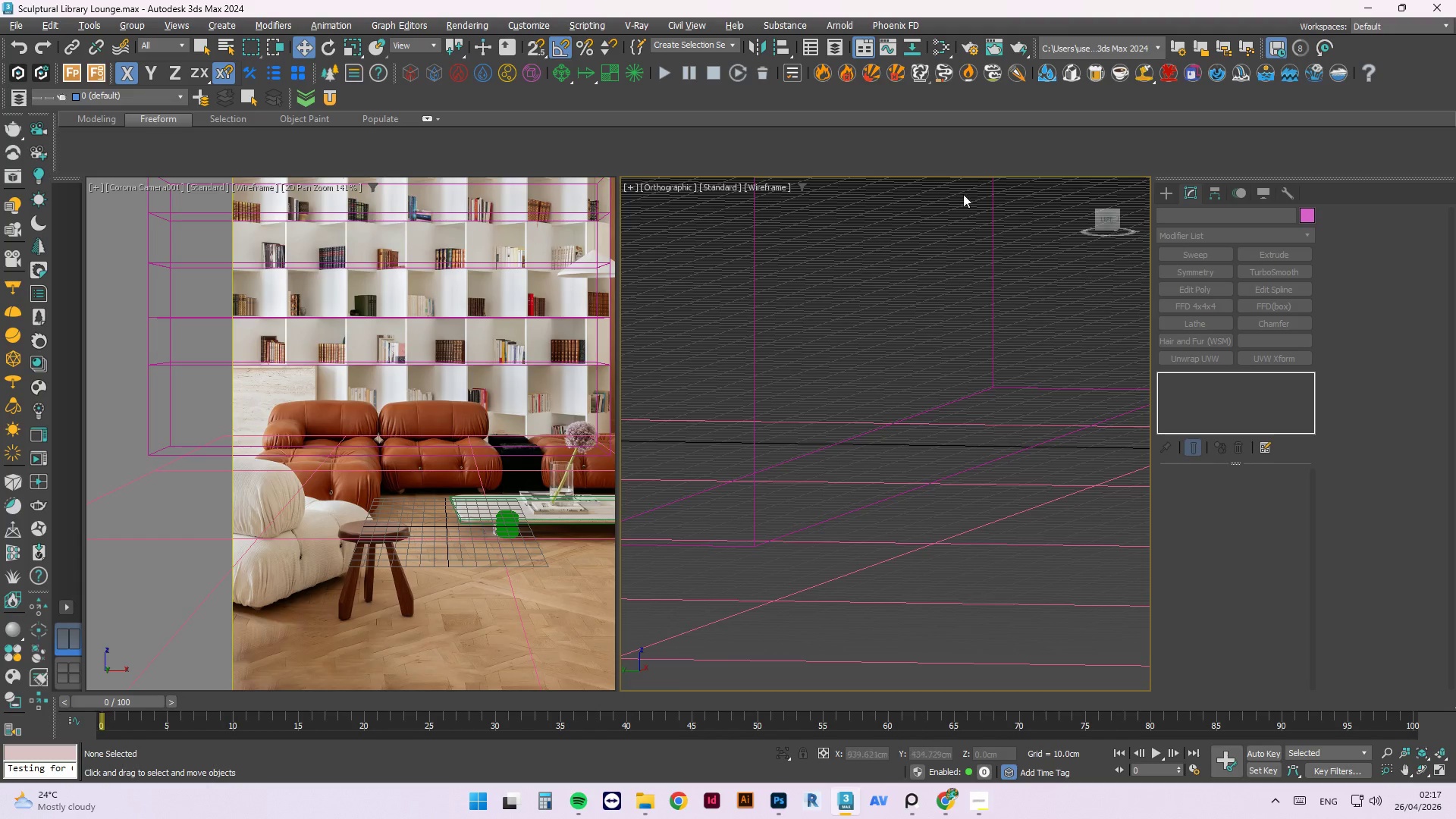 
scroll: coordinate [803, 598], scroll_direction: down, amount: 4.0
 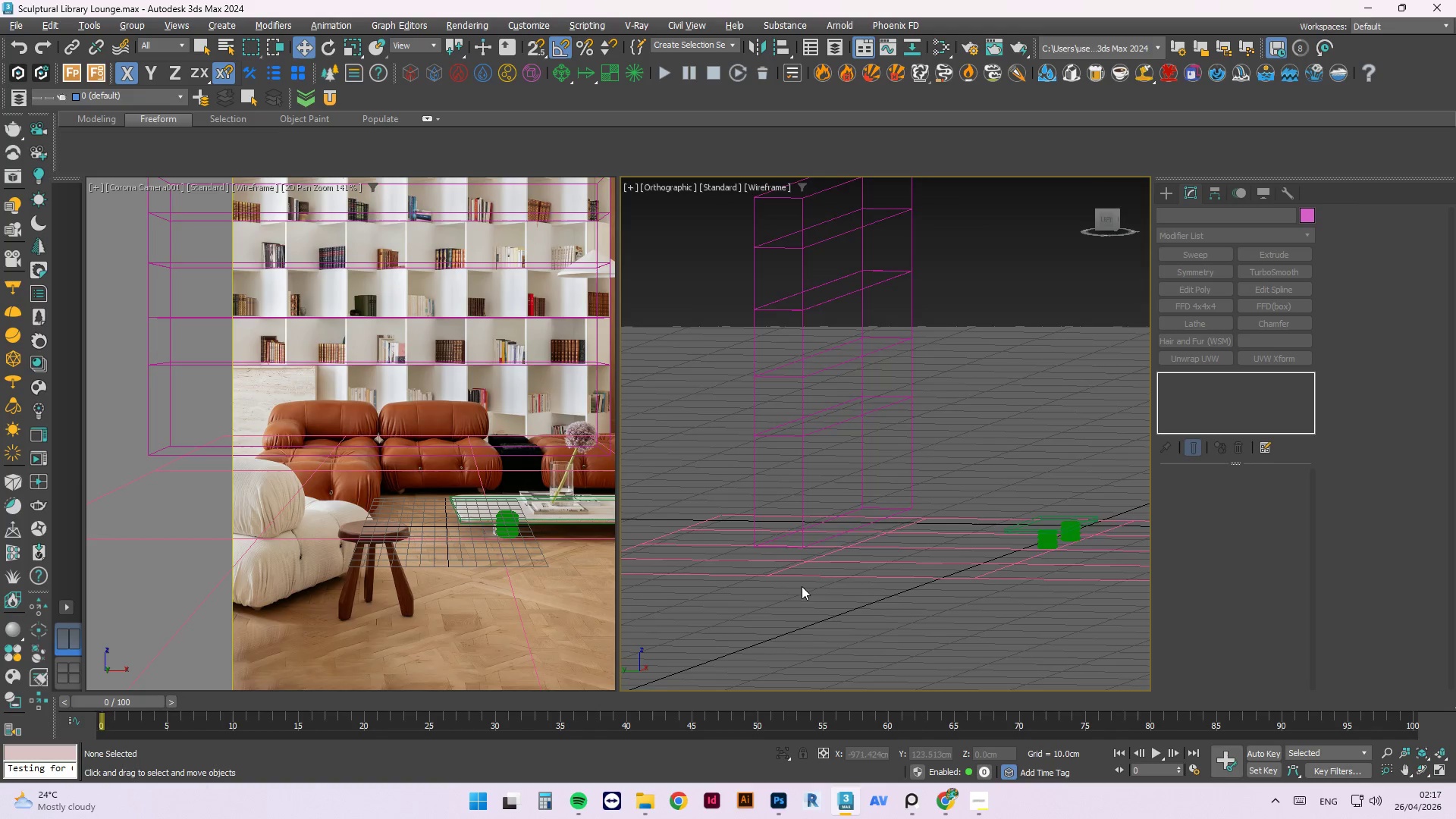 
key(F3)
 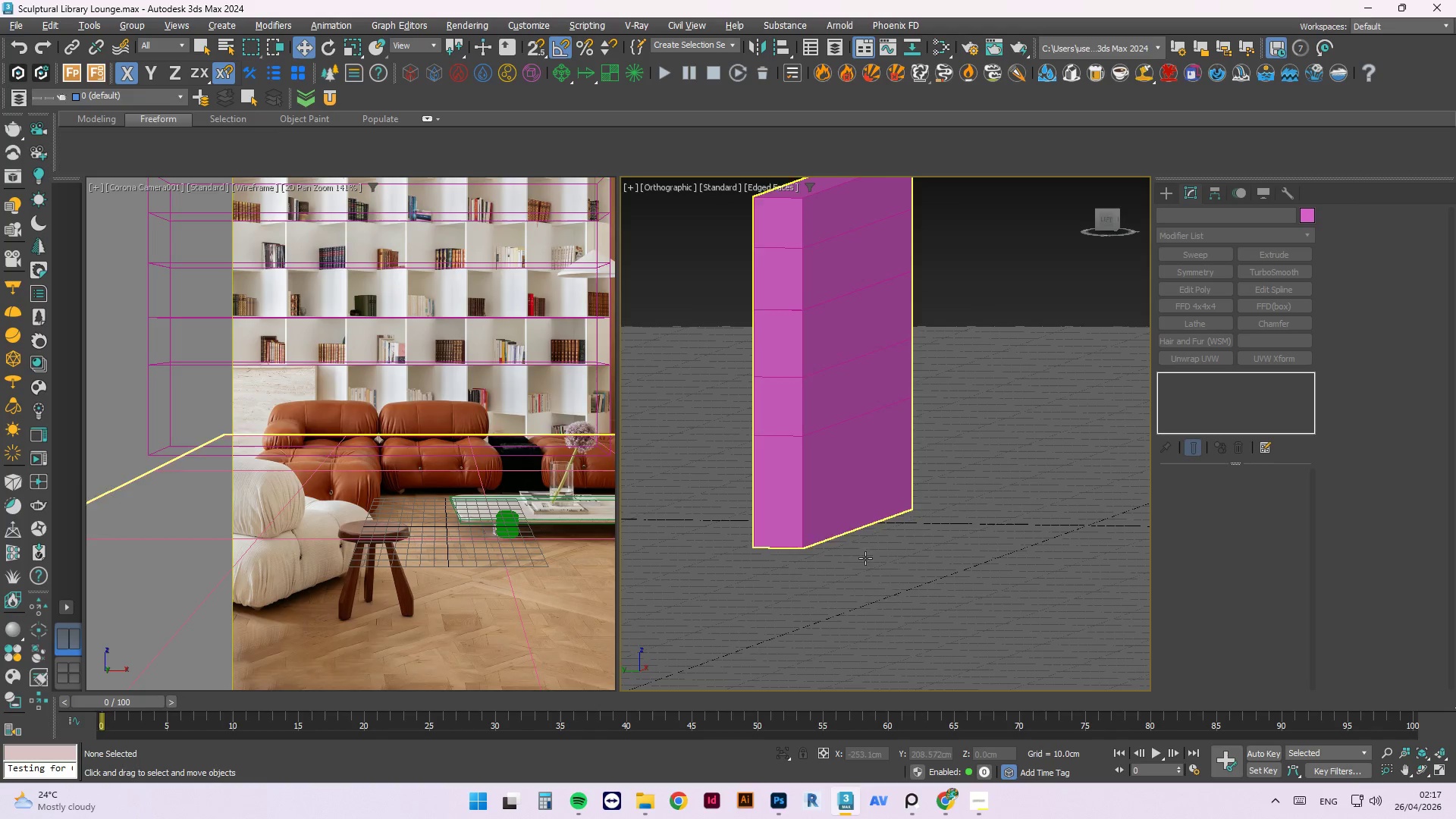 
scroll: coordinate [872, 576], scroll_direction: up, amount: 2.0
 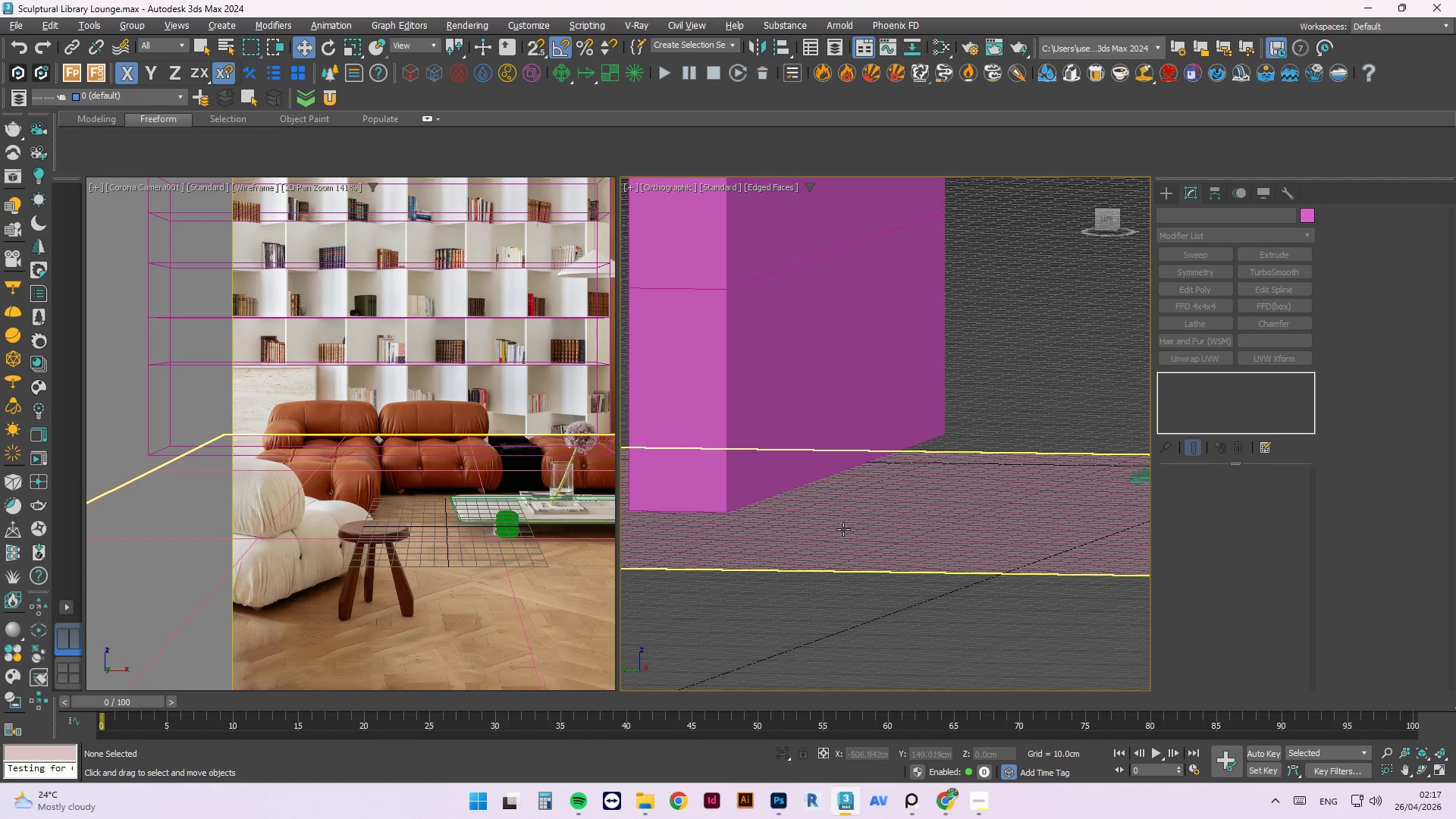 
key(F4)
 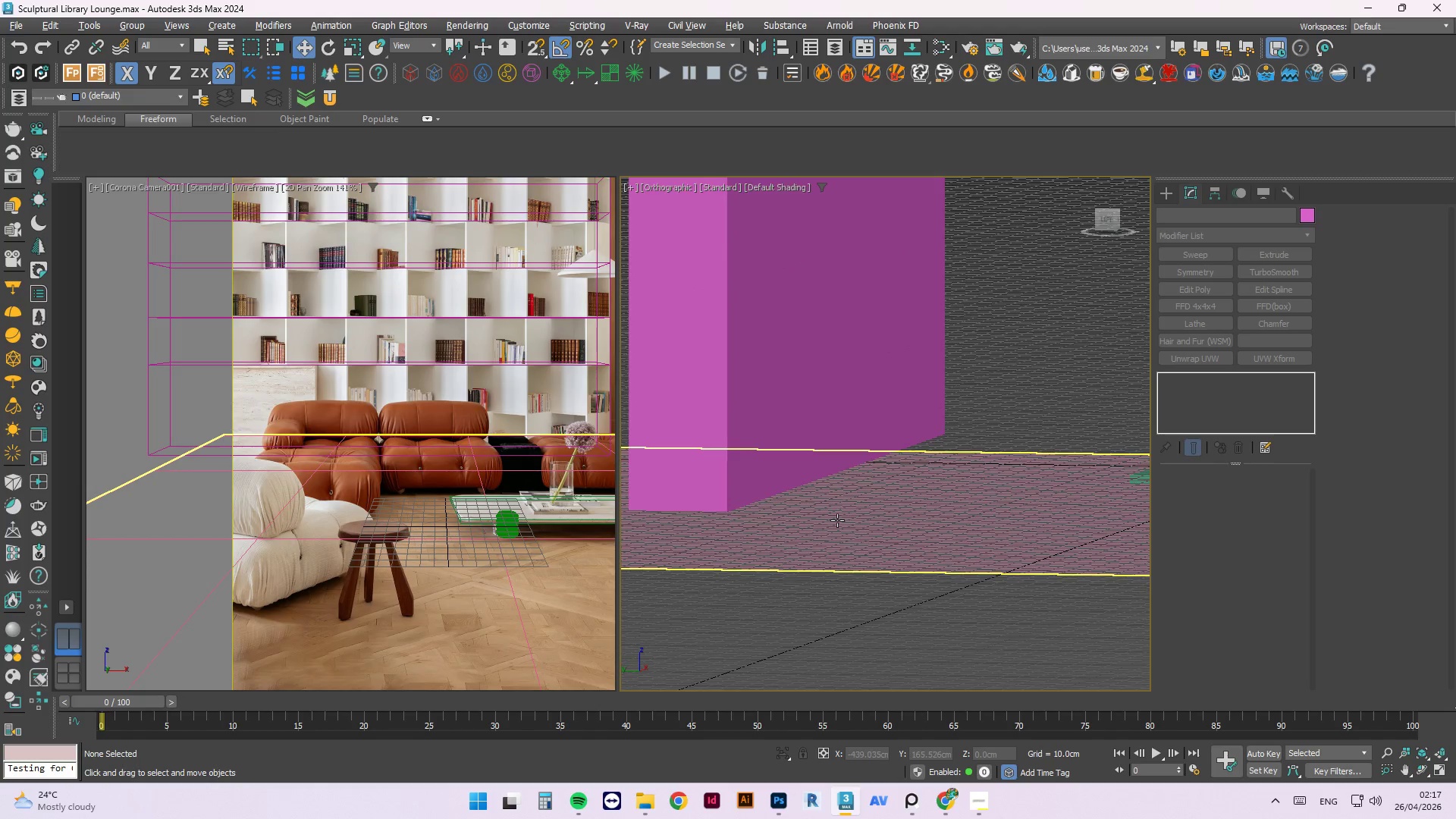 
hold_key(key=AltLeft, duration=0.55)
 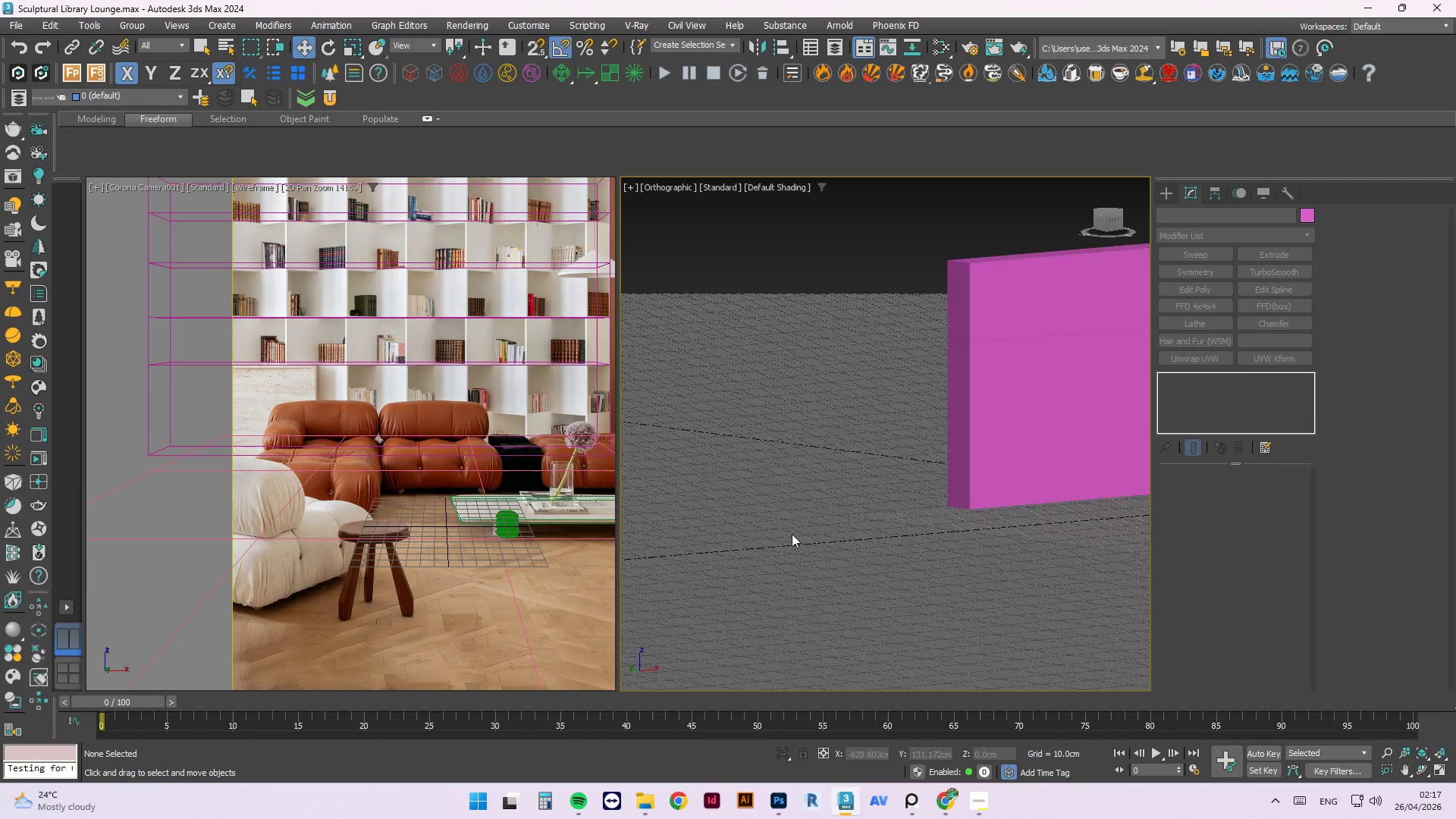 
scroll: coordinate [789, 534], scroll_direction: down, amount: 6.0
 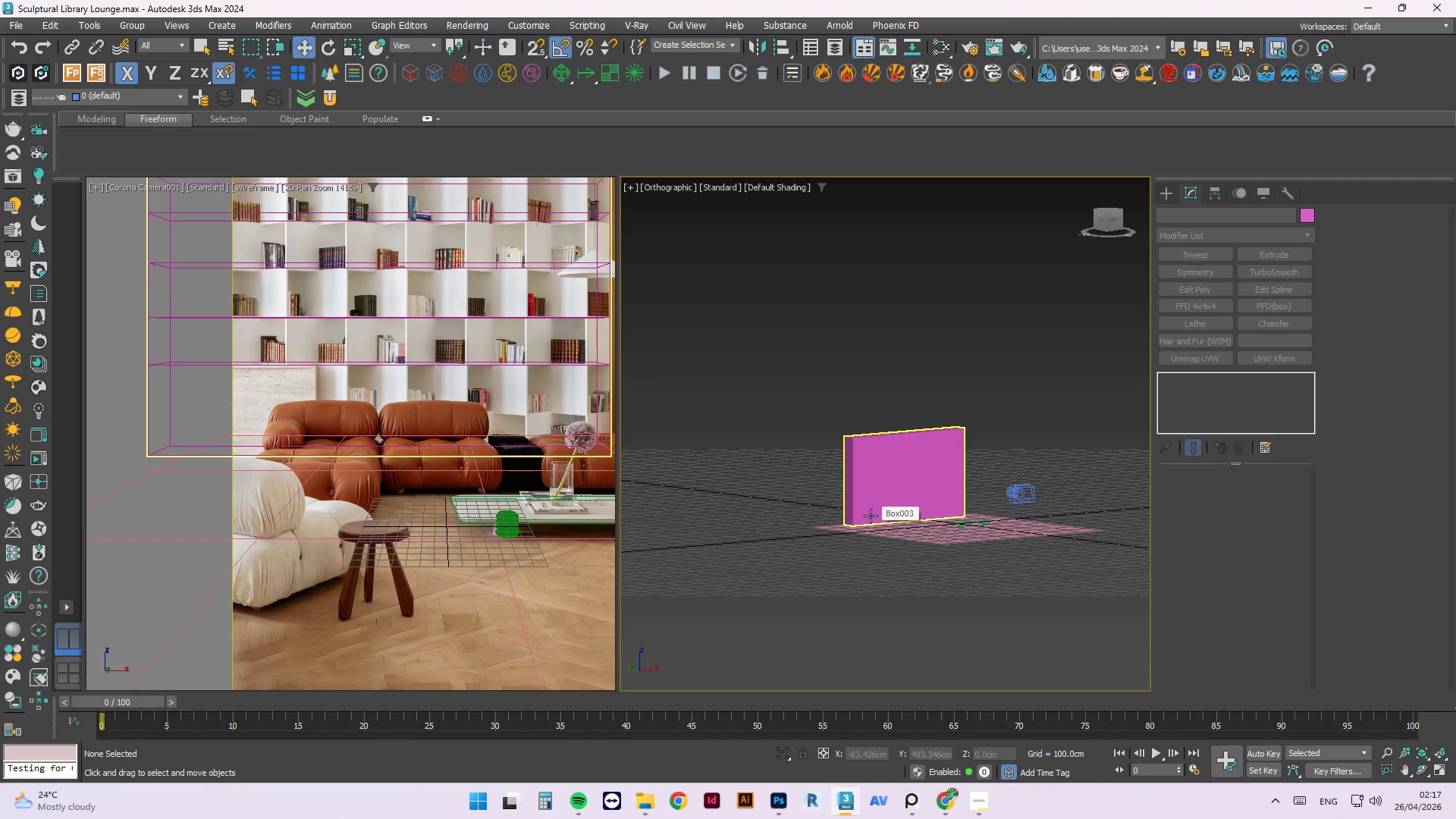 
key(F)
 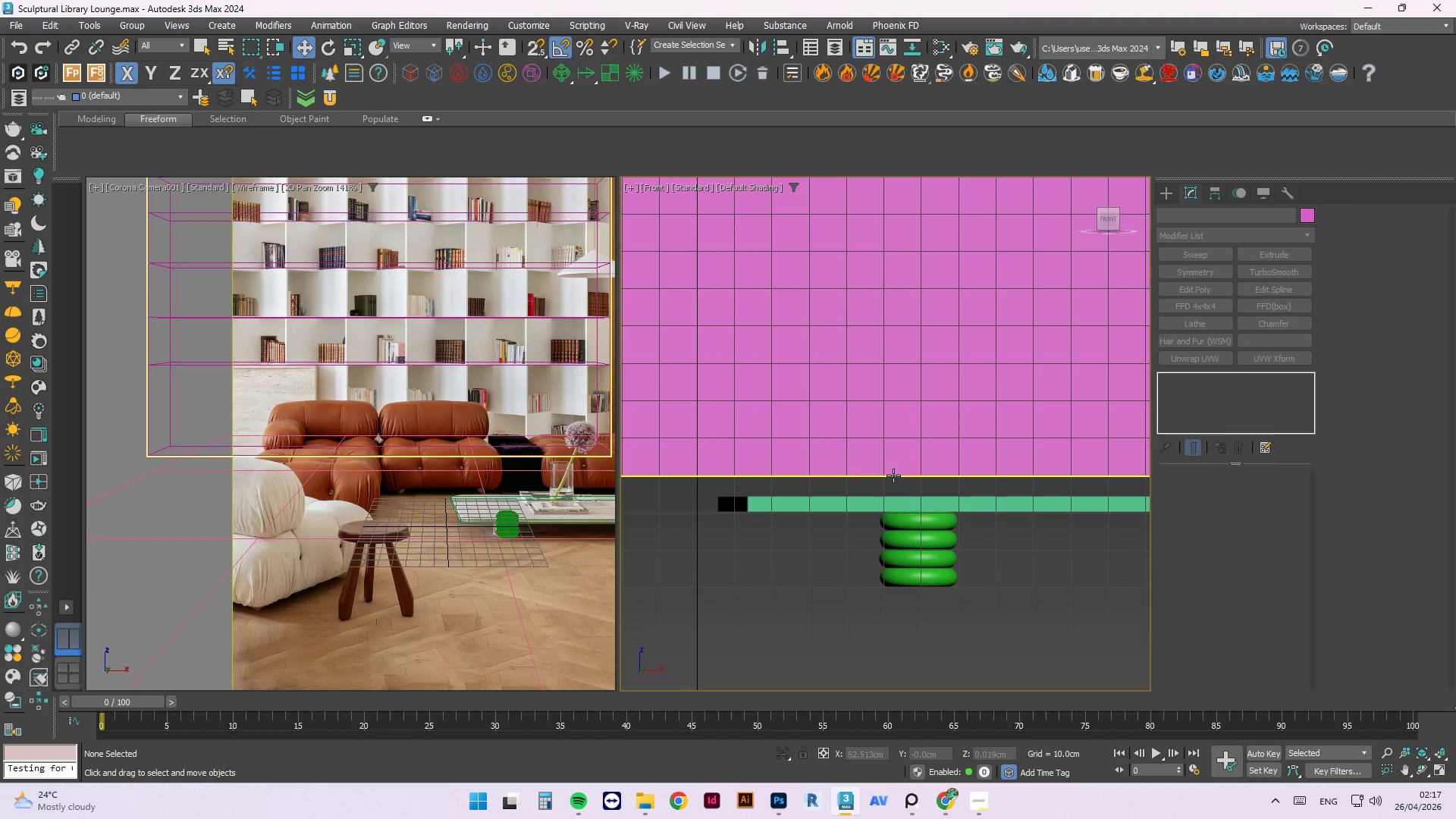 
left_click([880, 448])
 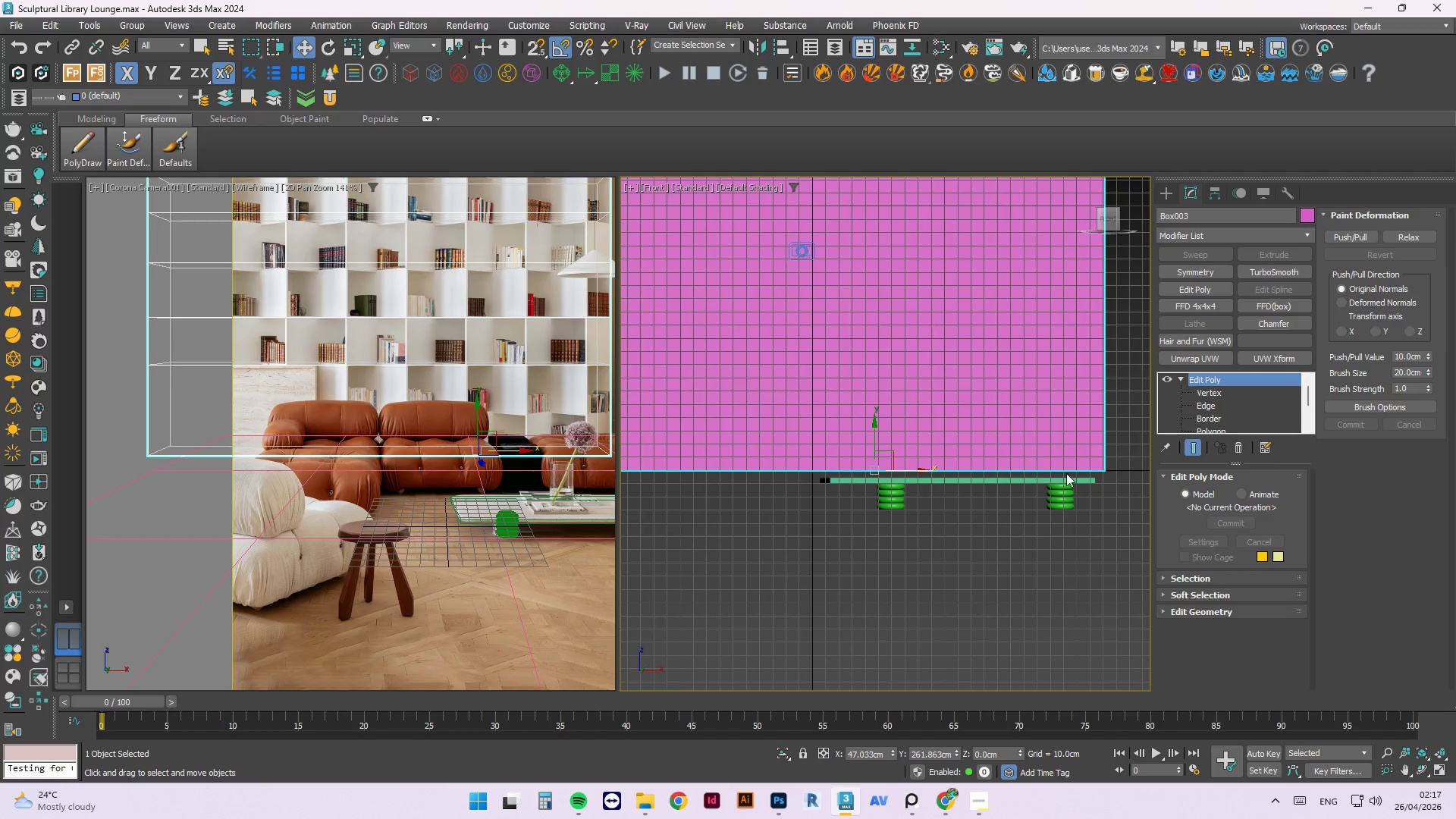 
scroll: coordinate [874, 470], scroll_direction: down, amount: 3.0
 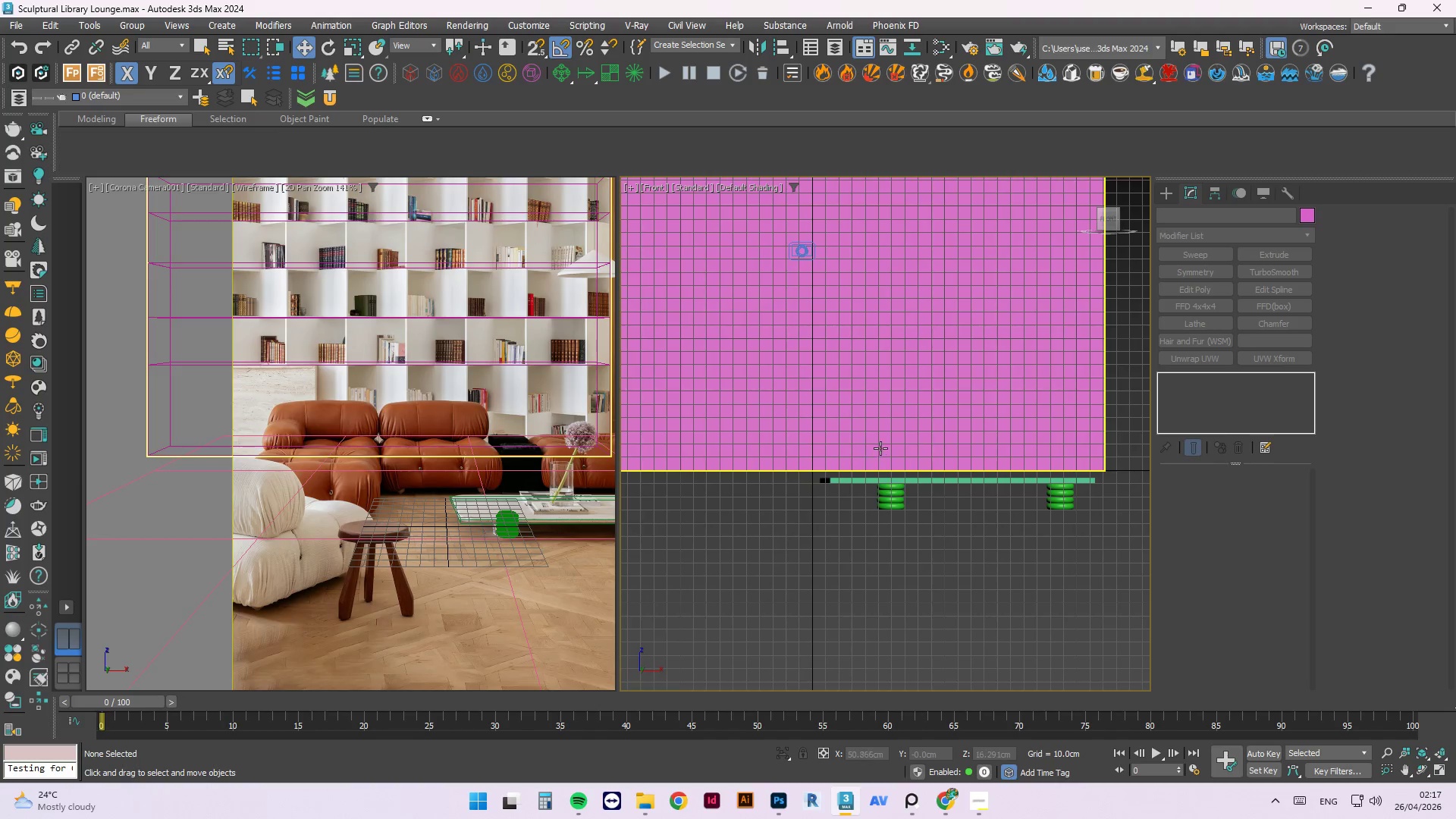 
key(1)
 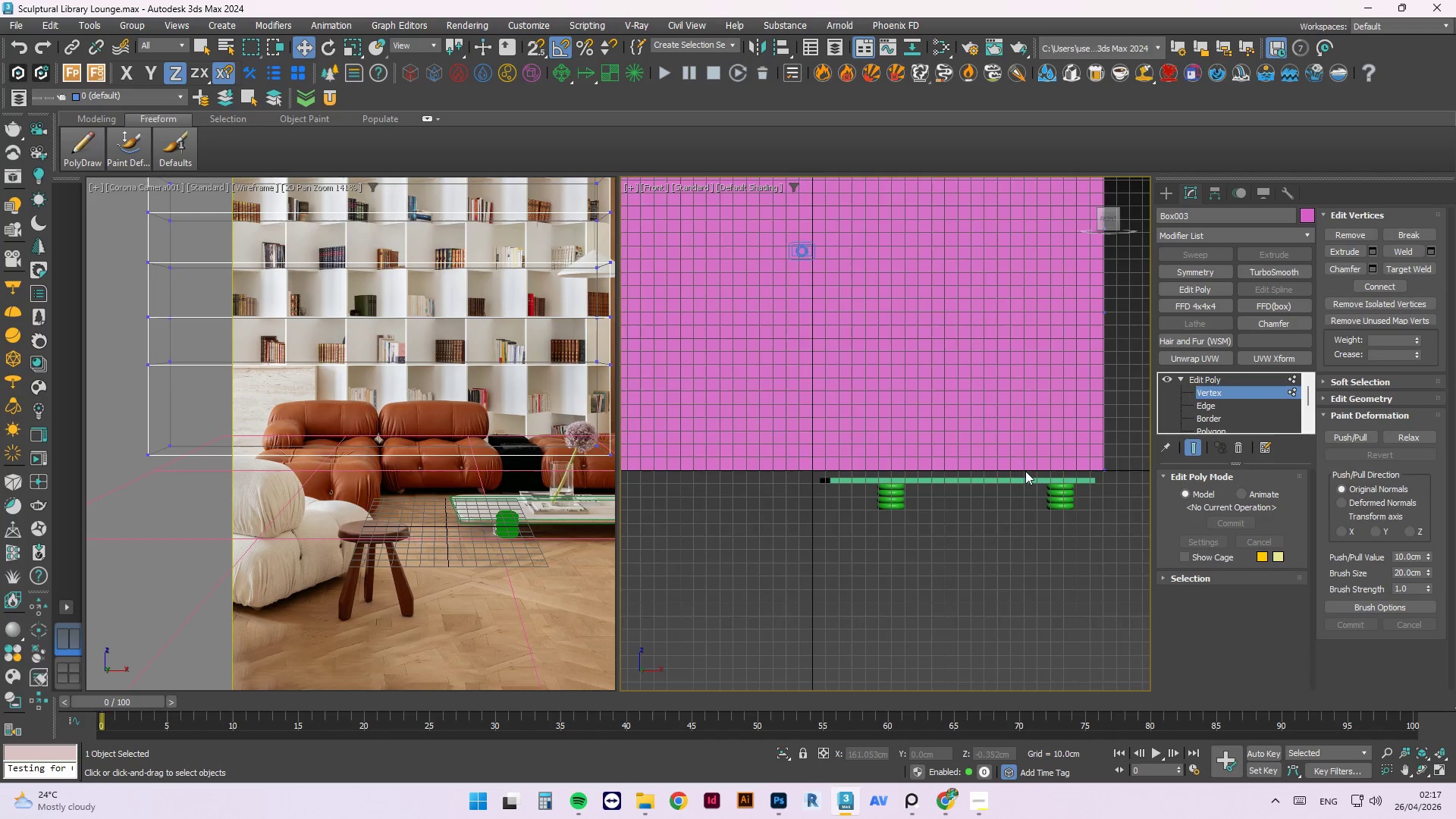 
scroll: coordinate [1022, 471], scroll_direction: down, amount: 1.0
 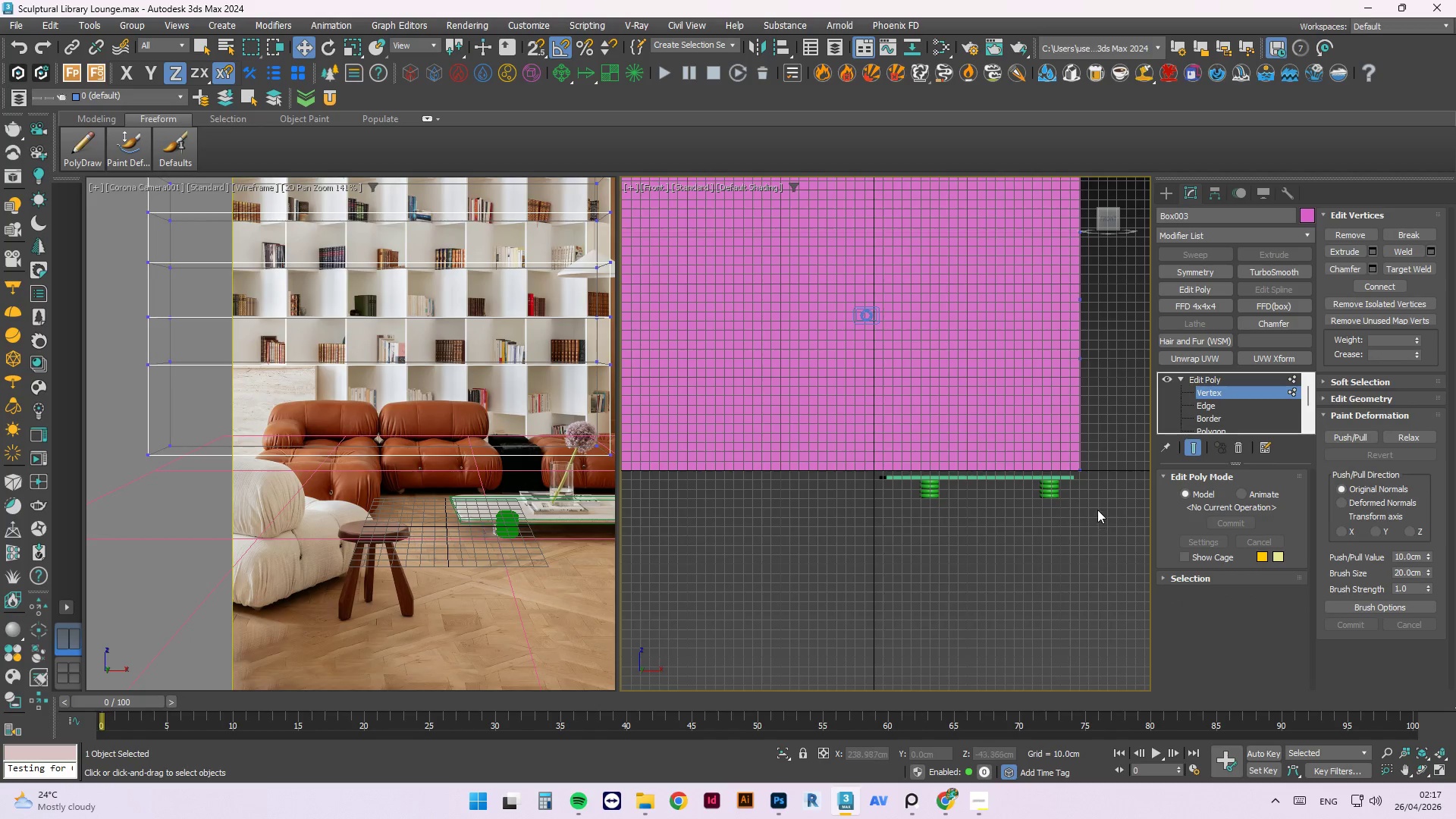 
left_click_drag(start_coordinate=[1105, 518], to_coordinate=[719, 457])
 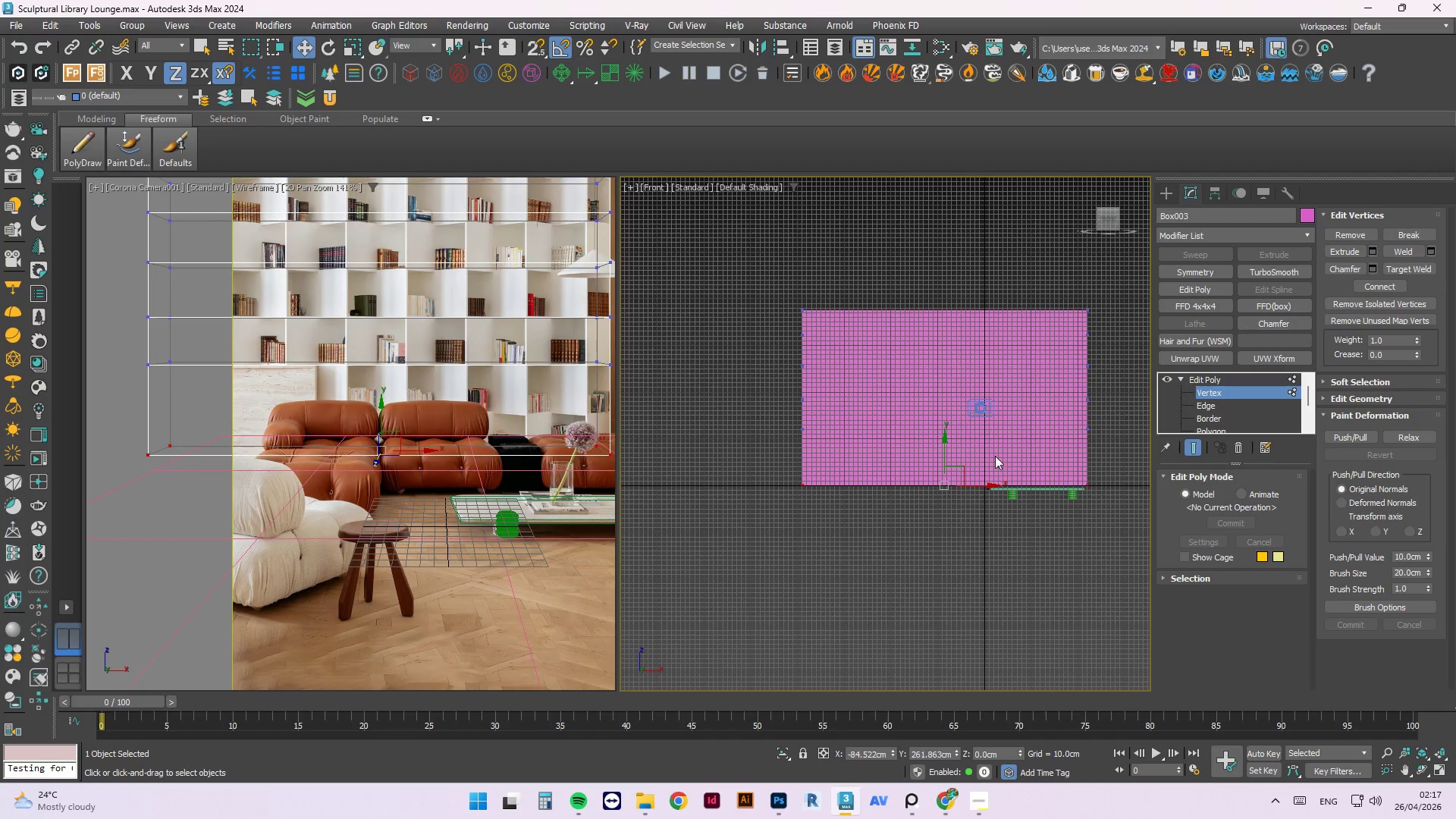 
scroll: coordinate [1094, 500], scroll_direction: down, amount: 2.0
 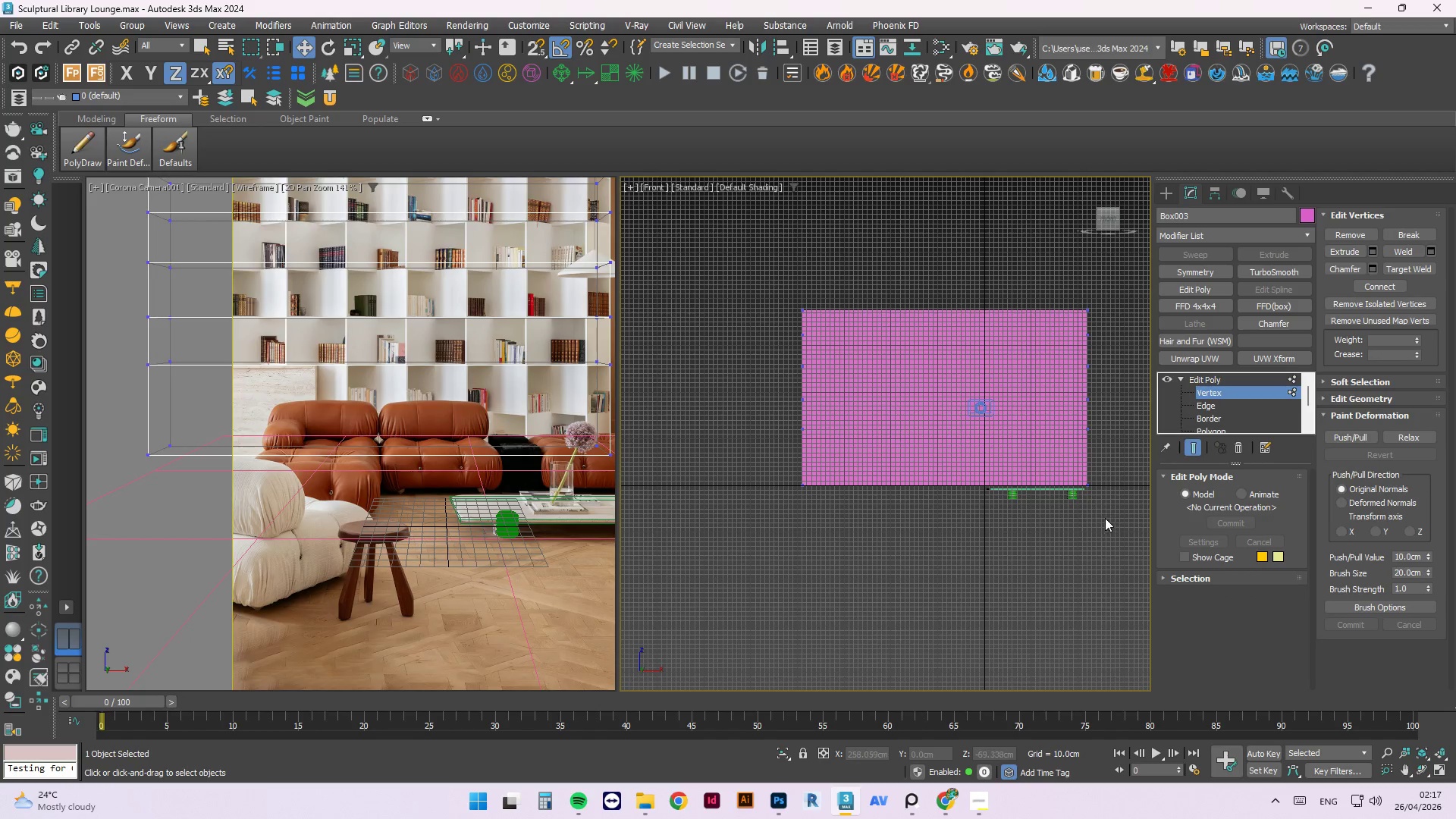 
scroll: coordinate [965, 444], scroll_direction: up, amount: 1.0
 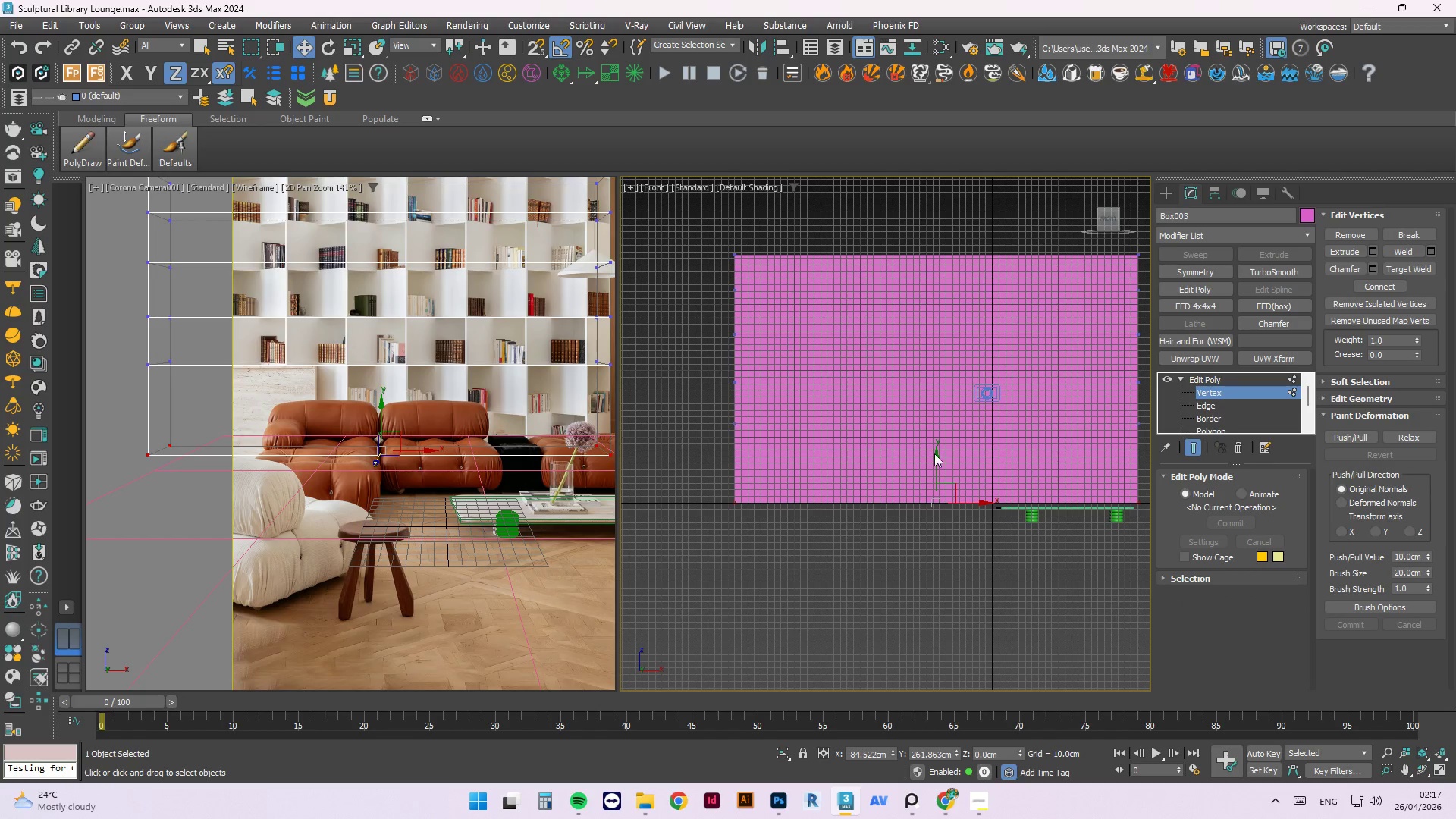 
left_click_drag(start_coordinate=[934, 454], to_coordinate=[938, 457])
 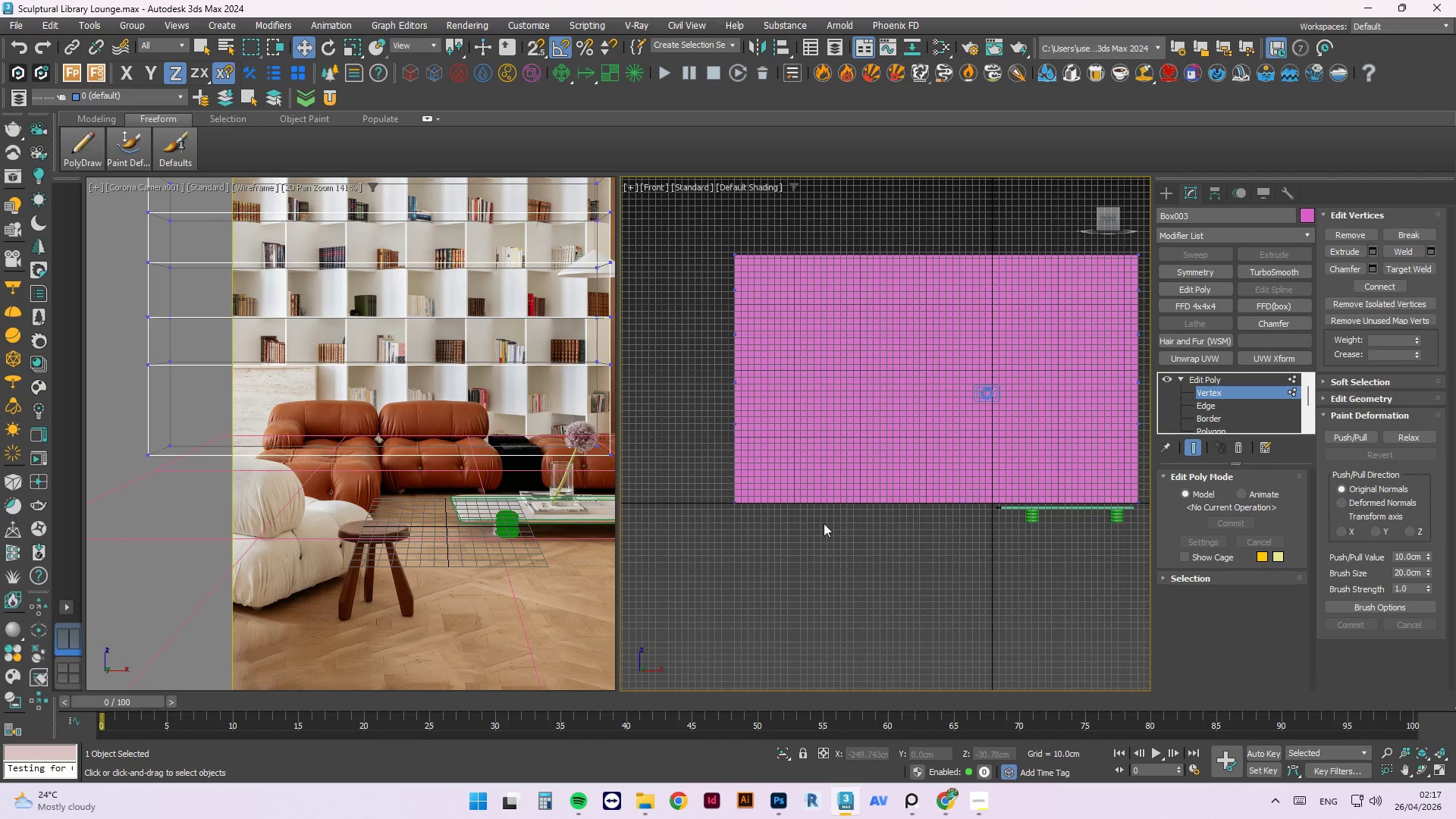 
scroll: coordinate [816, 523], scroll_direction: down, amount: 1.0
 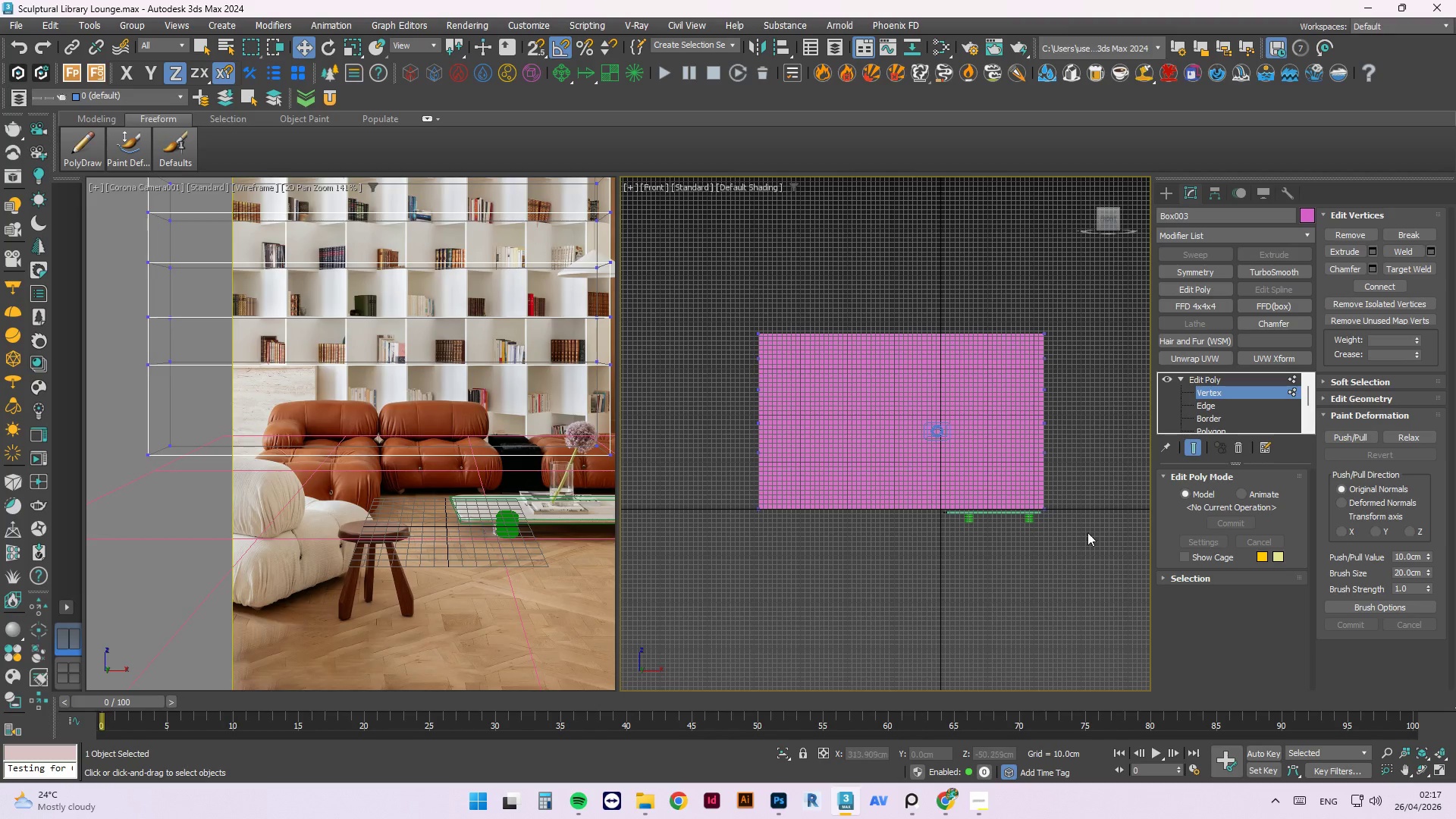 
left_click_drag(start_coordinate=[1083, 531], to_coordinate=[722, 502])
 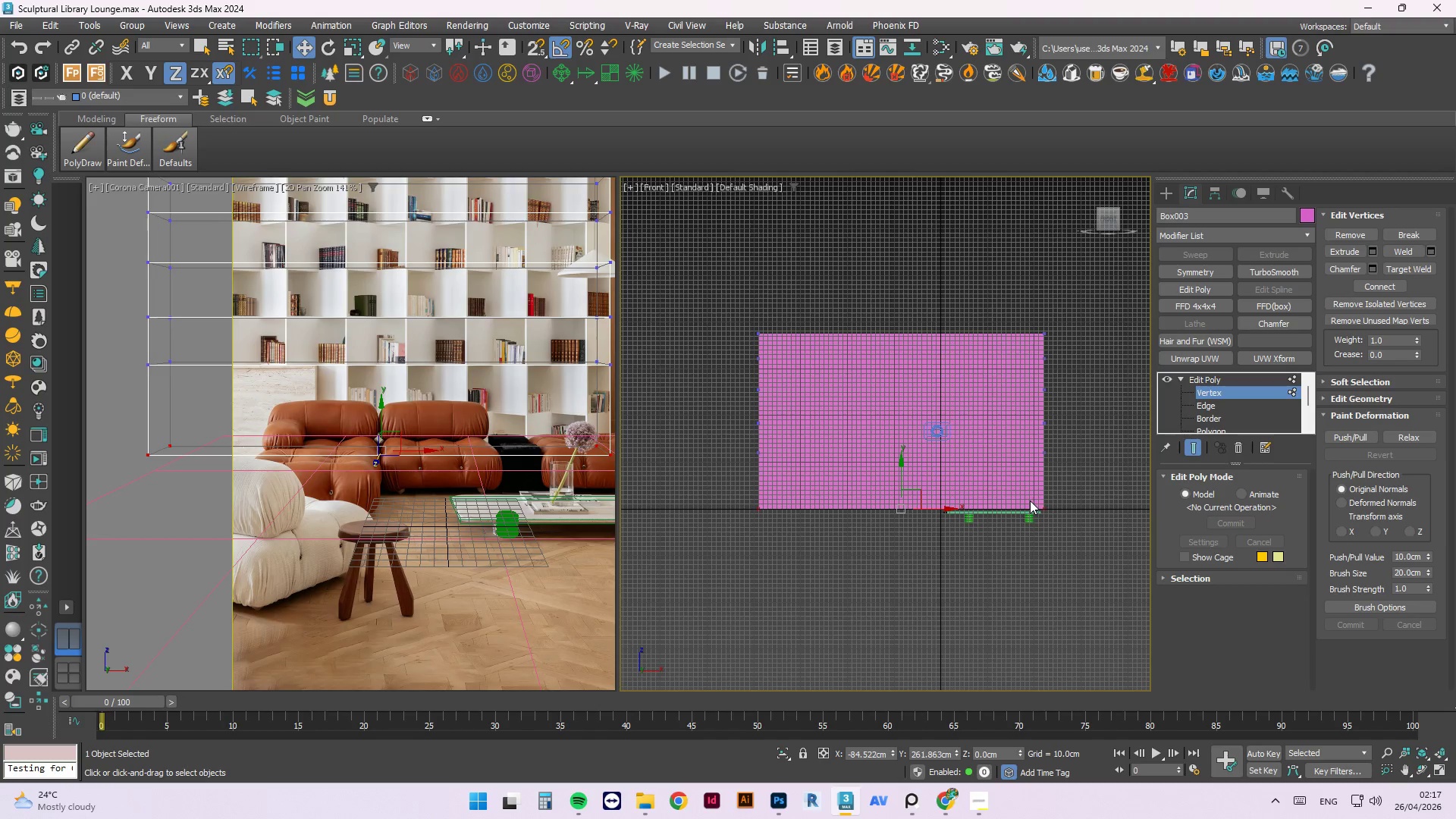 
scroll: coordinate [801, 482], scroll_direction: up, amount: 4.0
 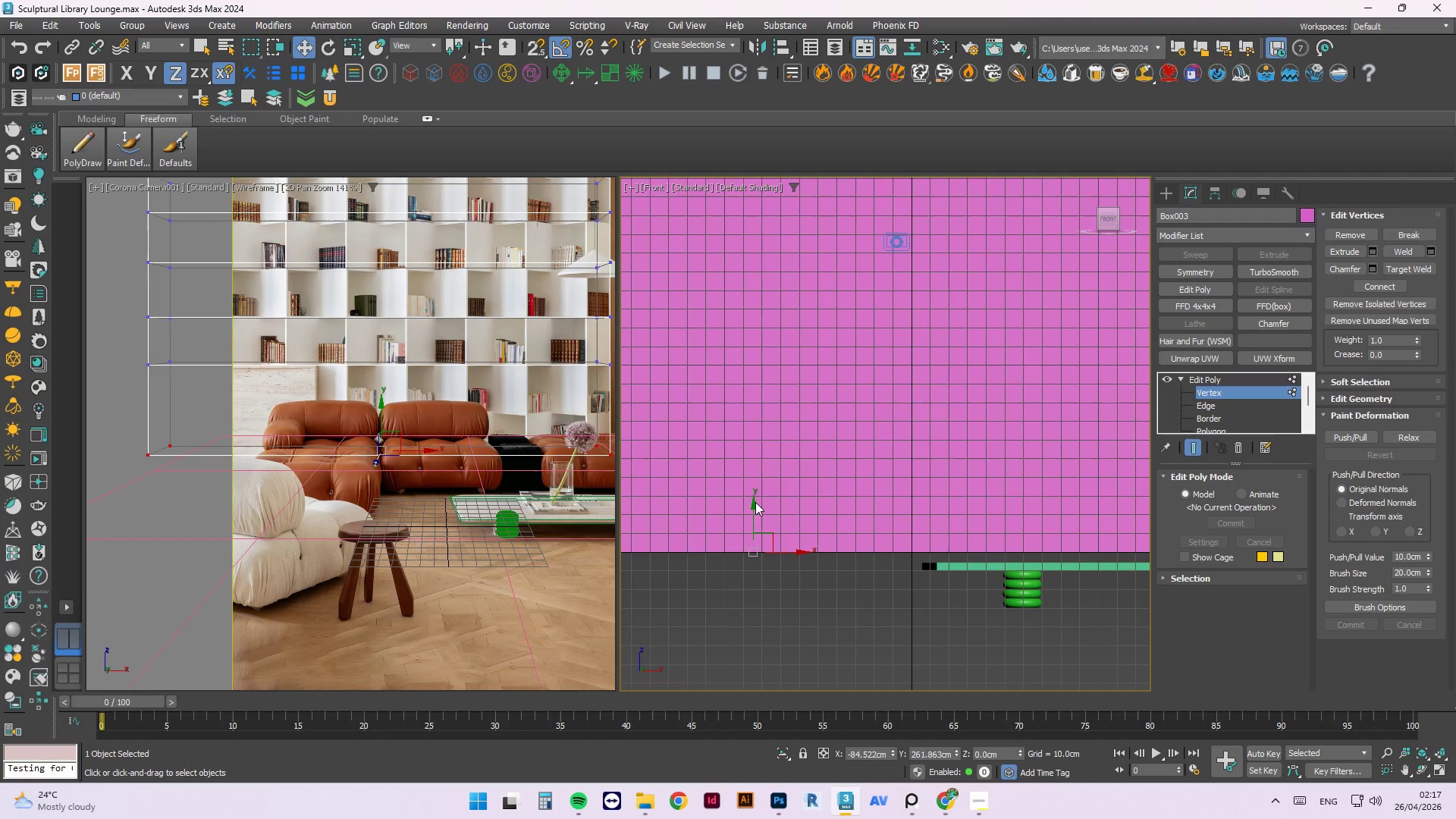 
left_click_drag(start_coordinate=[755, 507], to_coordinate=[977, 563])
 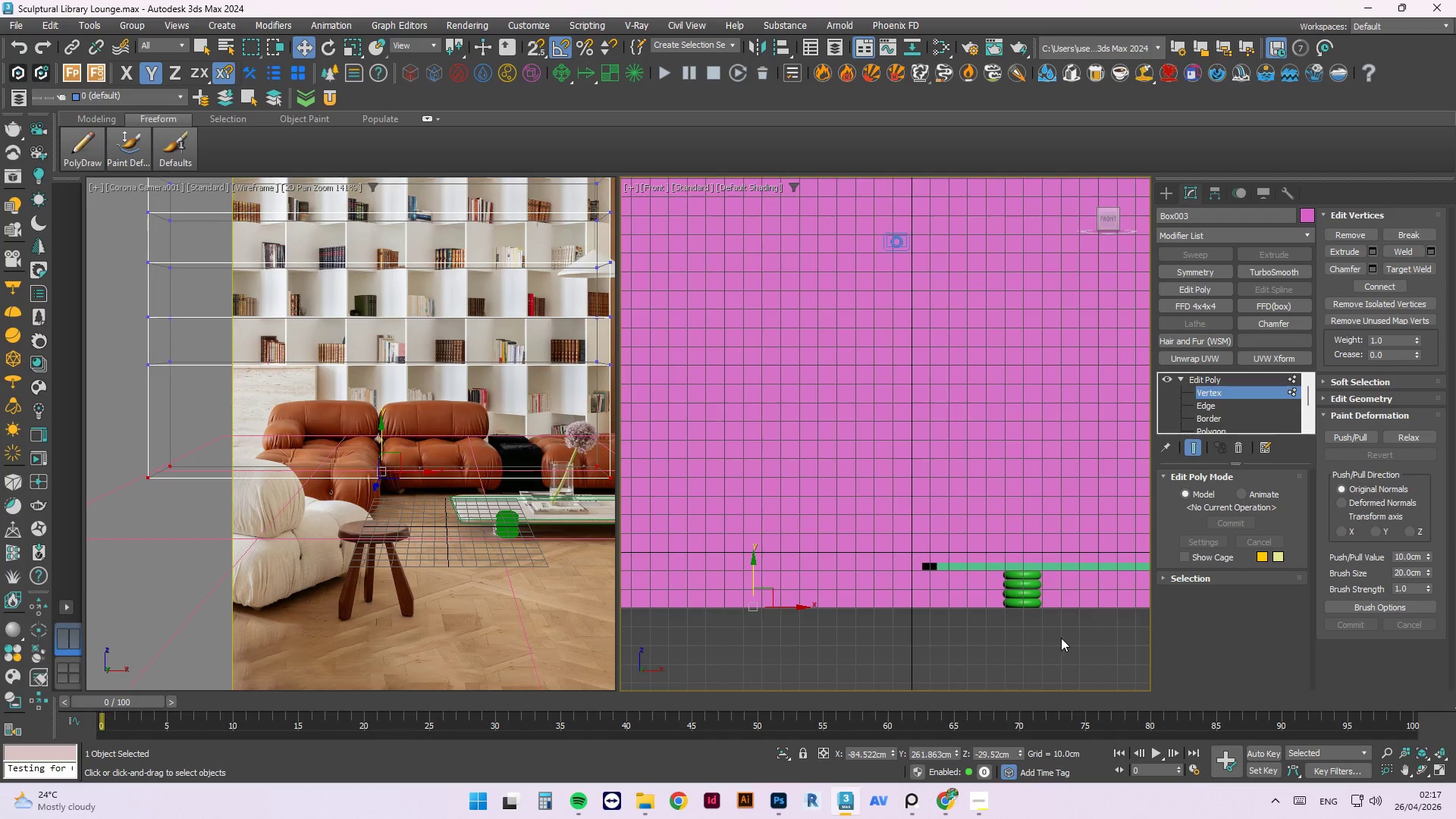 
scroll: coordinate [907, 541], scroll_direction: down, amount: 1.0
 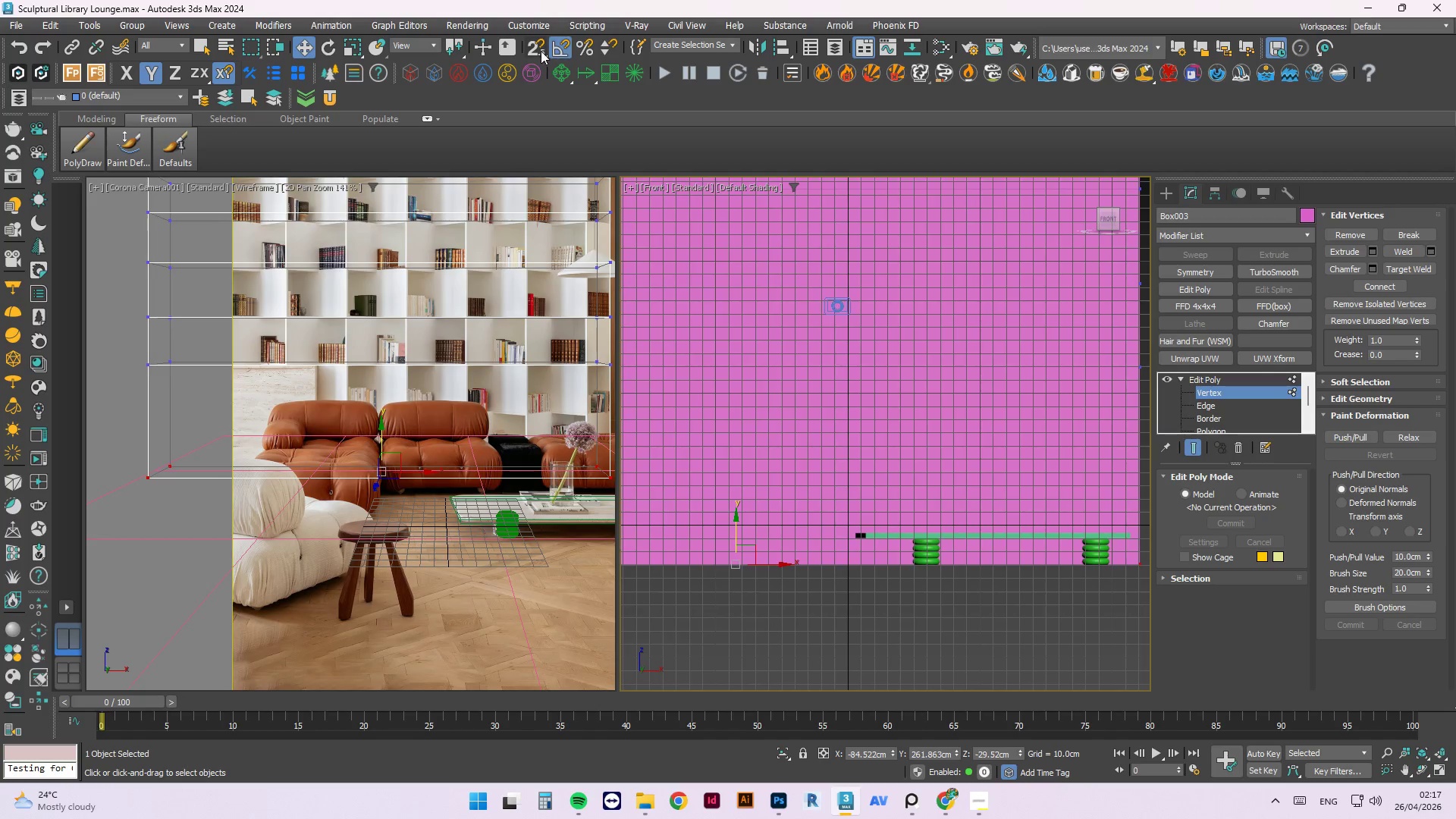 
left_click([540, 51])
 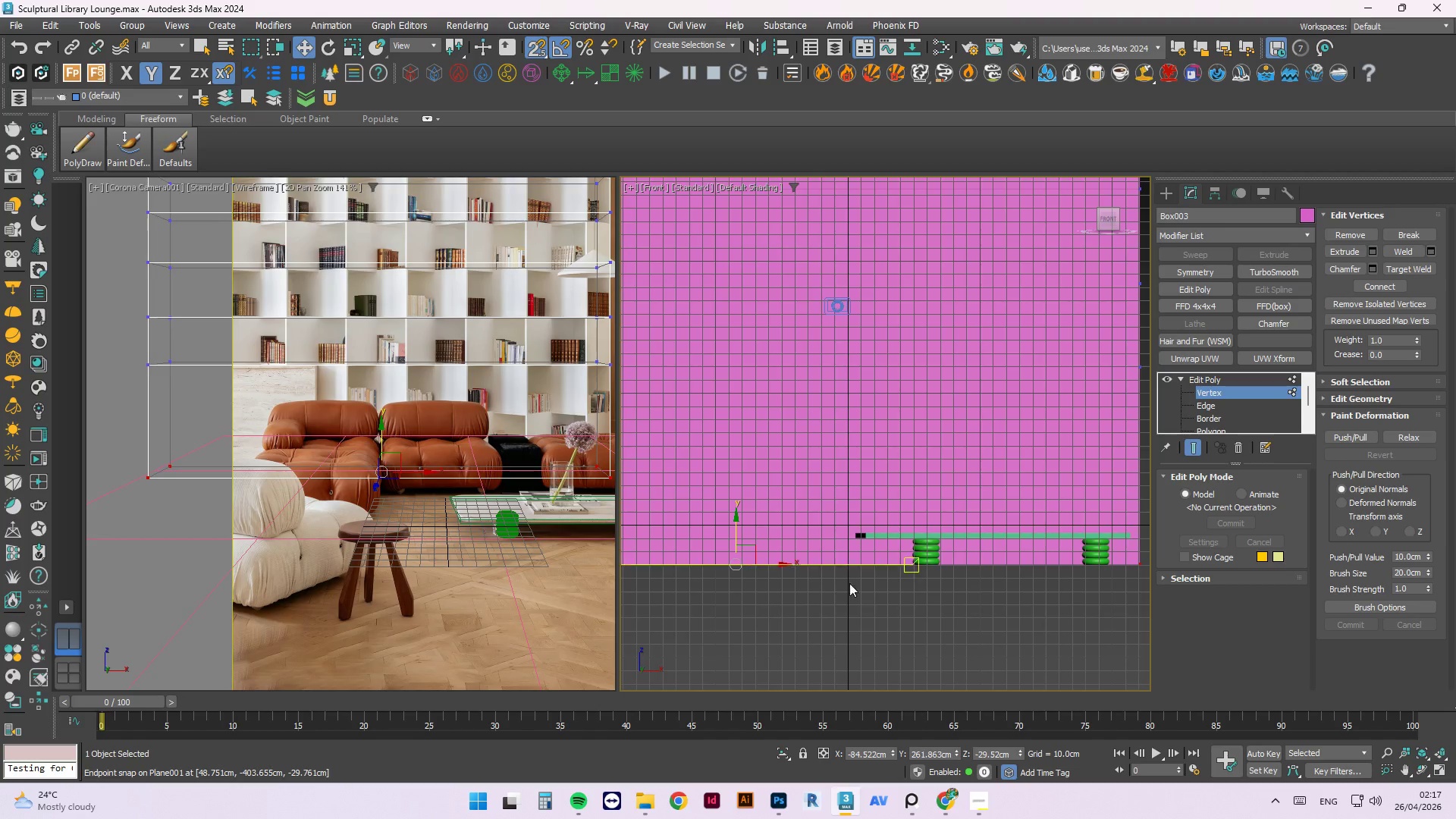 
scroll: coordinate [794, 556], scroll_direction: up, amount: 2.0
 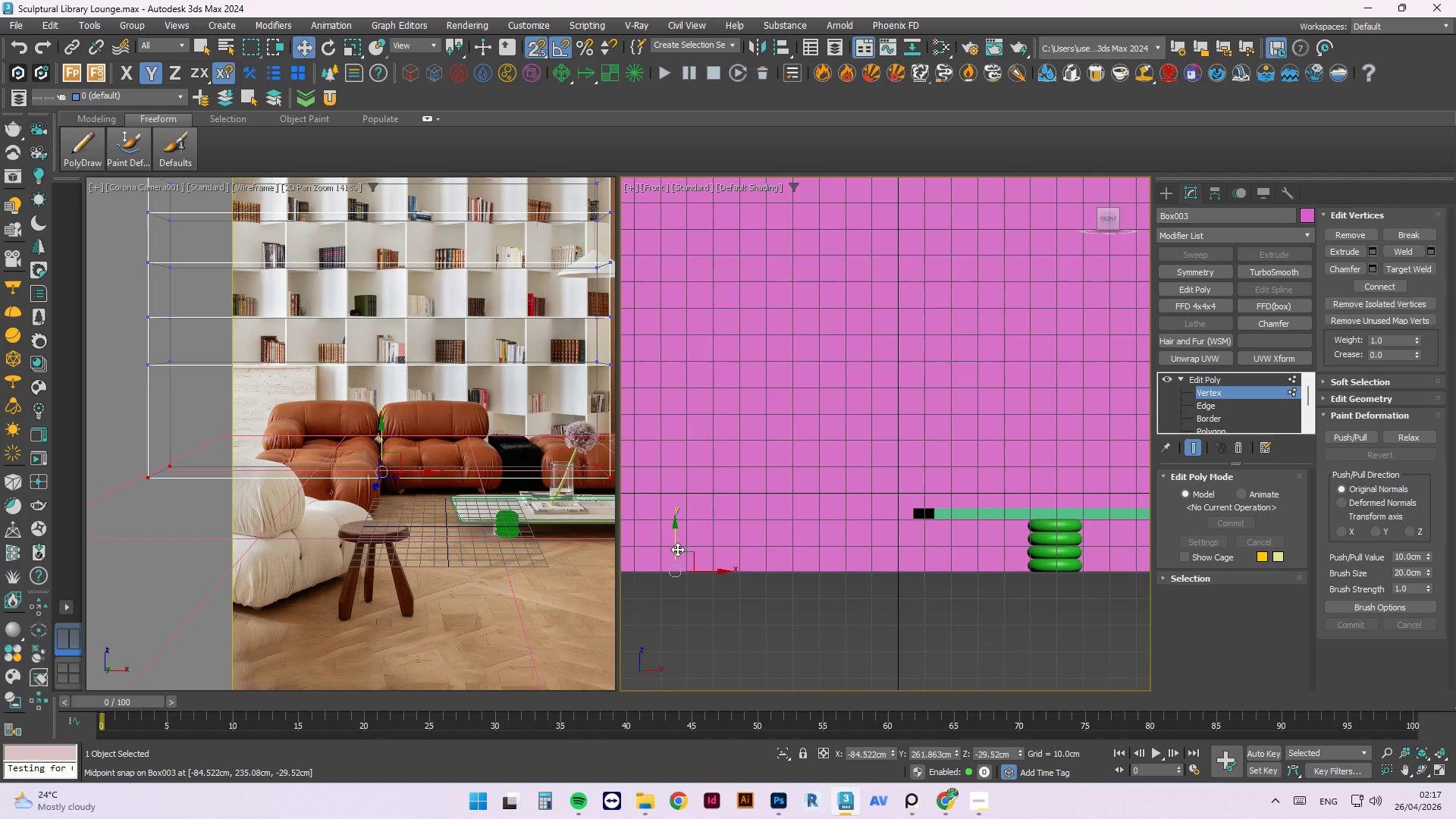 
left_click_drag(start_coordinate=[676, 548], to_coordinate=[1065, 552])
 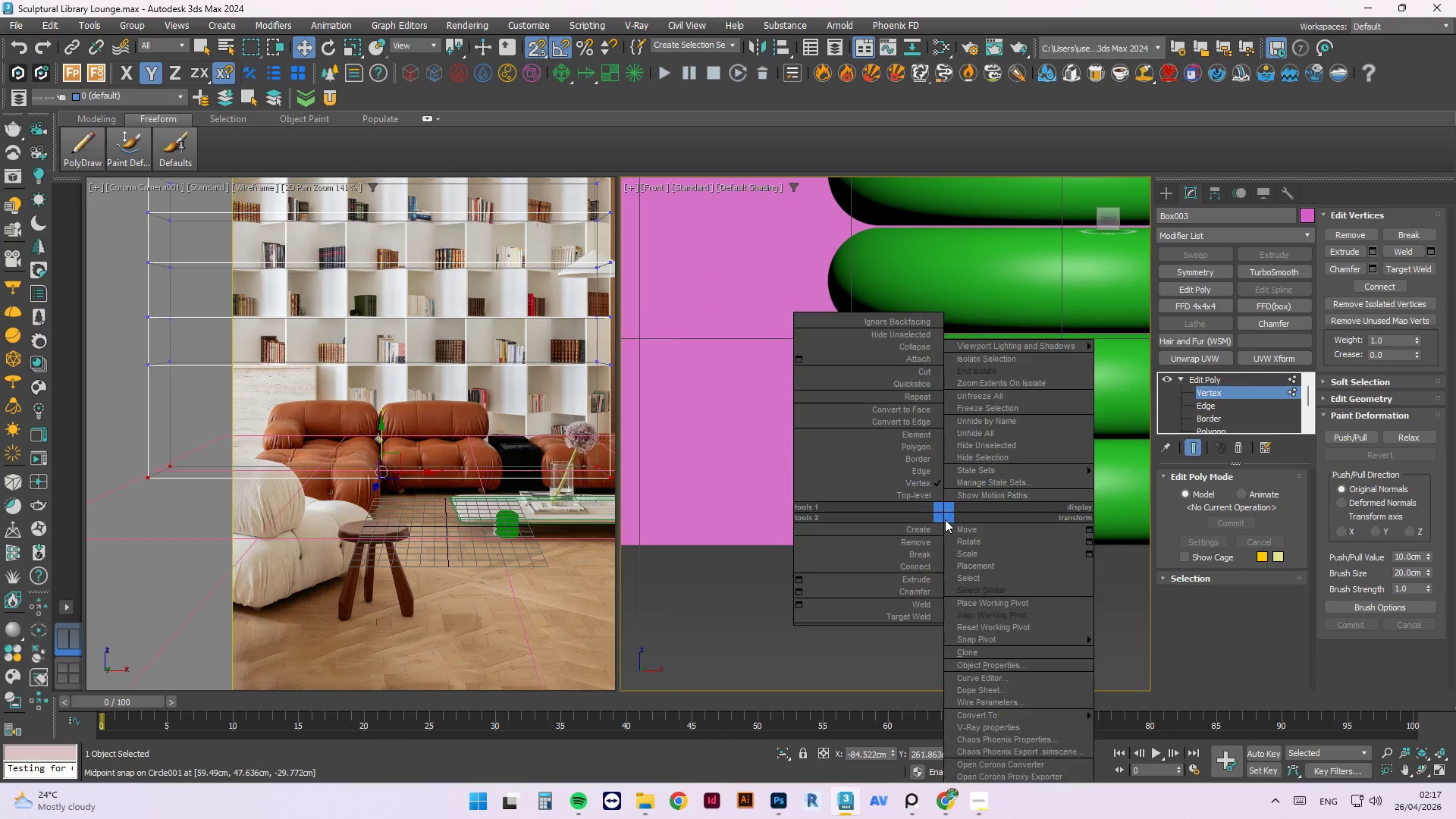 
scroll: coordinate [1078, 559], scroll_direction: up, amount: 6.0
 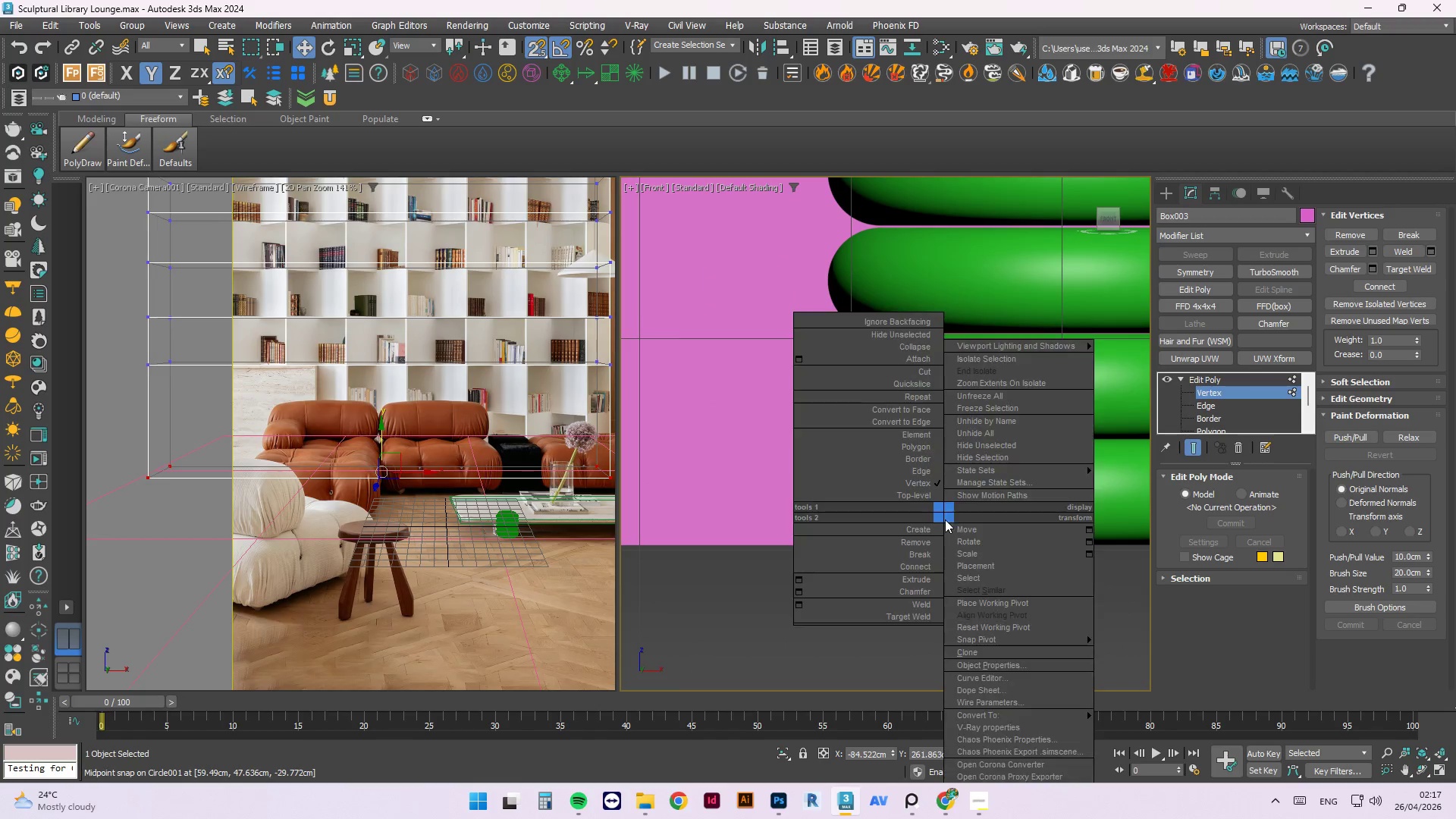 
left_click_drag(start_coordinate=[905, 499], to_coordinate=[905, 593])
 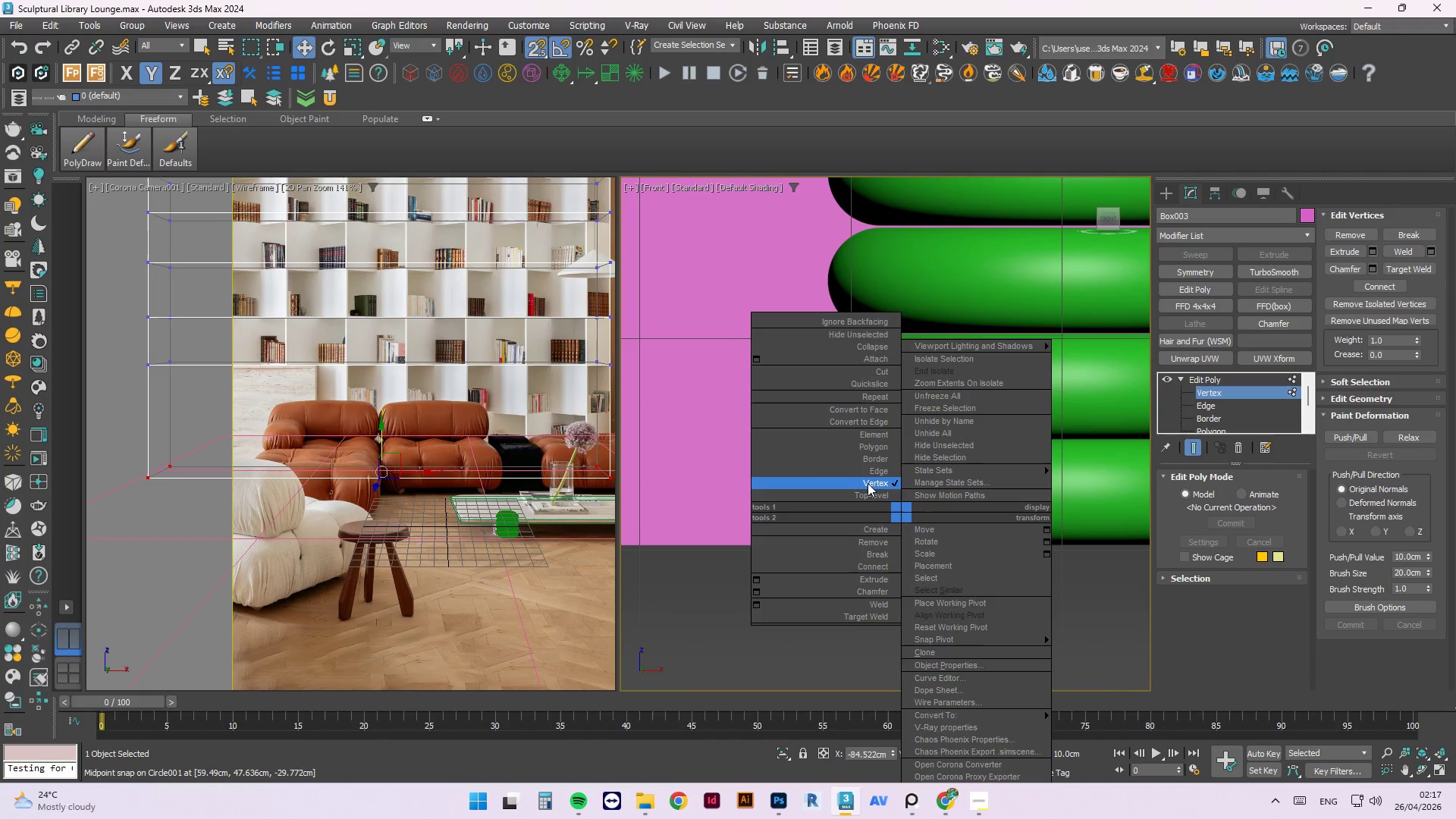 
left_click_drag(start_coordinate=[865, 496], to_coordinate=[865, 573])
 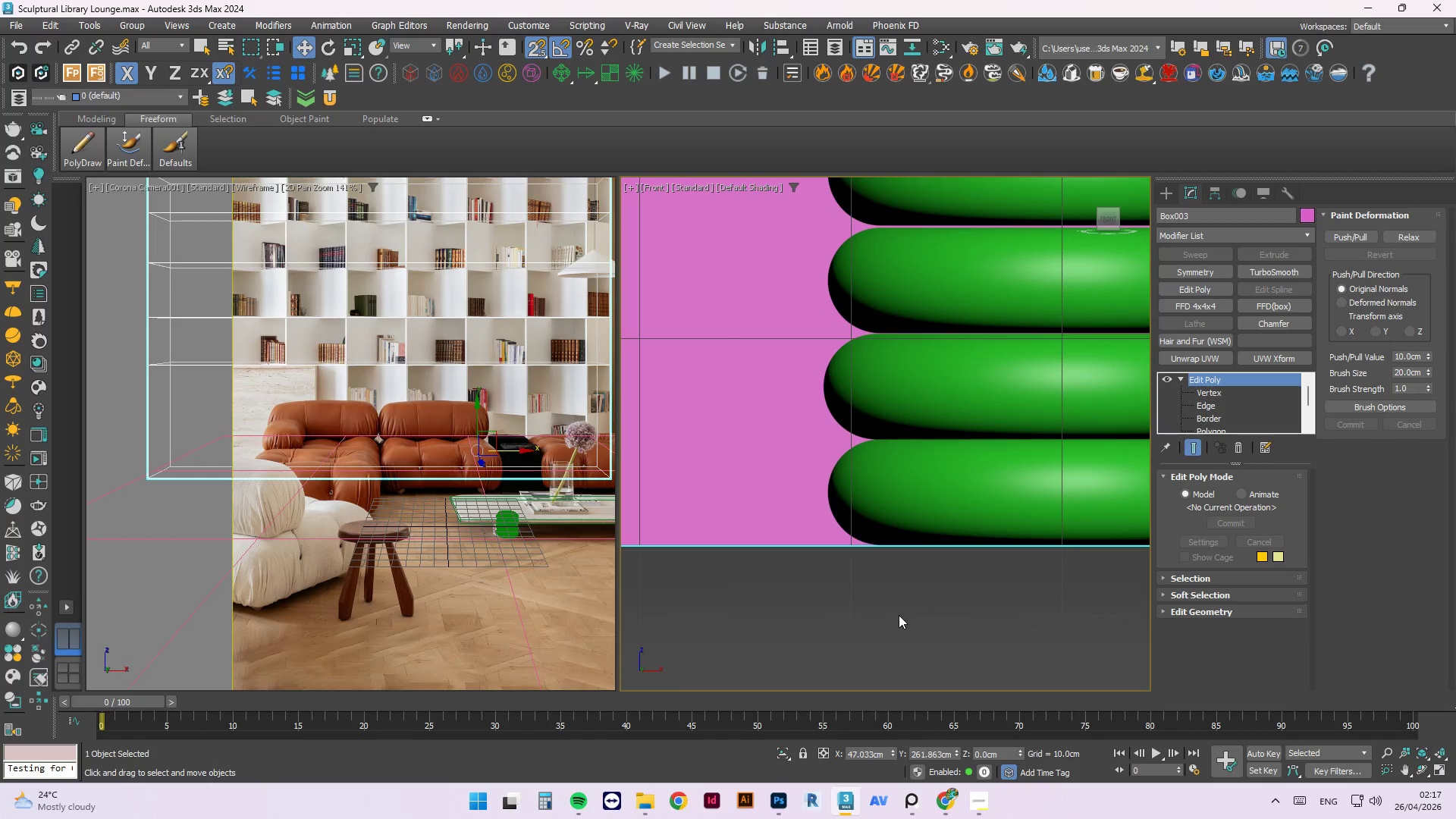 
left_click([923, 645])
 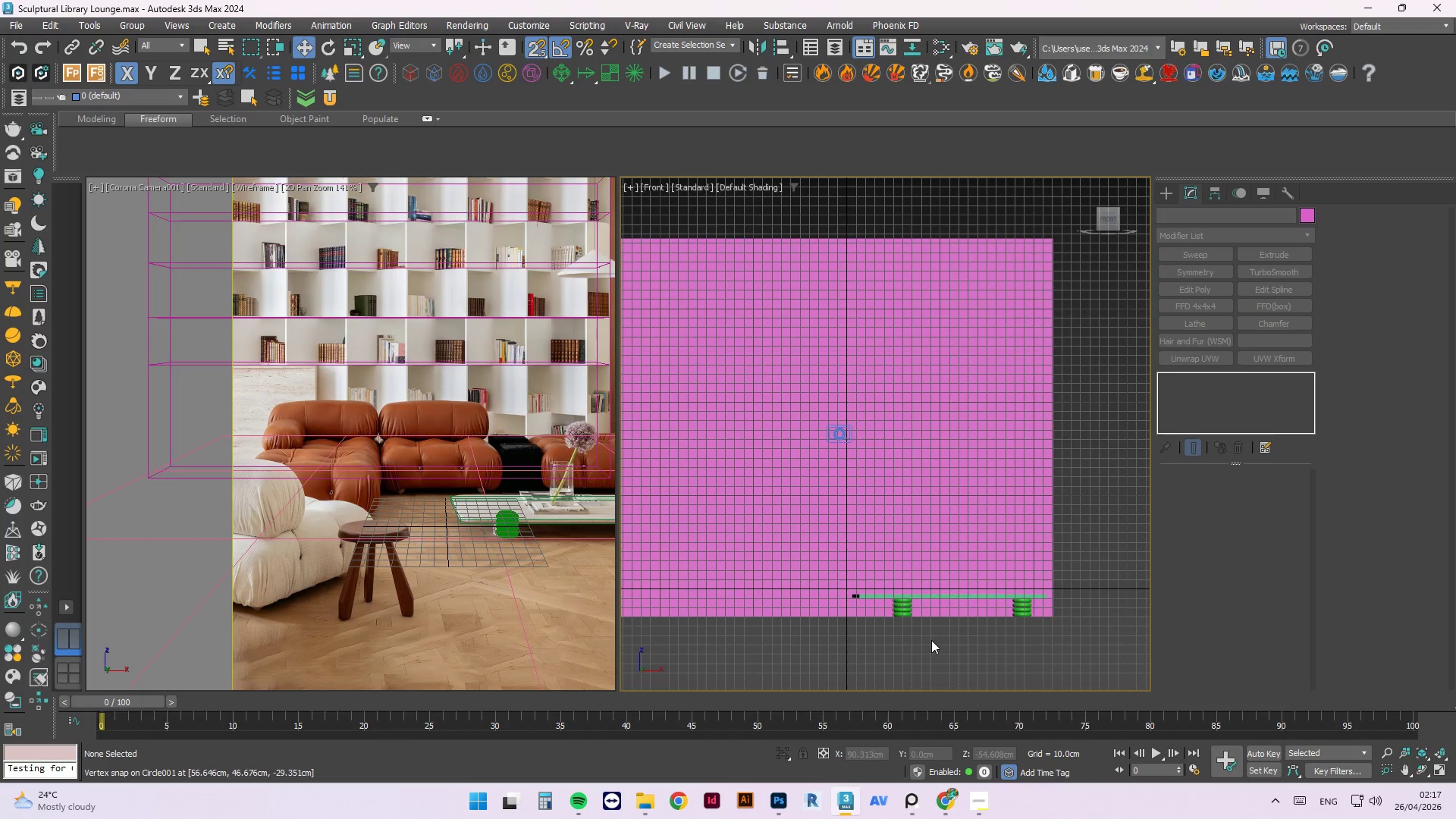 
scroll: coordinate [896, 617], scroll_direction: down, amount: 9.0
 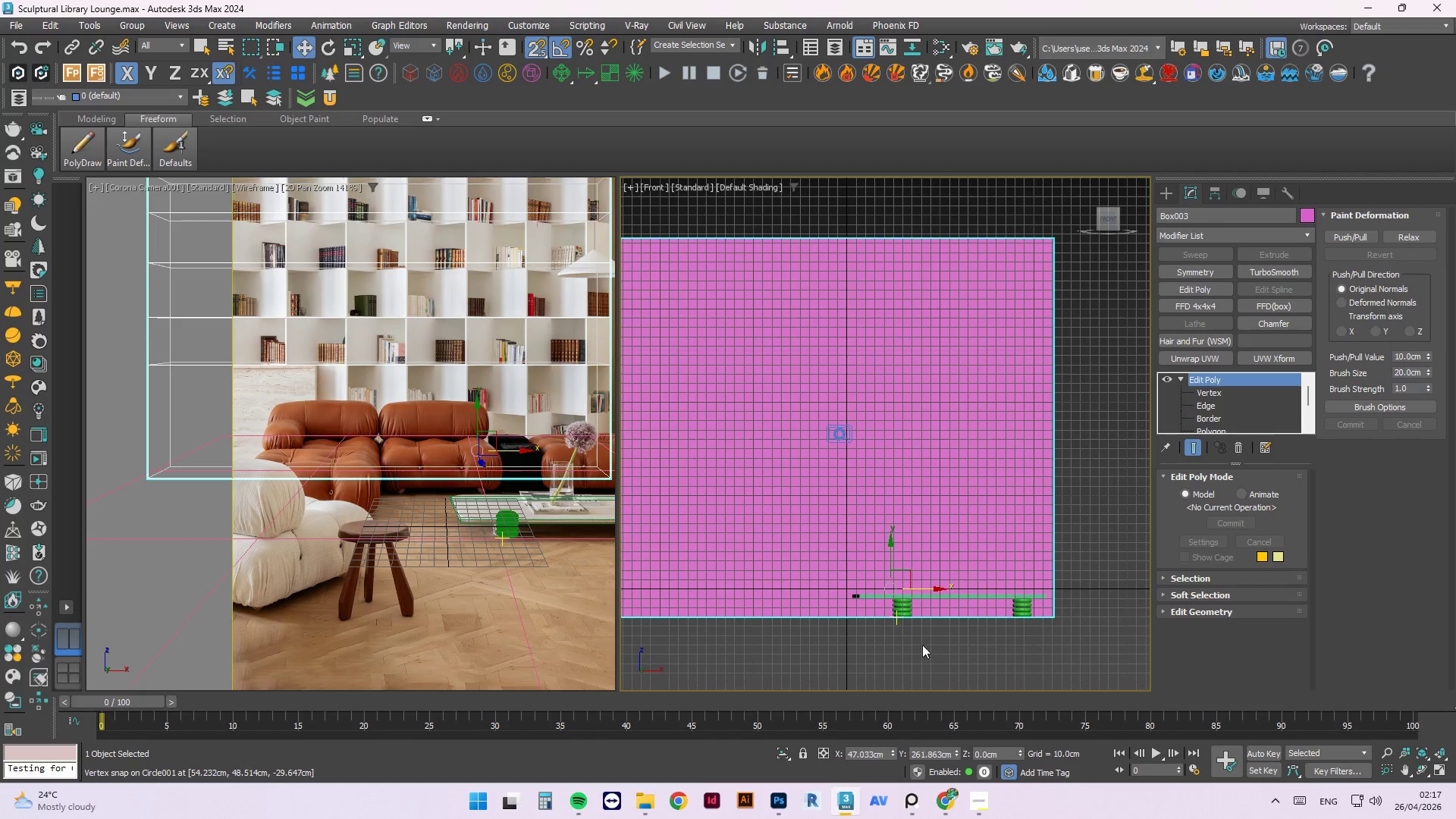 
key(G)
 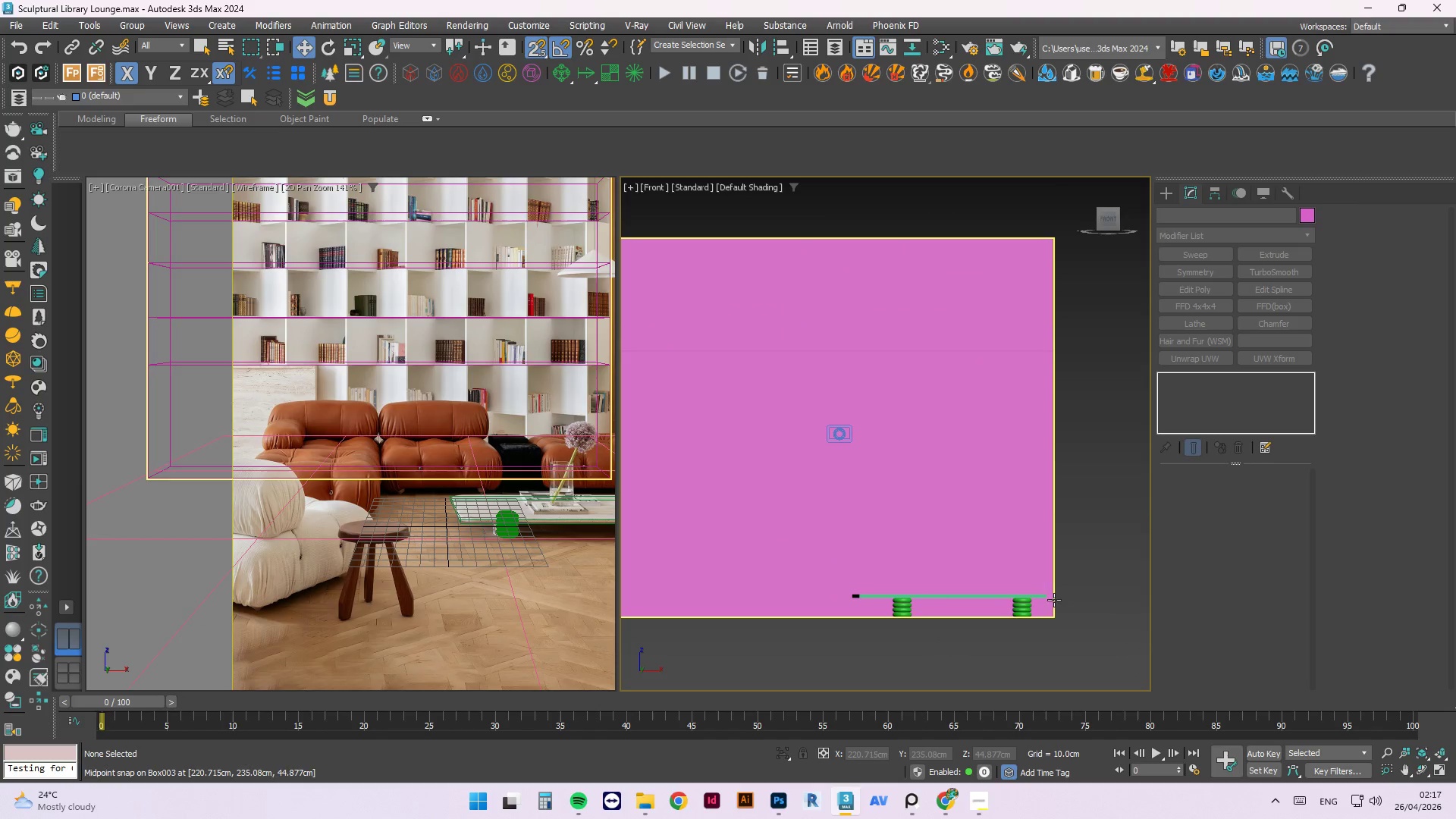 
scroll: coordinate [1048, 630], scroll_direction: up, amount: 2.0
 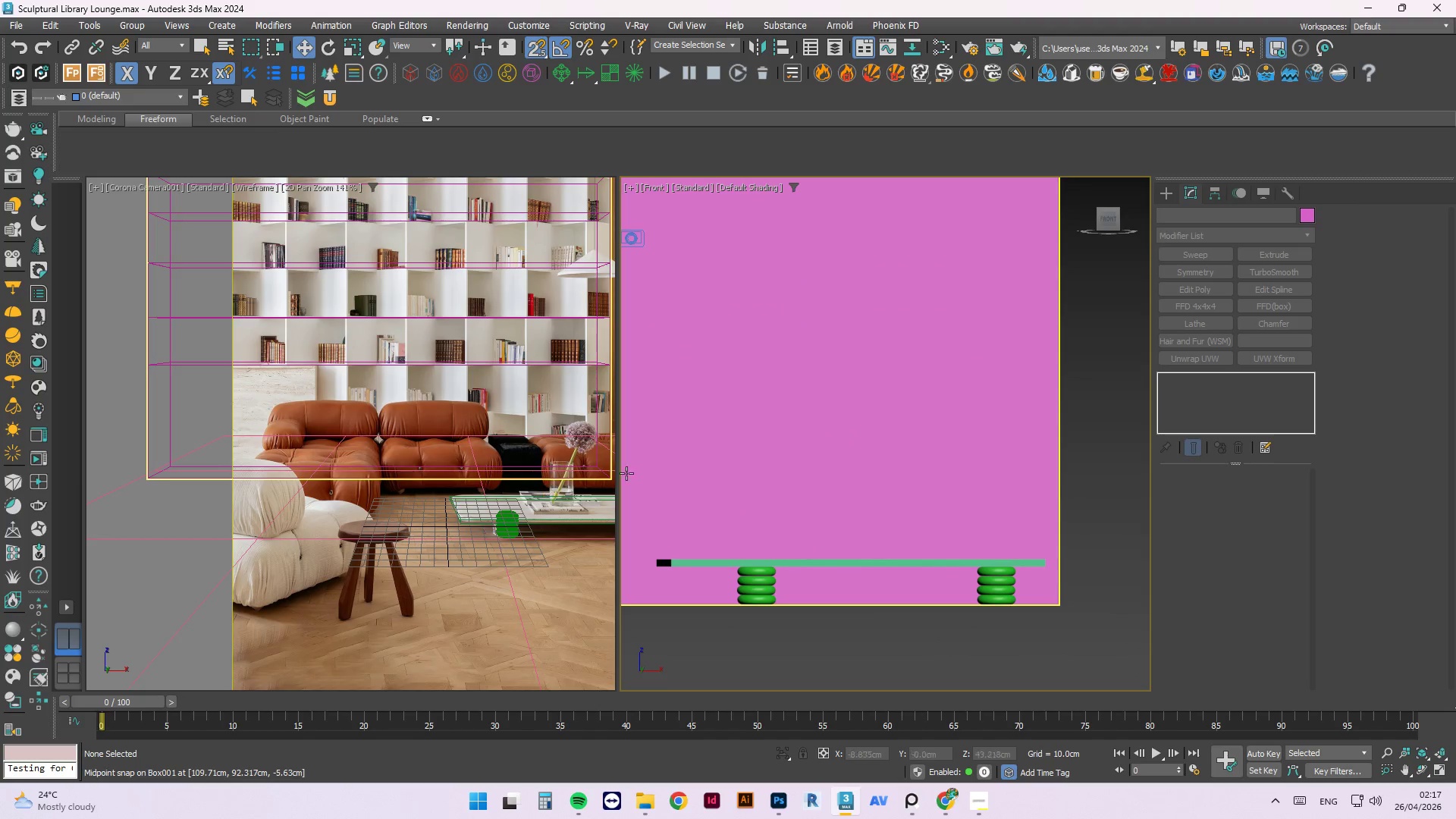 
left_click([542, 597])
 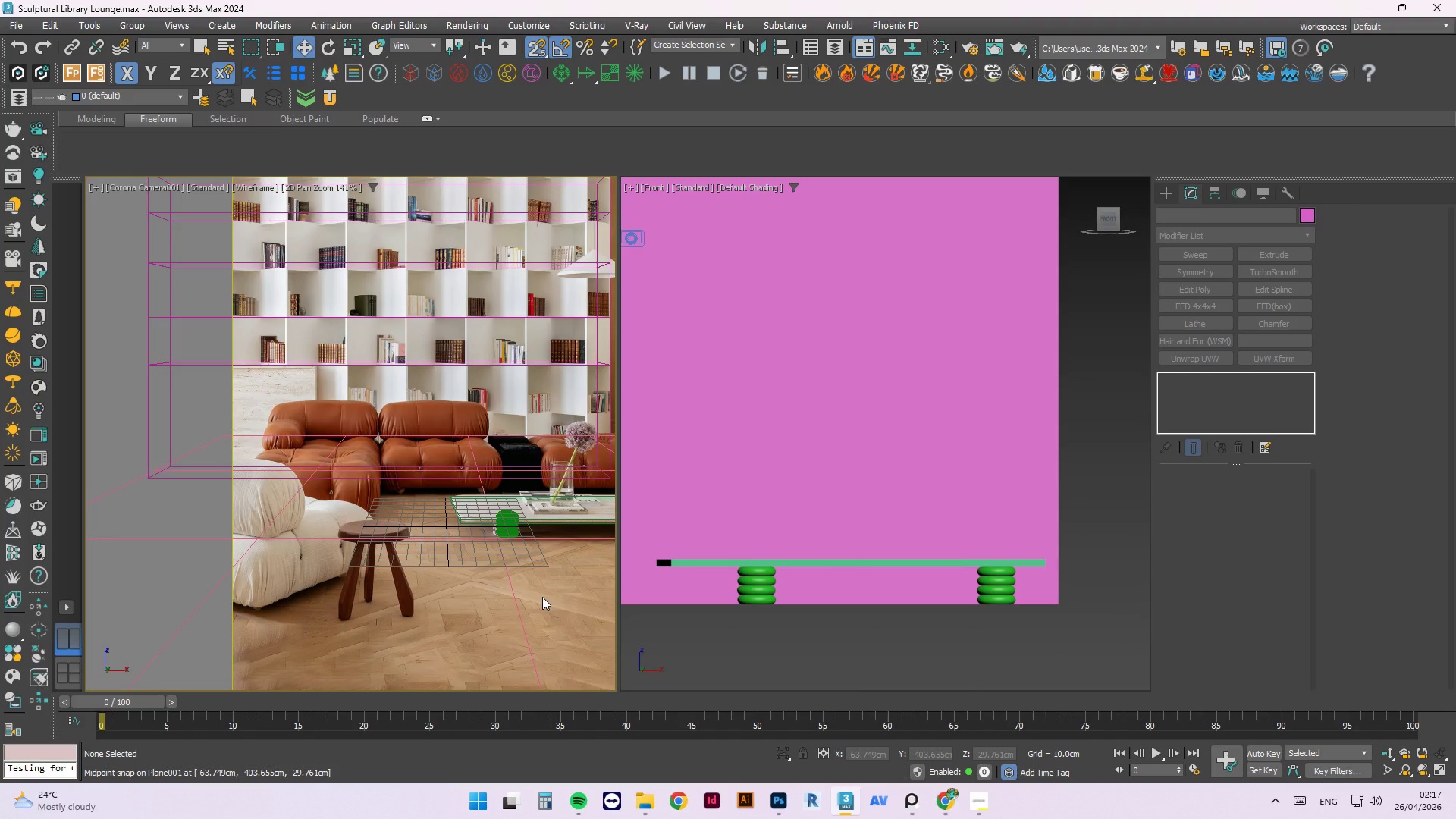 
key(F3)
 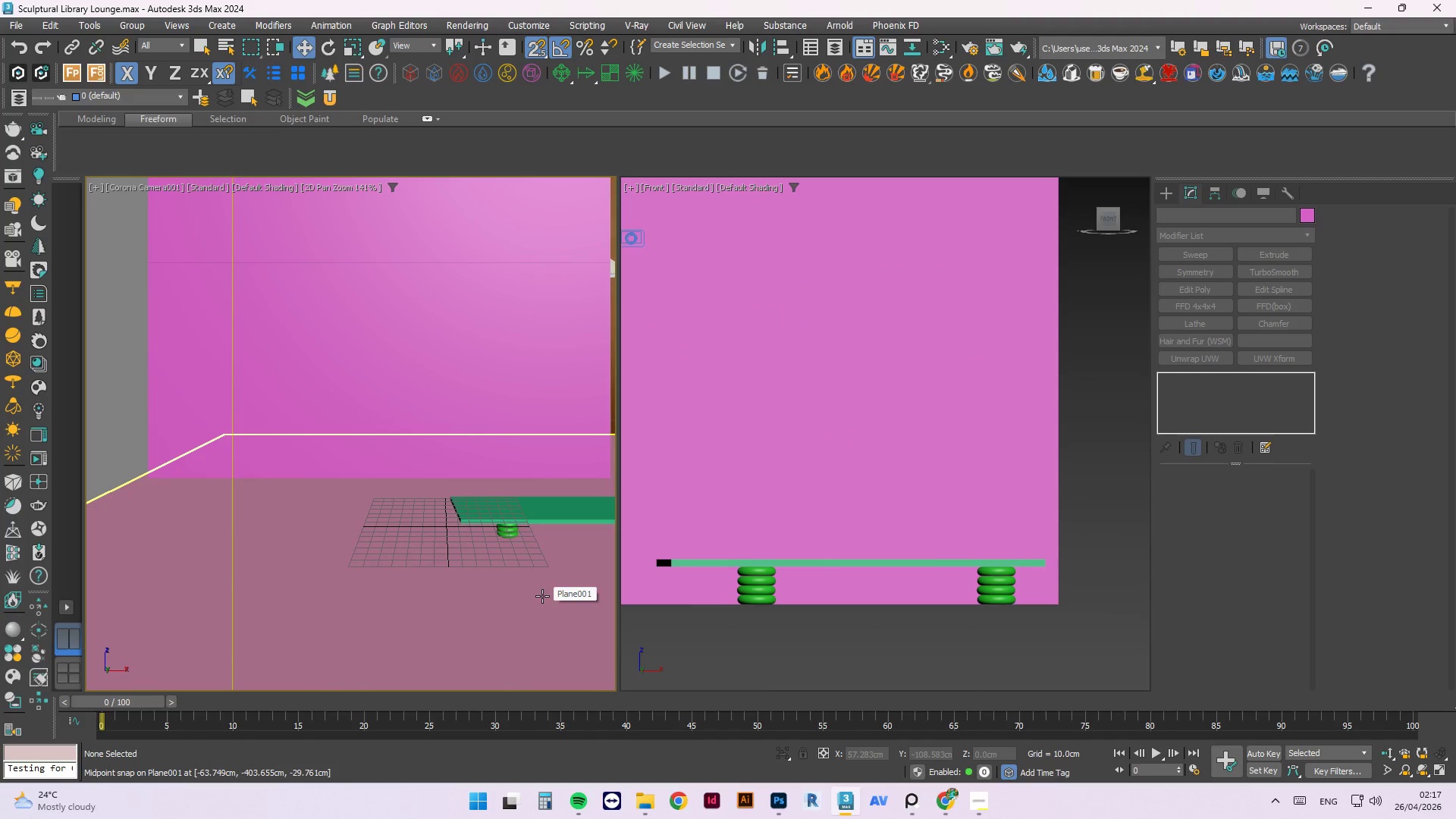 
key(F3)
 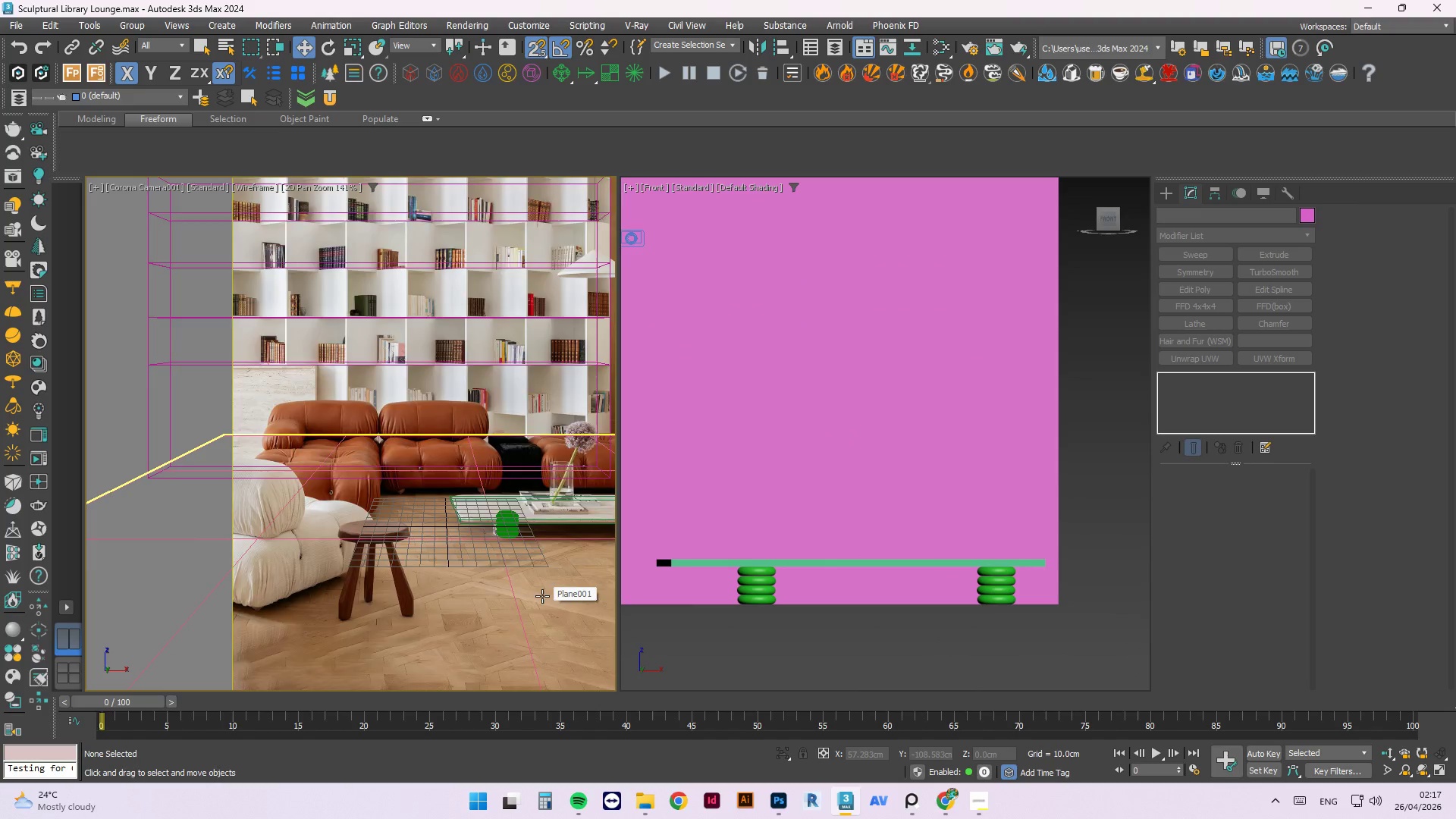 
key(F3)
 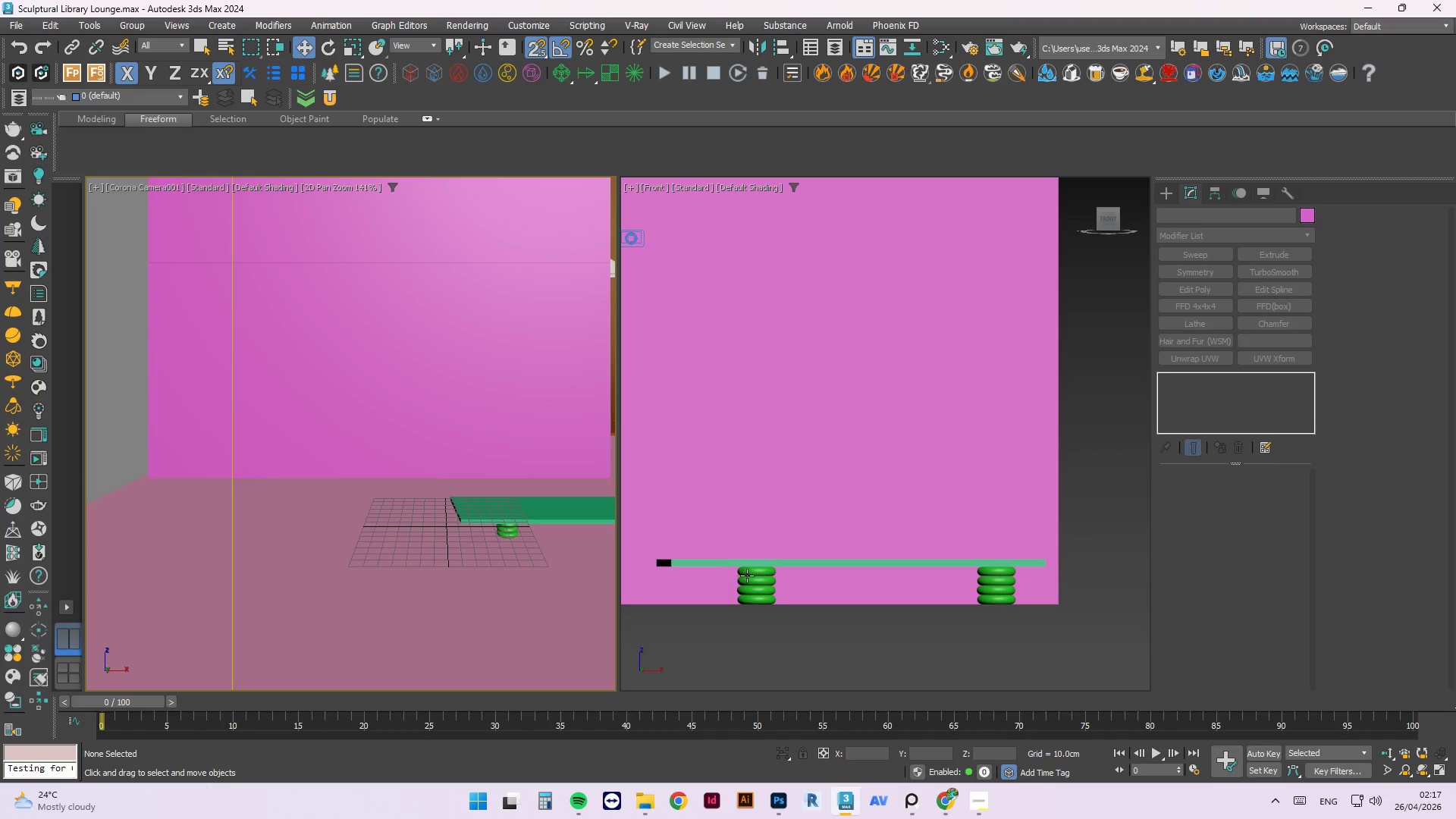 
left_click([748, 575])
 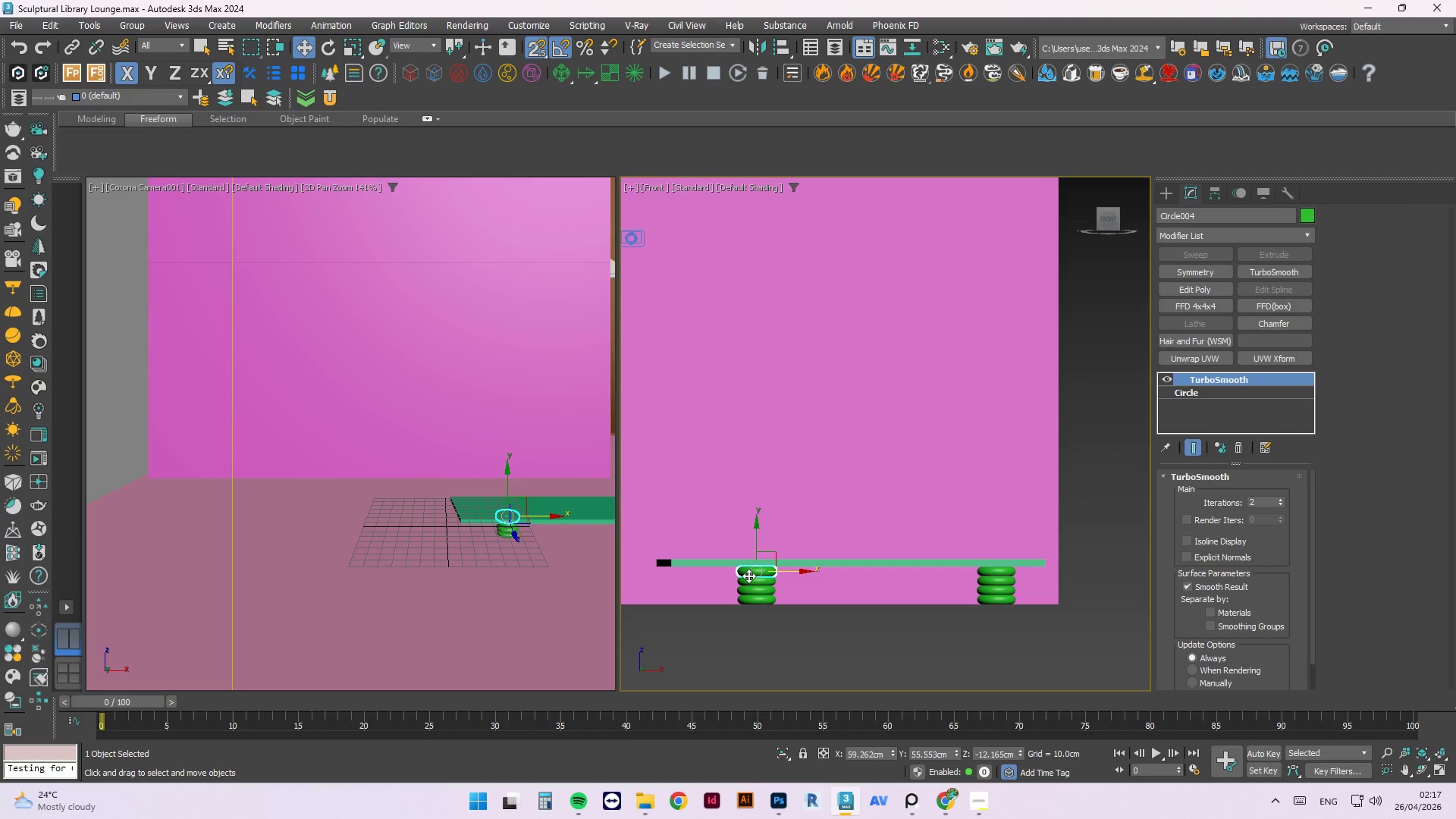 
hold_key(key=ControlLeft, duration=3.44)
left_click([753, 581])
 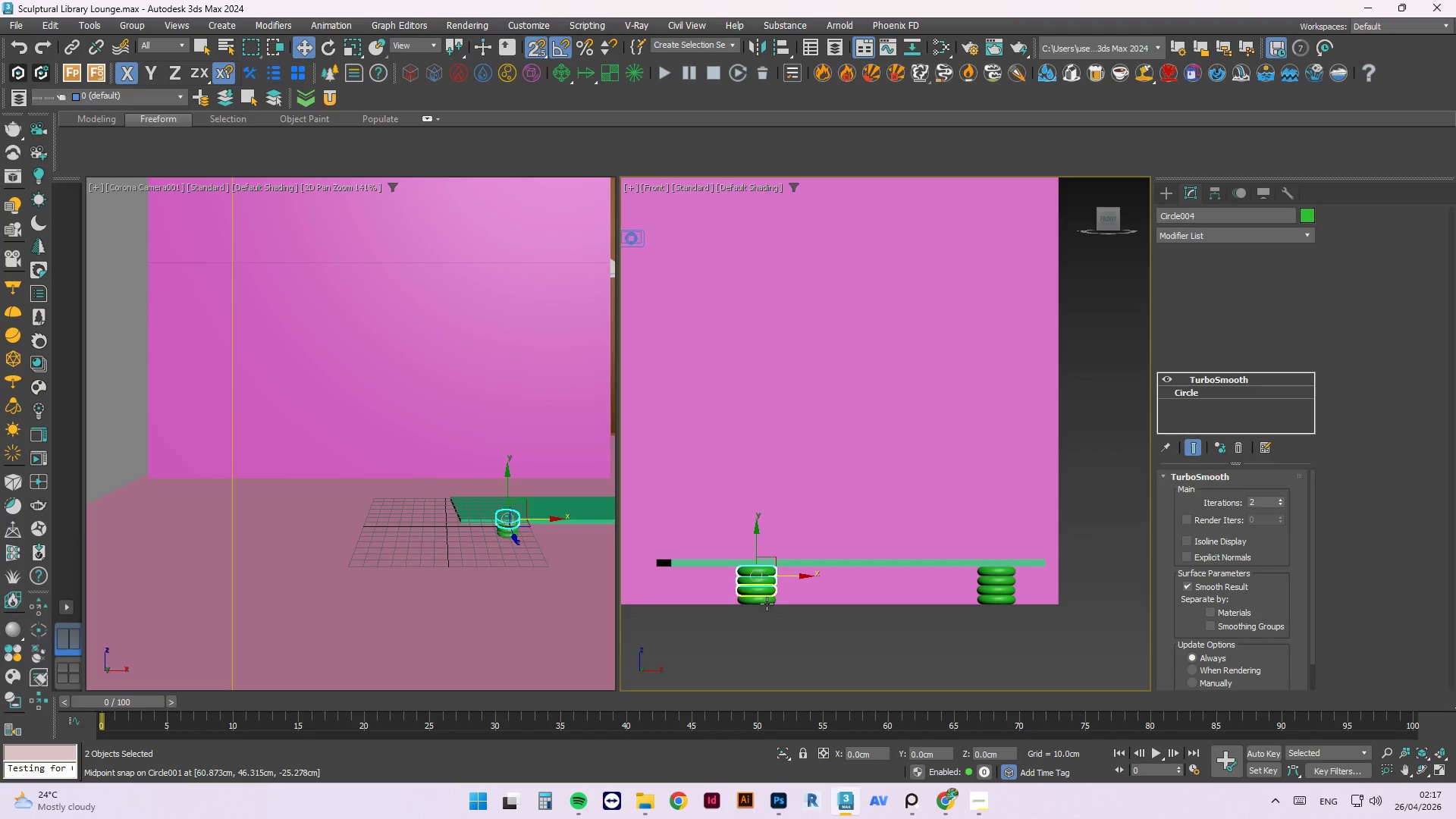 
left_click([764, 591])
 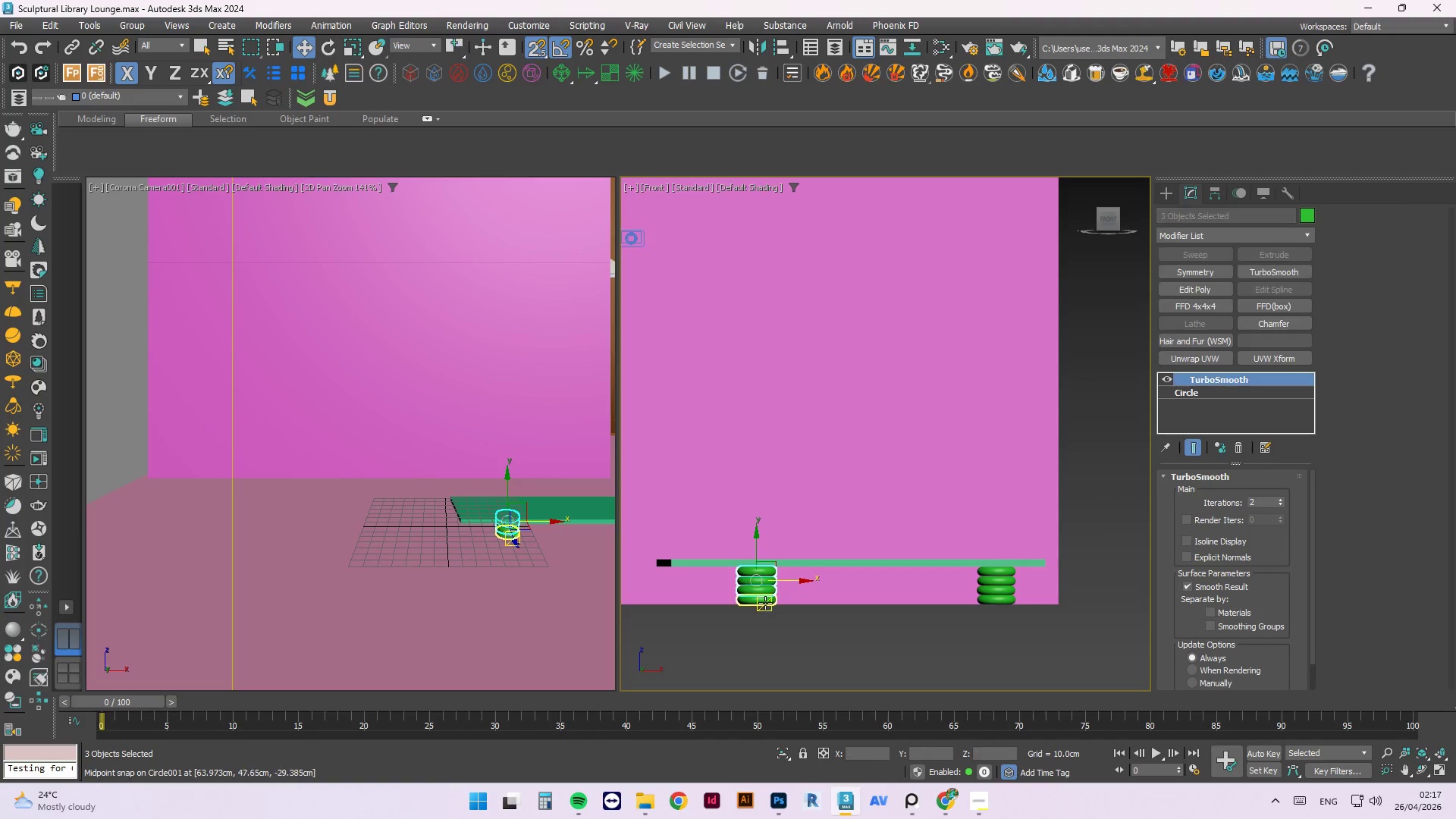 
left_click([765, 599])
 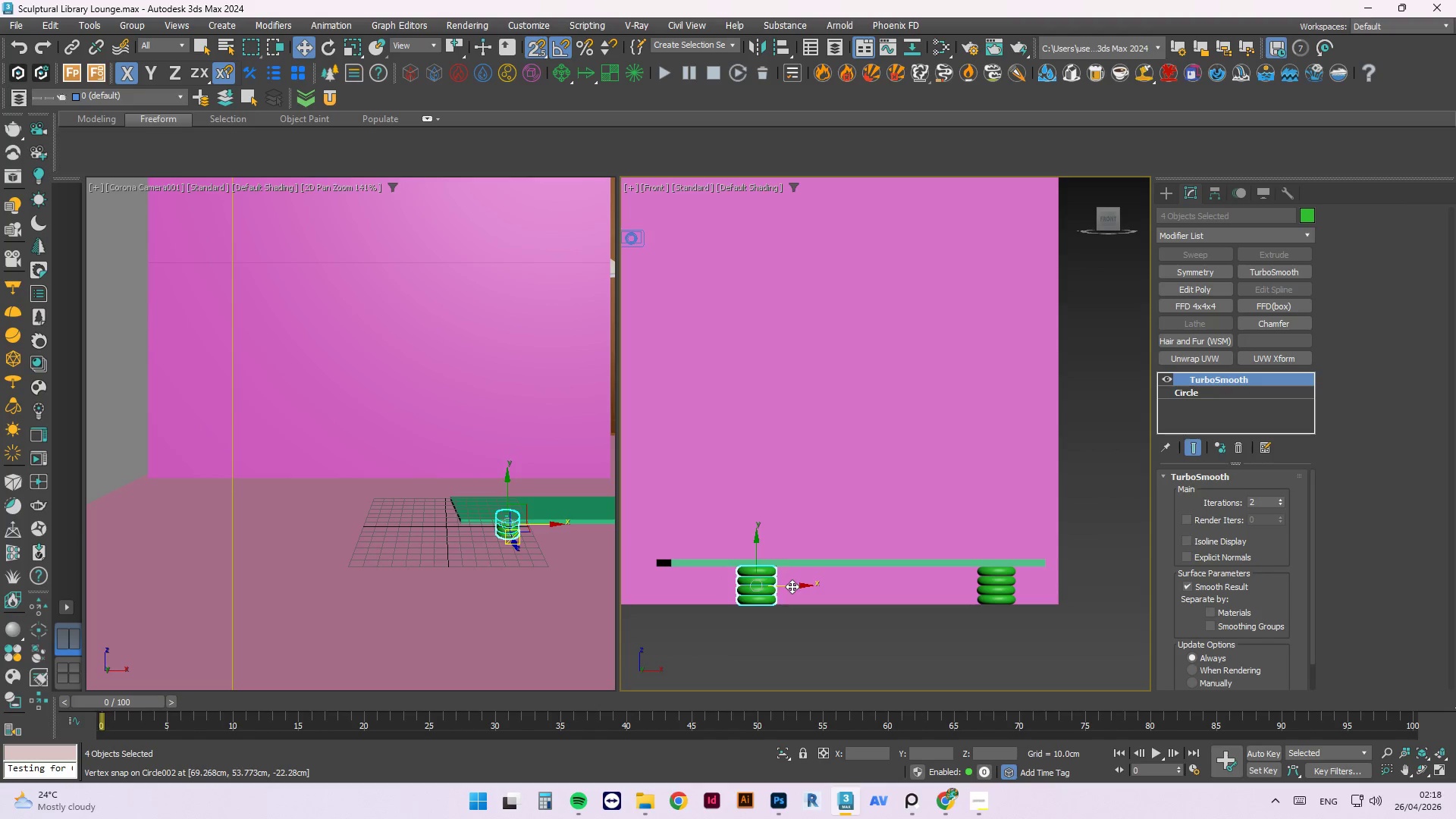 
left_click_drag(start_coordinate=[792, 586], to_coordinate=[738, 632])
 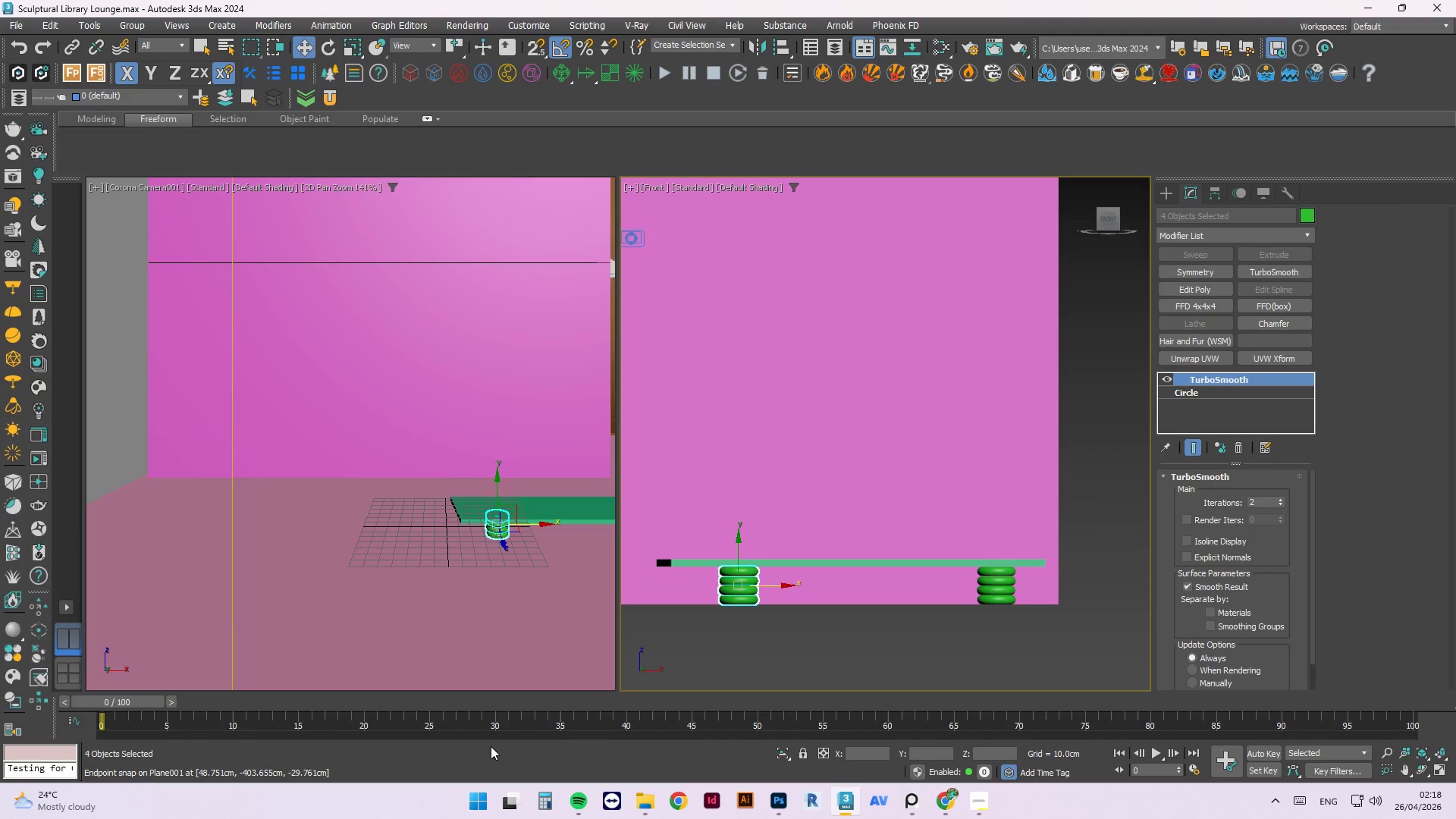 
key(S)
 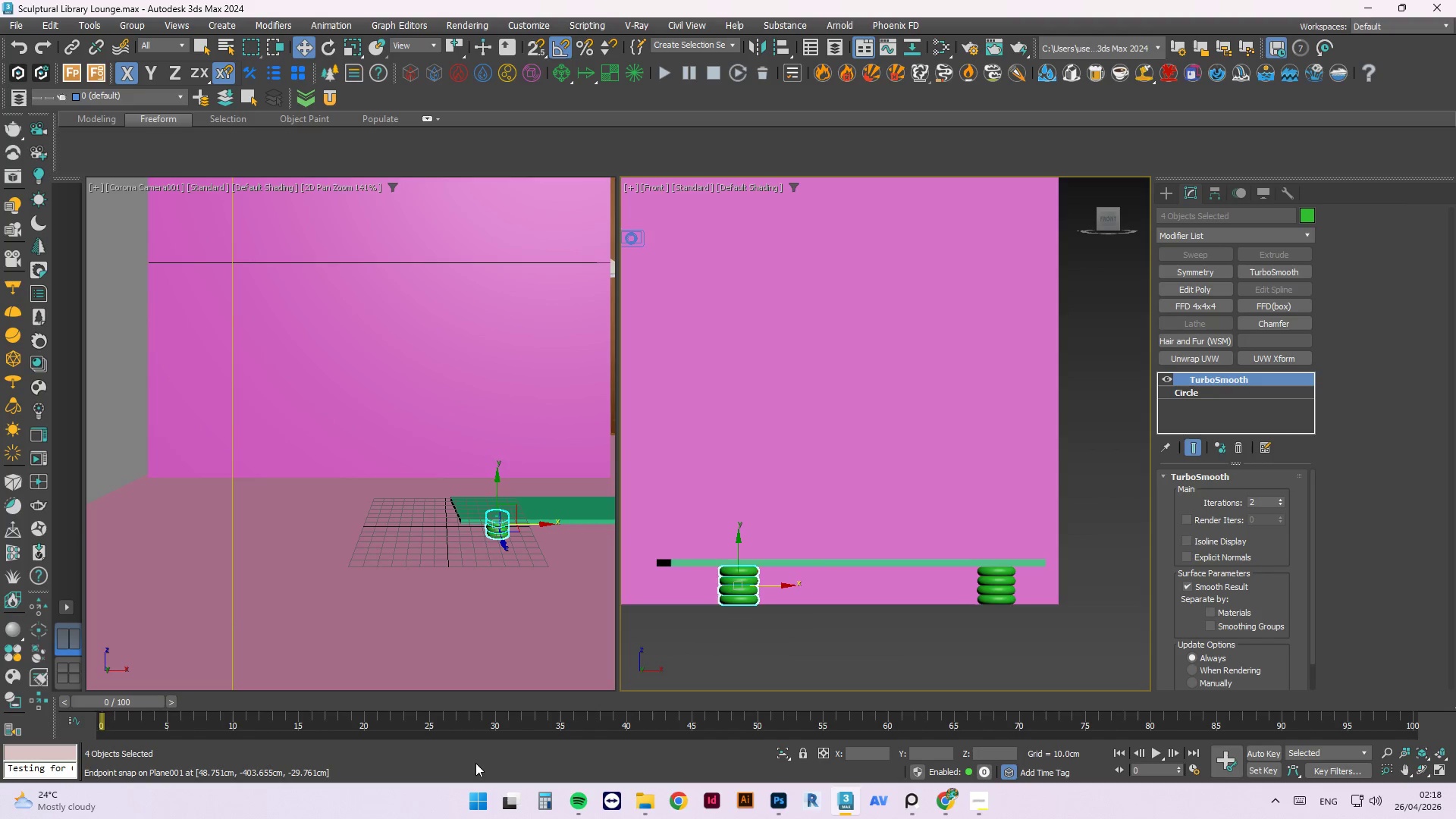 
left_click([783, 753])
 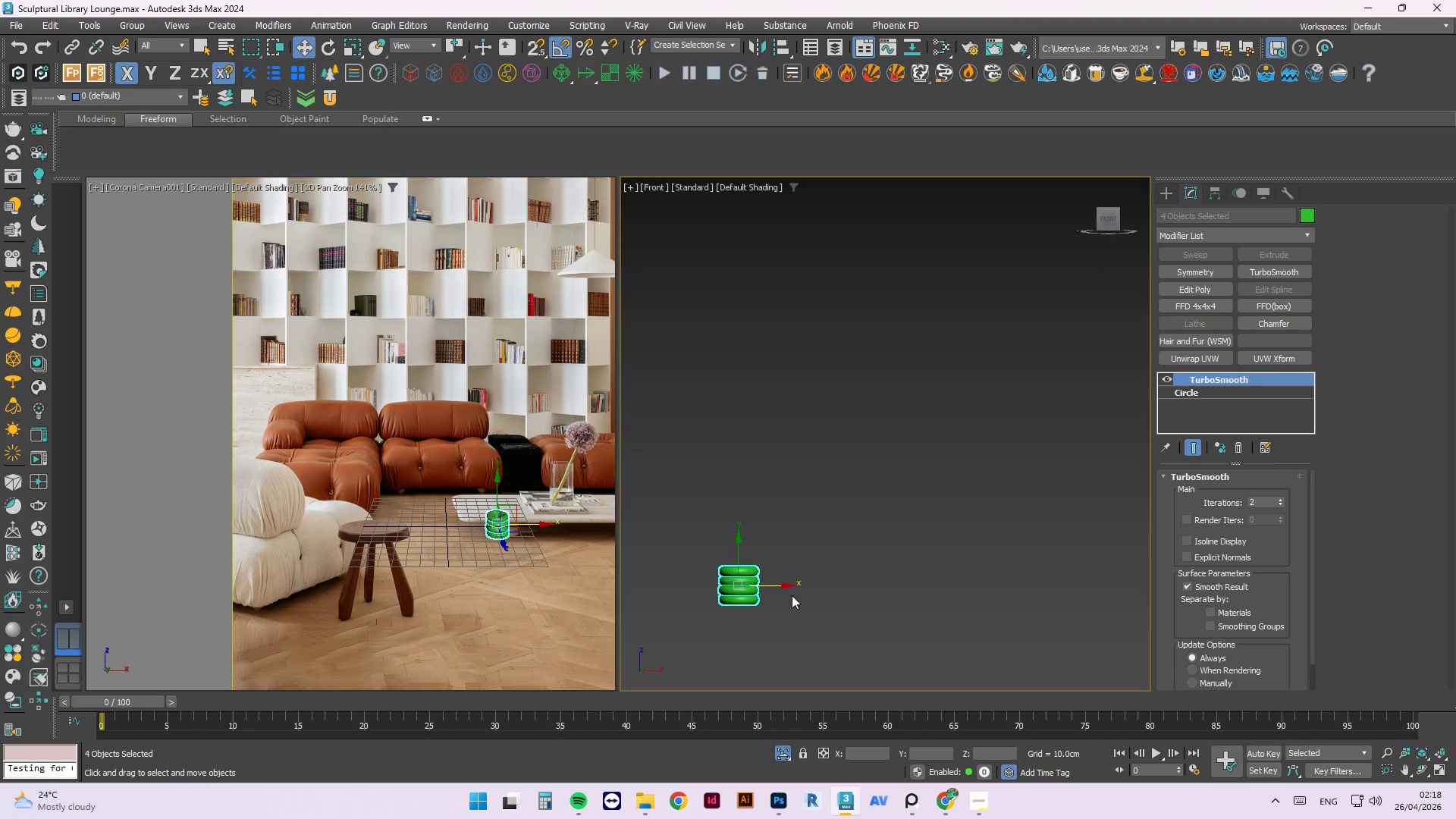 
left_click_drag(start_coordinate=[779, 585], to_coordinate=[793, 591])
 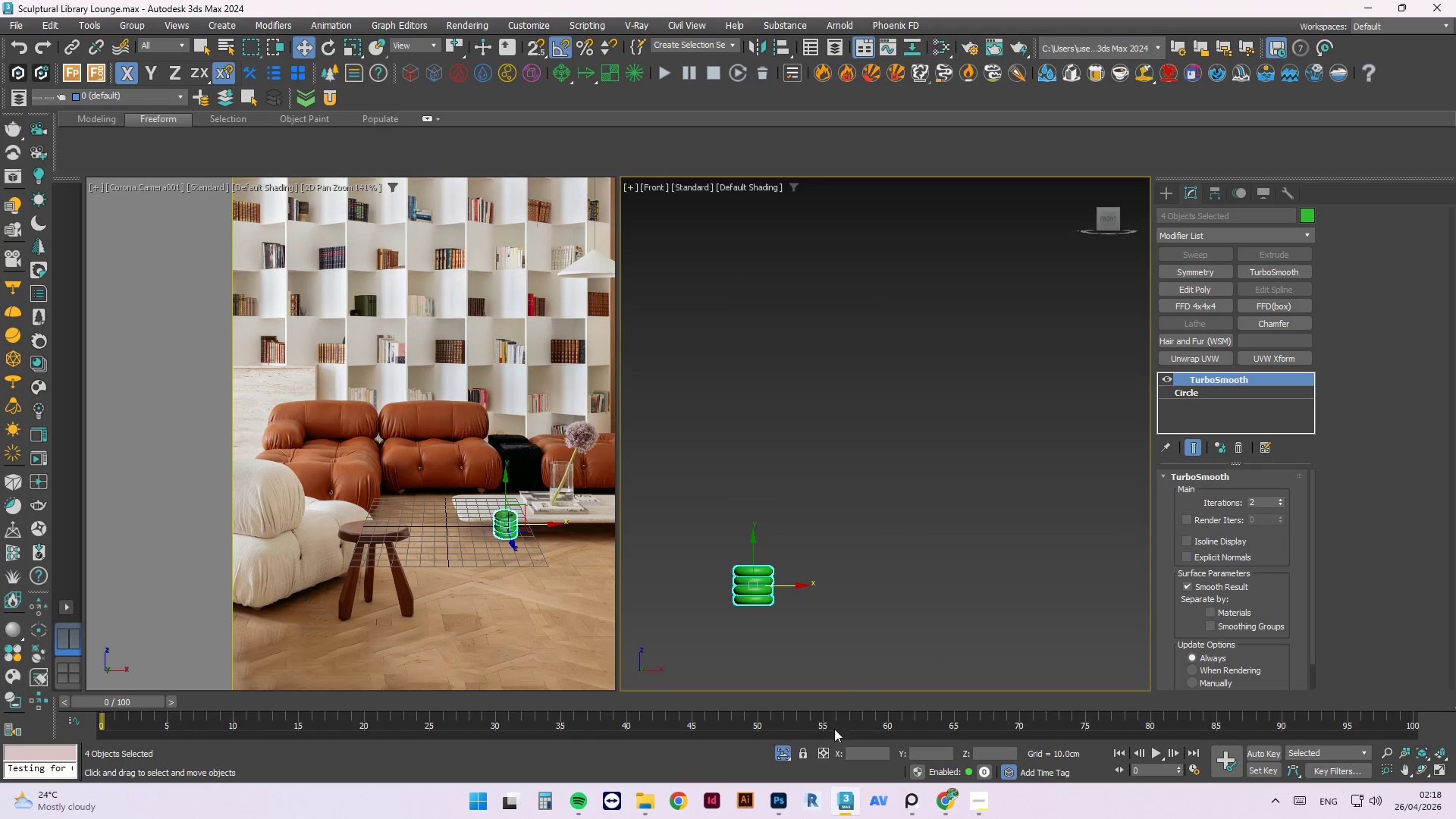 
left_click([786, 753])
 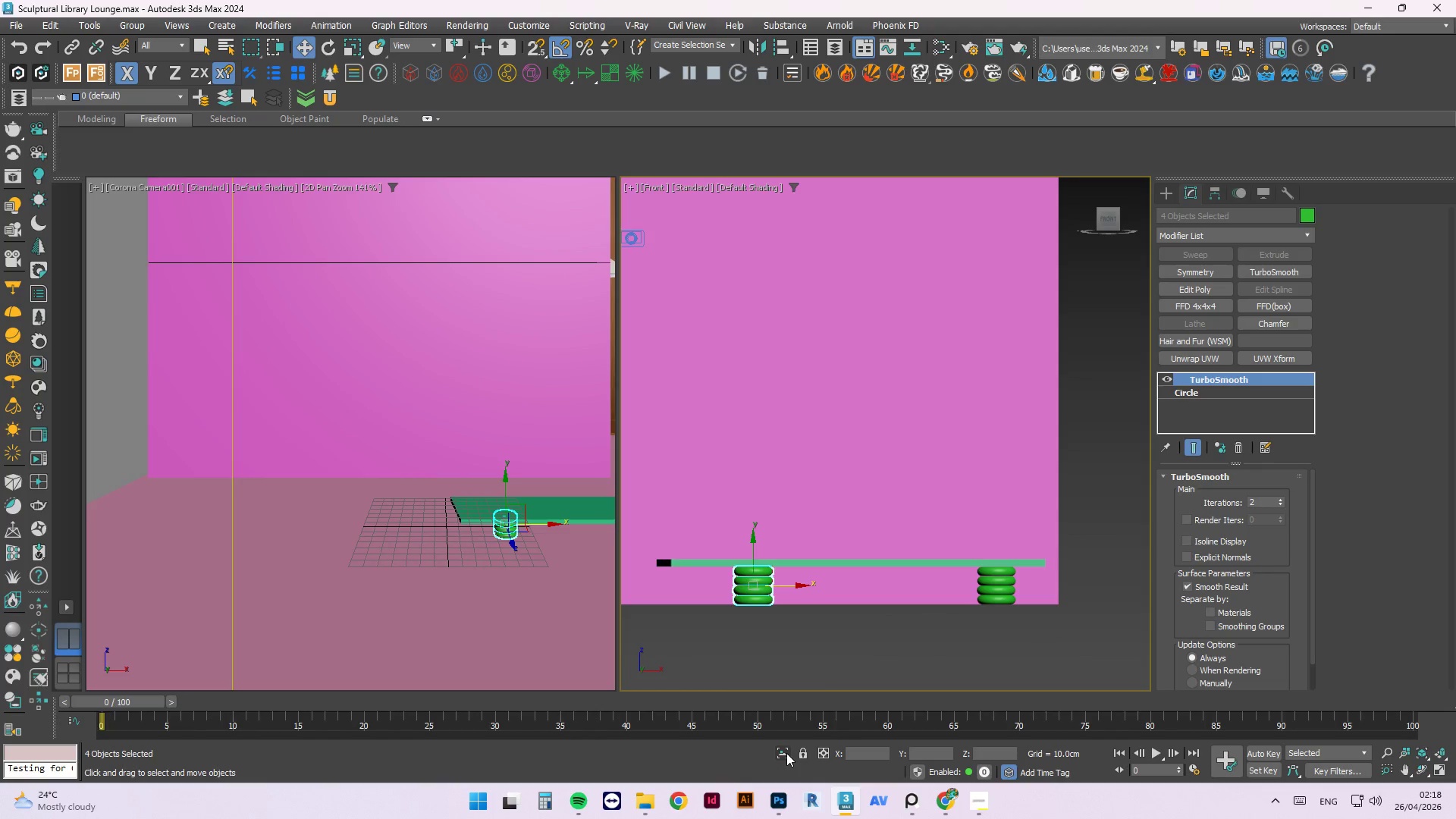 
left_click([786, 753])
 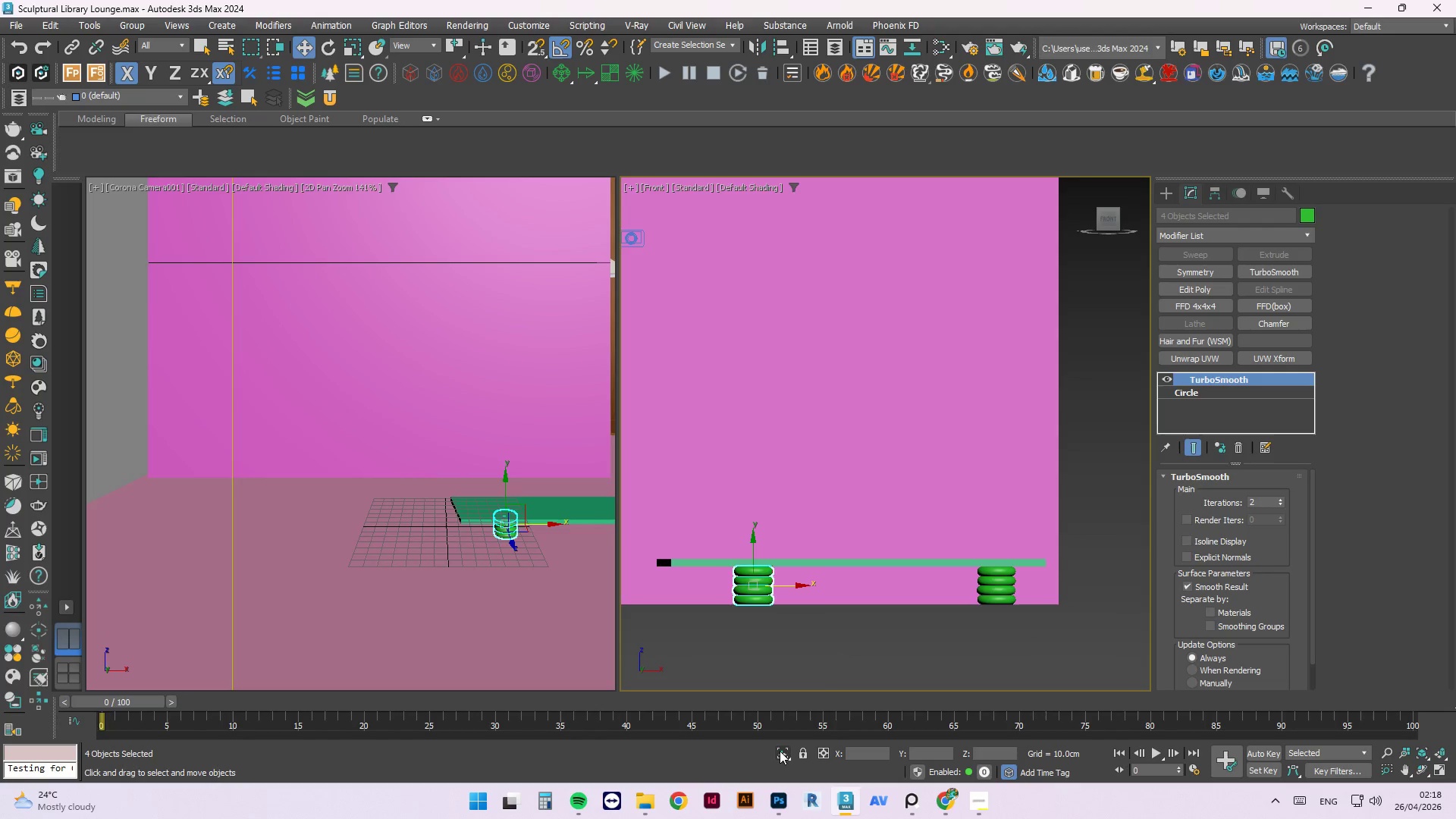 
left_click([815, 661])
 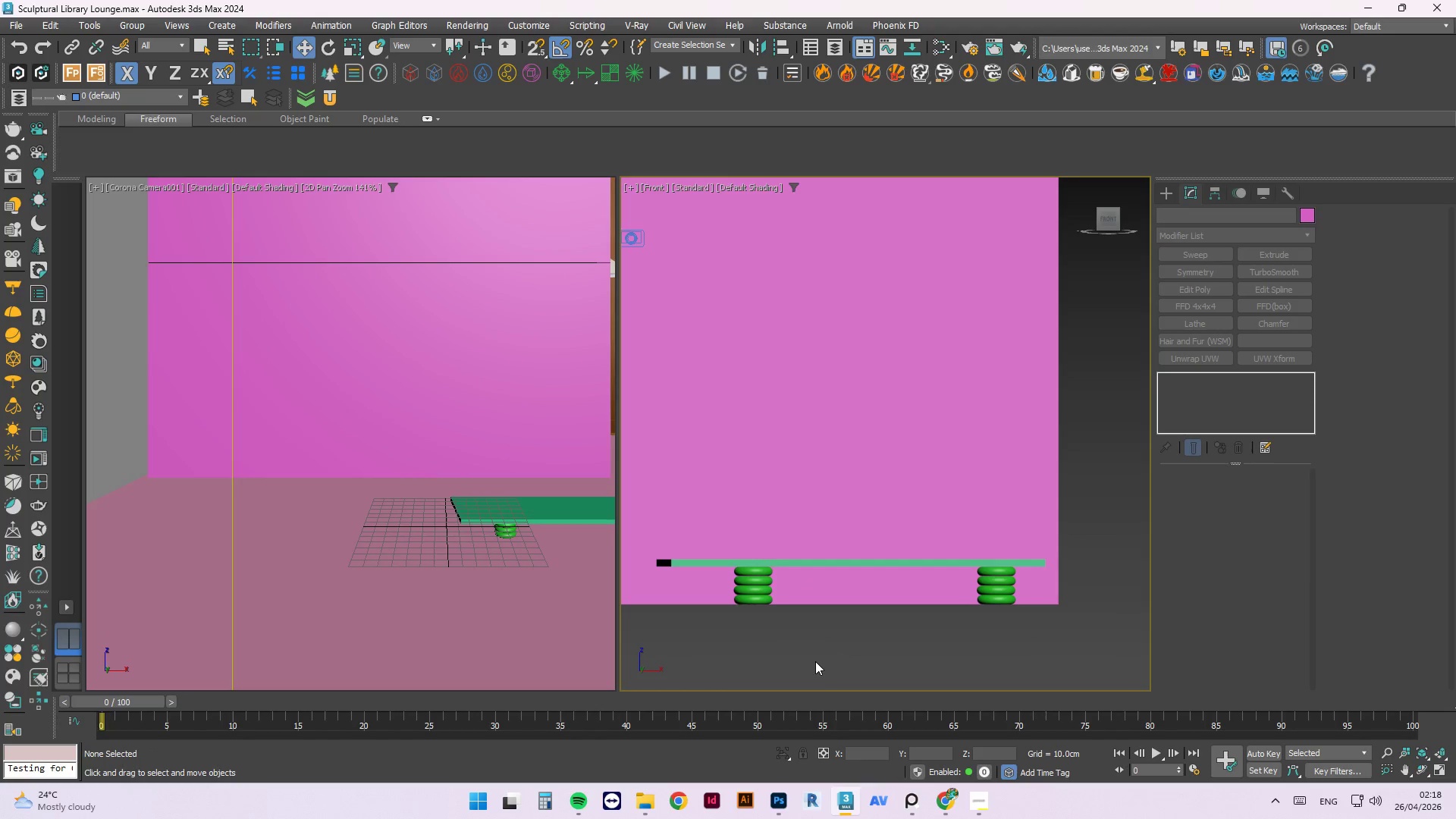 
key(Control+S)
 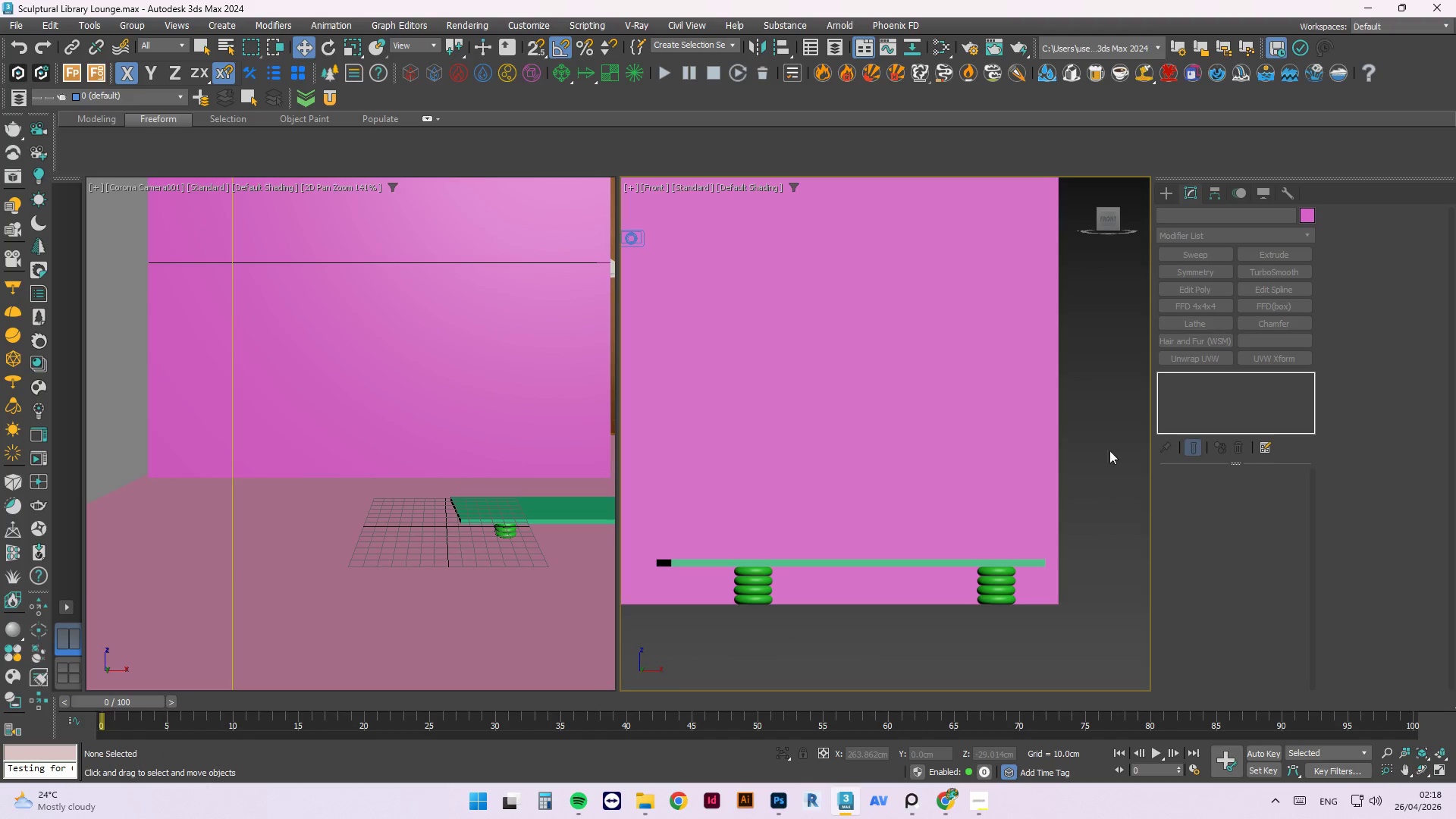 
mouse_move([788, 742])
 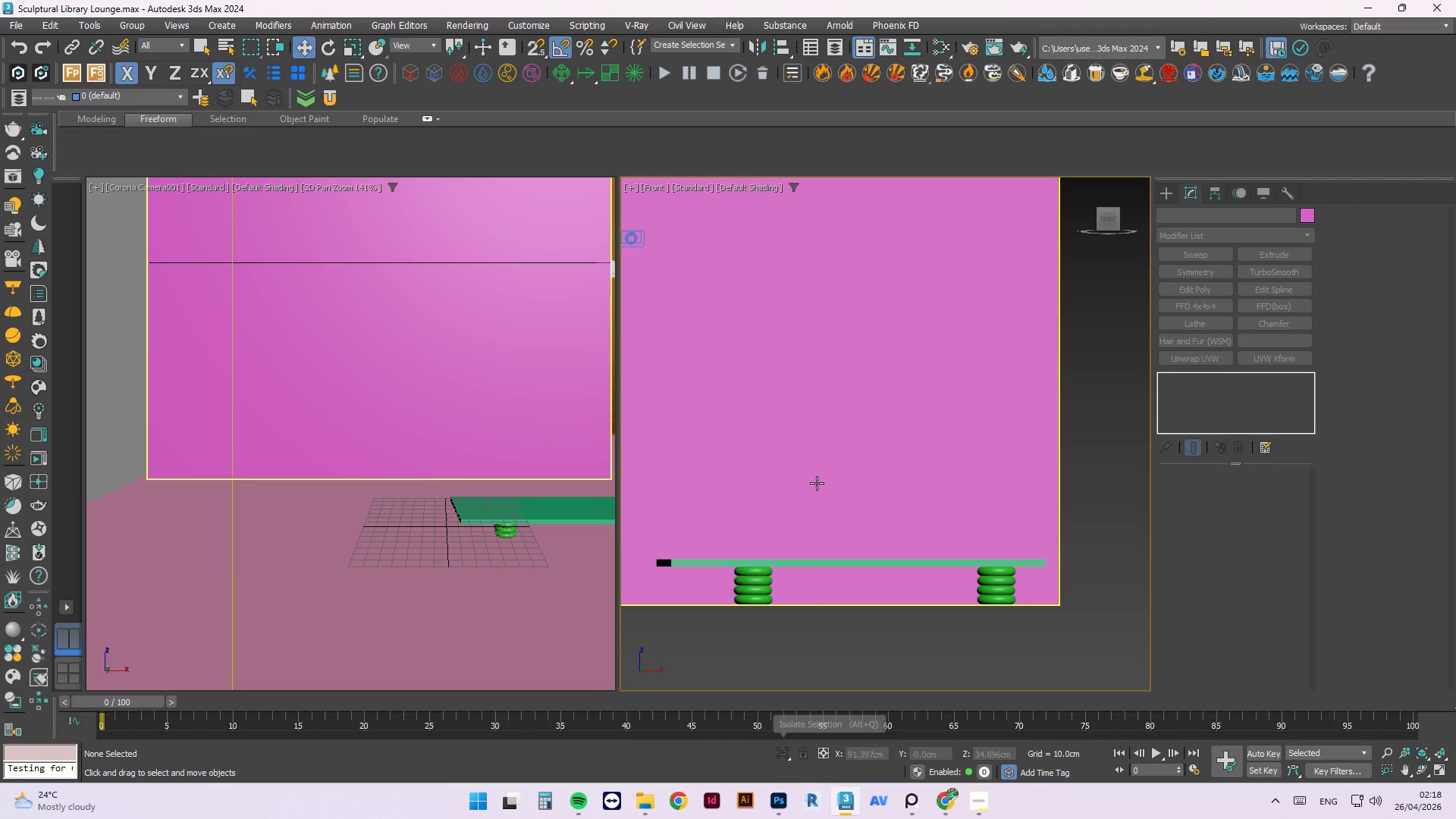 
left_click([817, 482])
 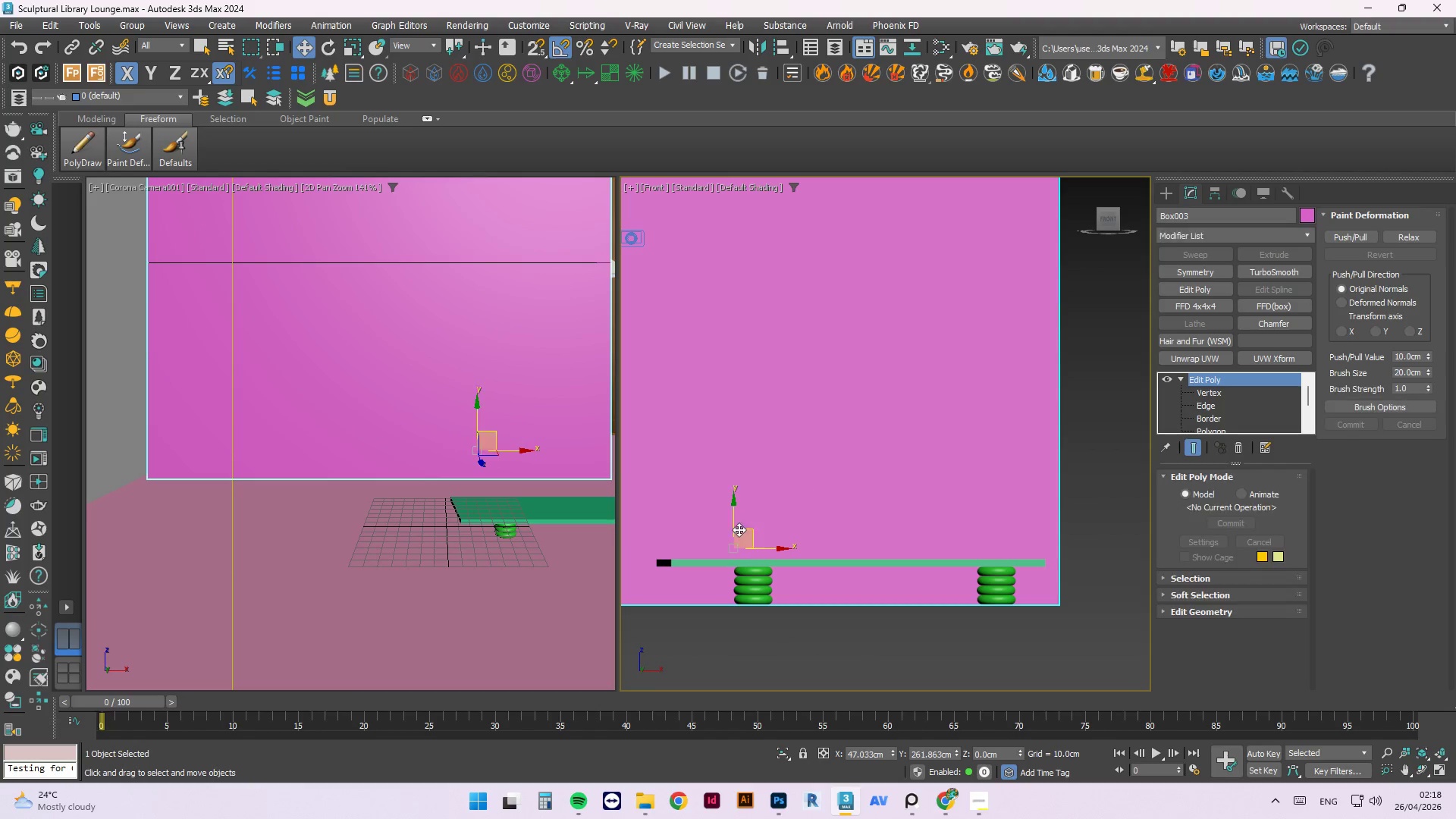 
scroll: coordinate [712, 548], scroll_direction: down, amount: 5.0
 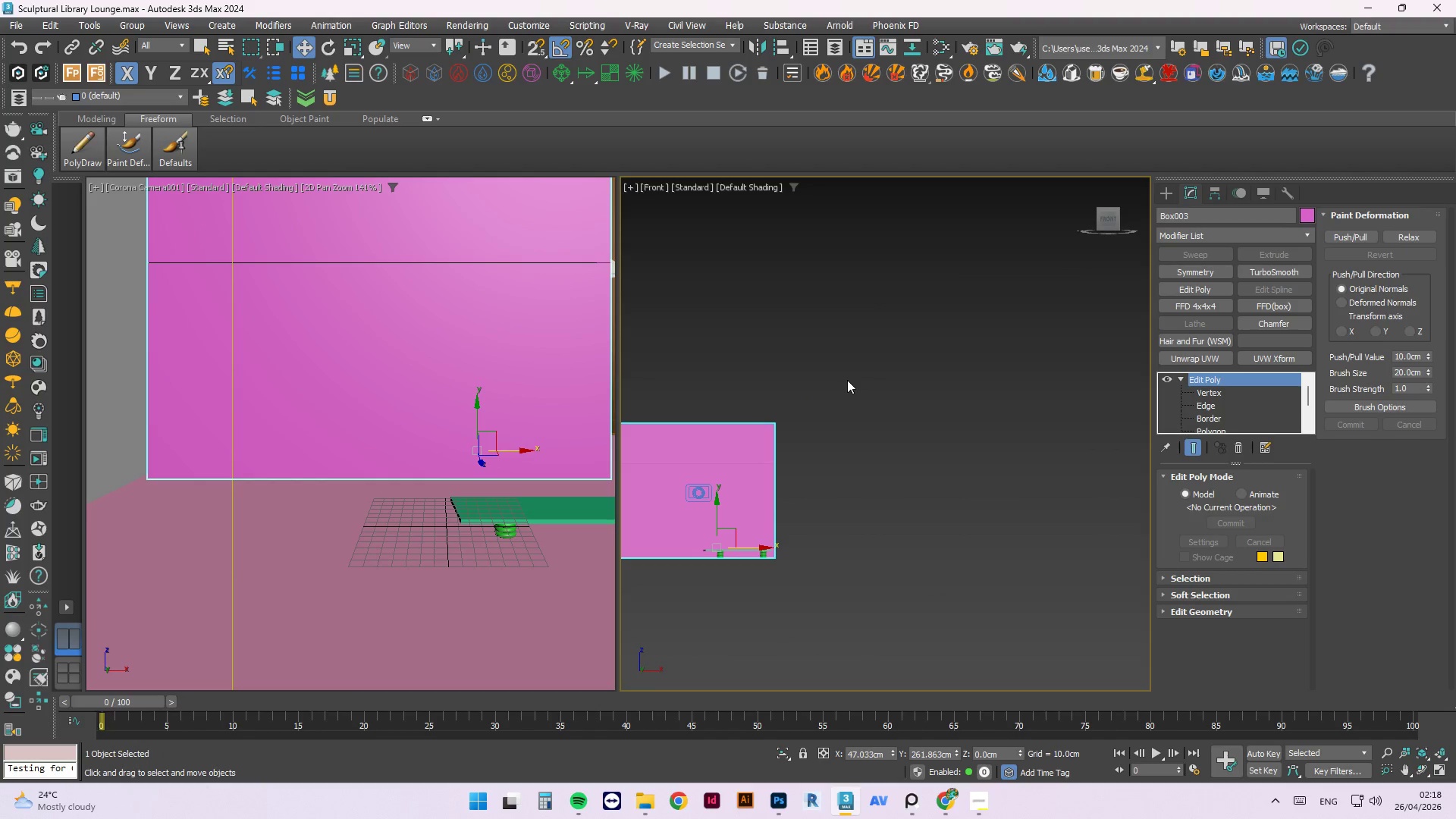 
key(1)
 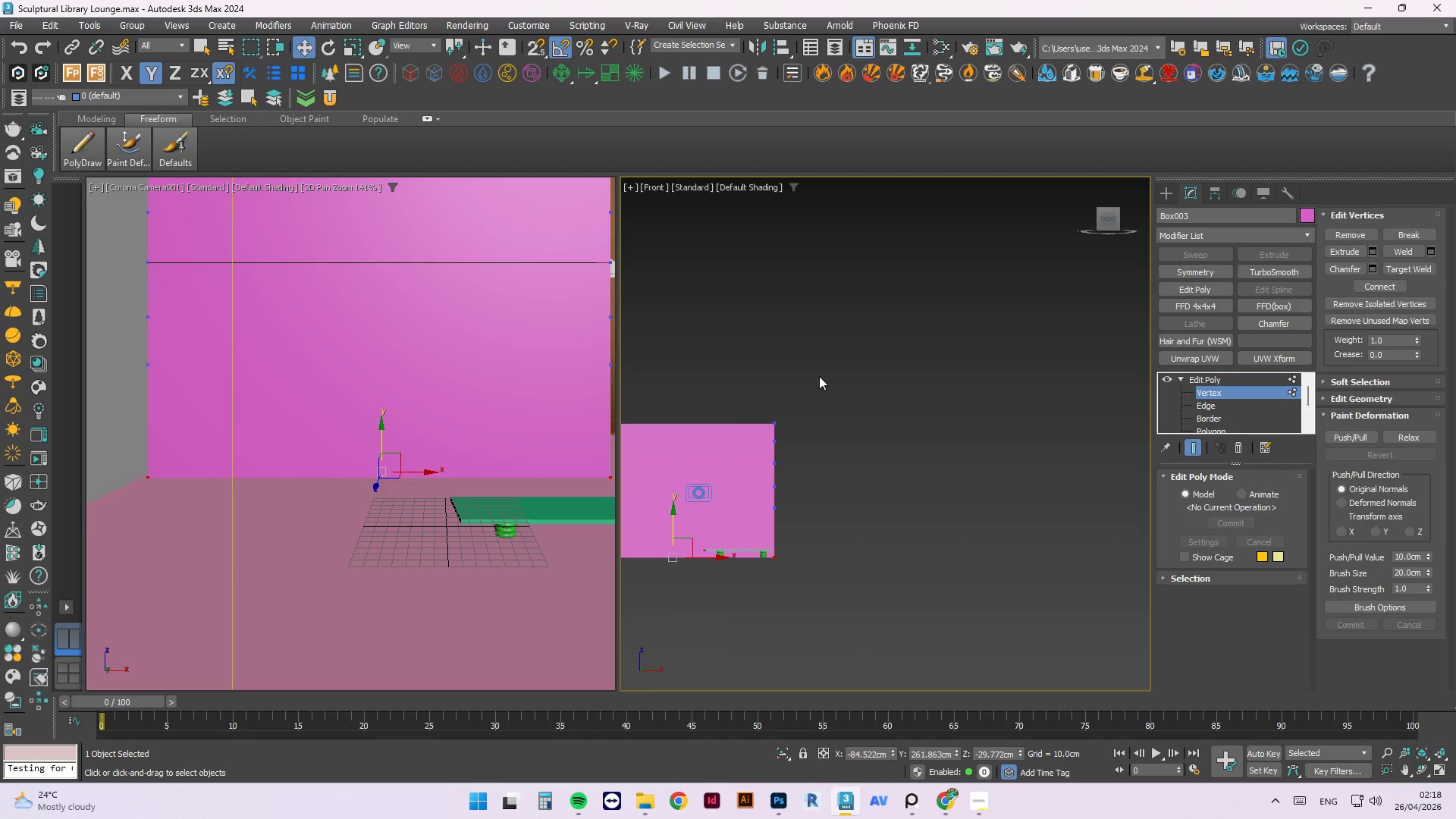 
left_click_drag(start_coordinate=[819, 376], to_coordinate=[764, 619])
 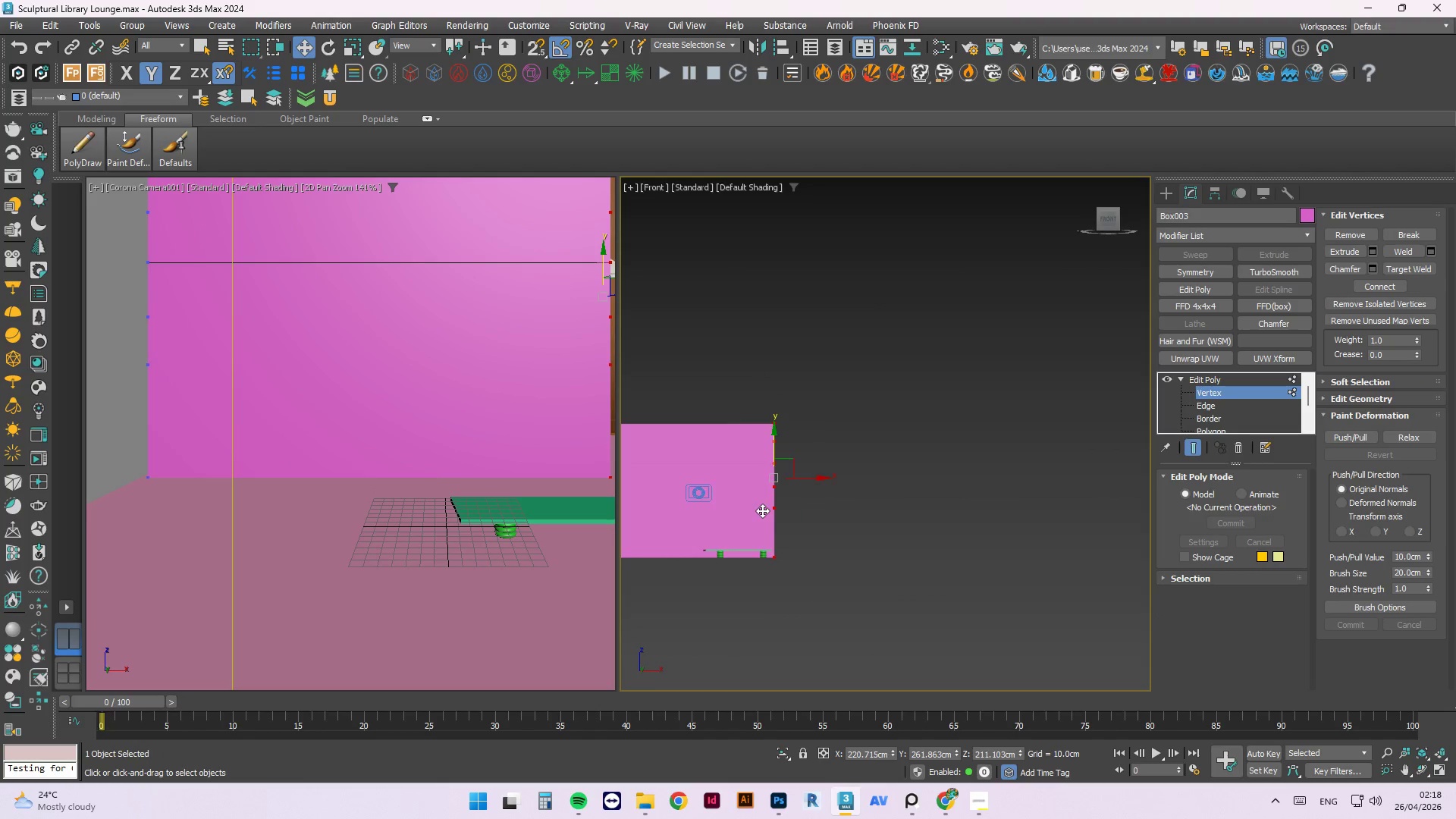 
scroll: coordinate [792, 457], scroll_direction: up, amount: 2.0
 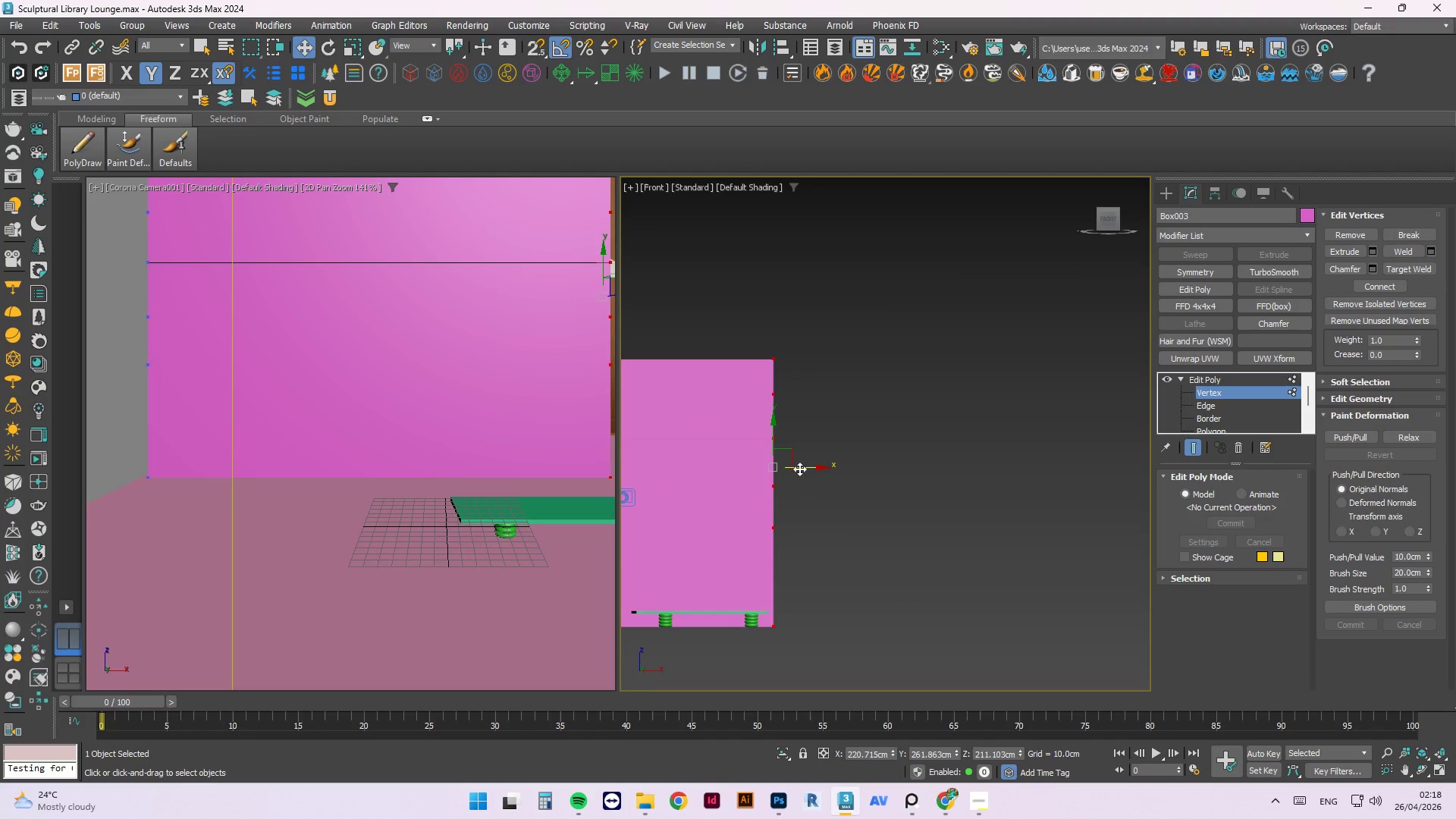 
left_click_drag(start_coordinate=[799, 469], to_coordinate=[808, 522])
 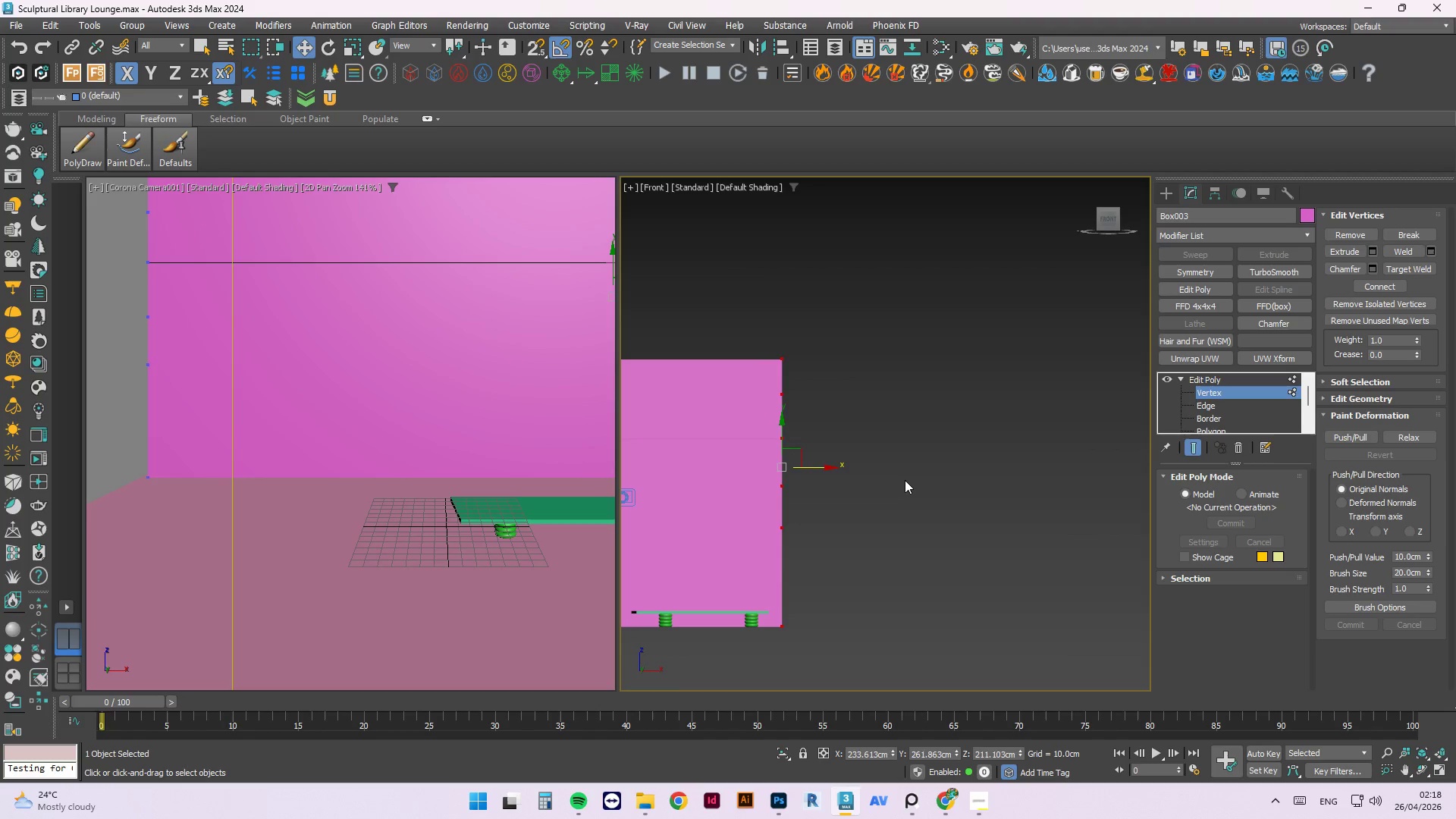 
left_click([905, 479])
 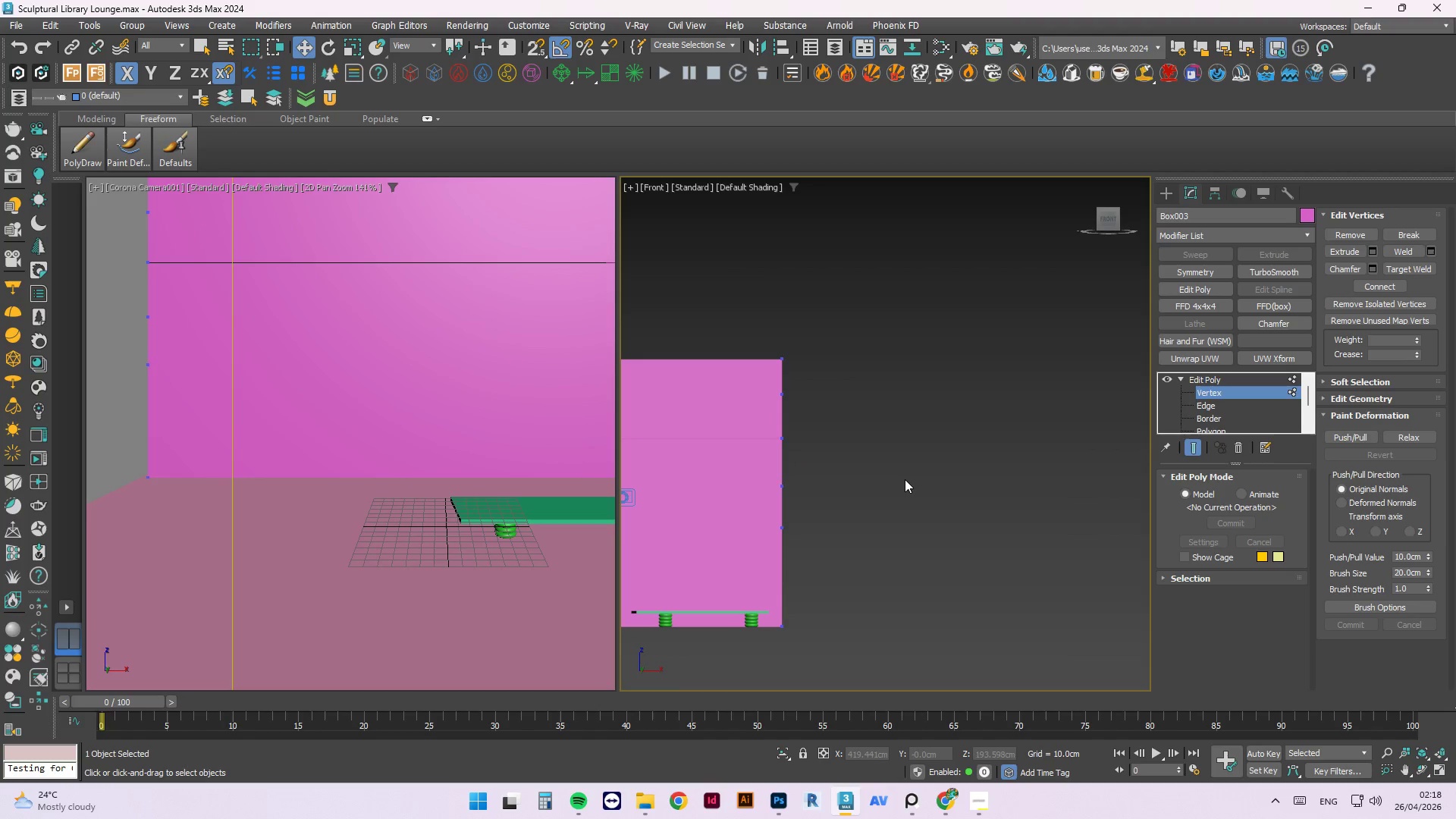 
right_click([905, 479])
 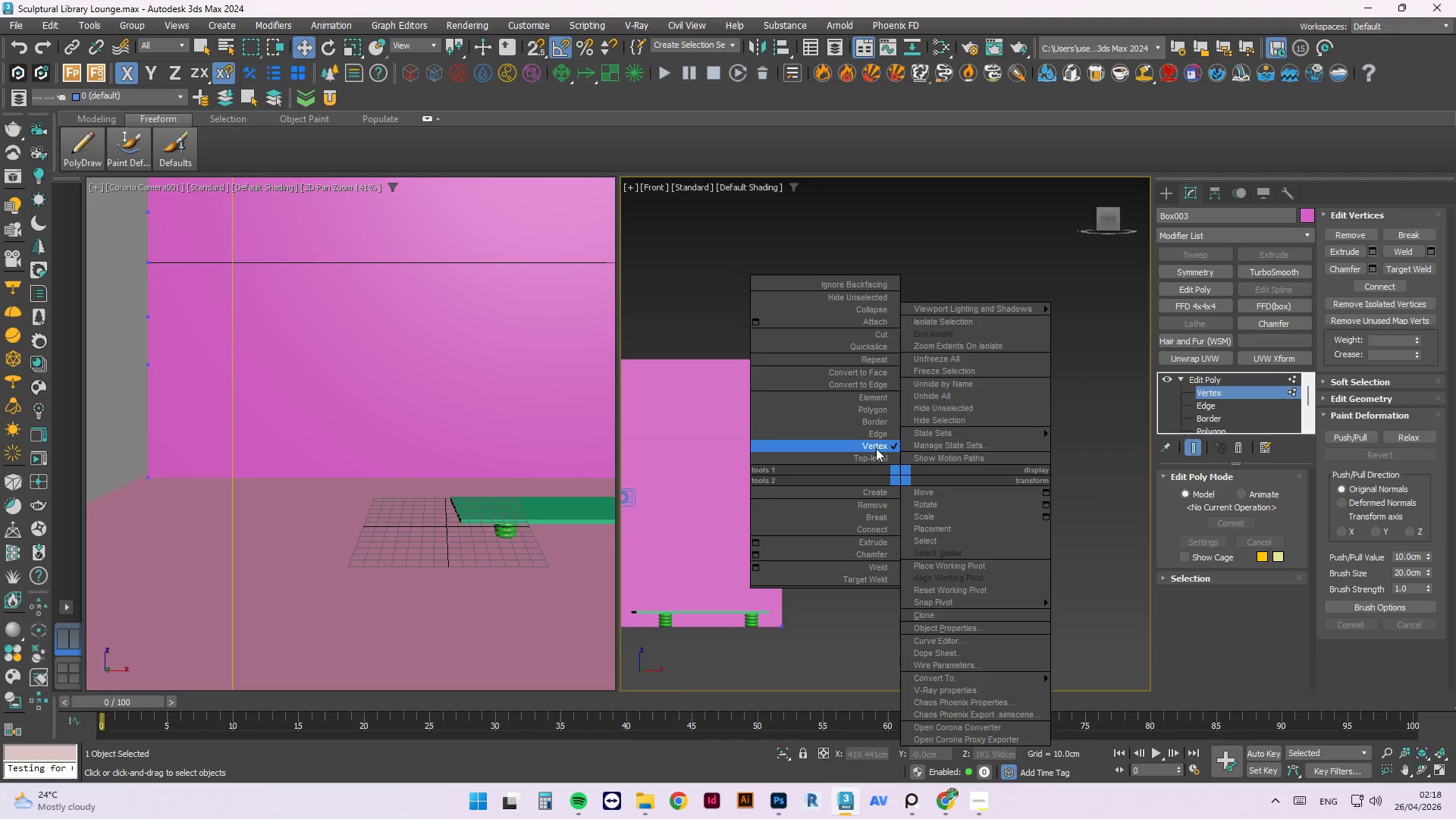 
left_click([880, 455])
 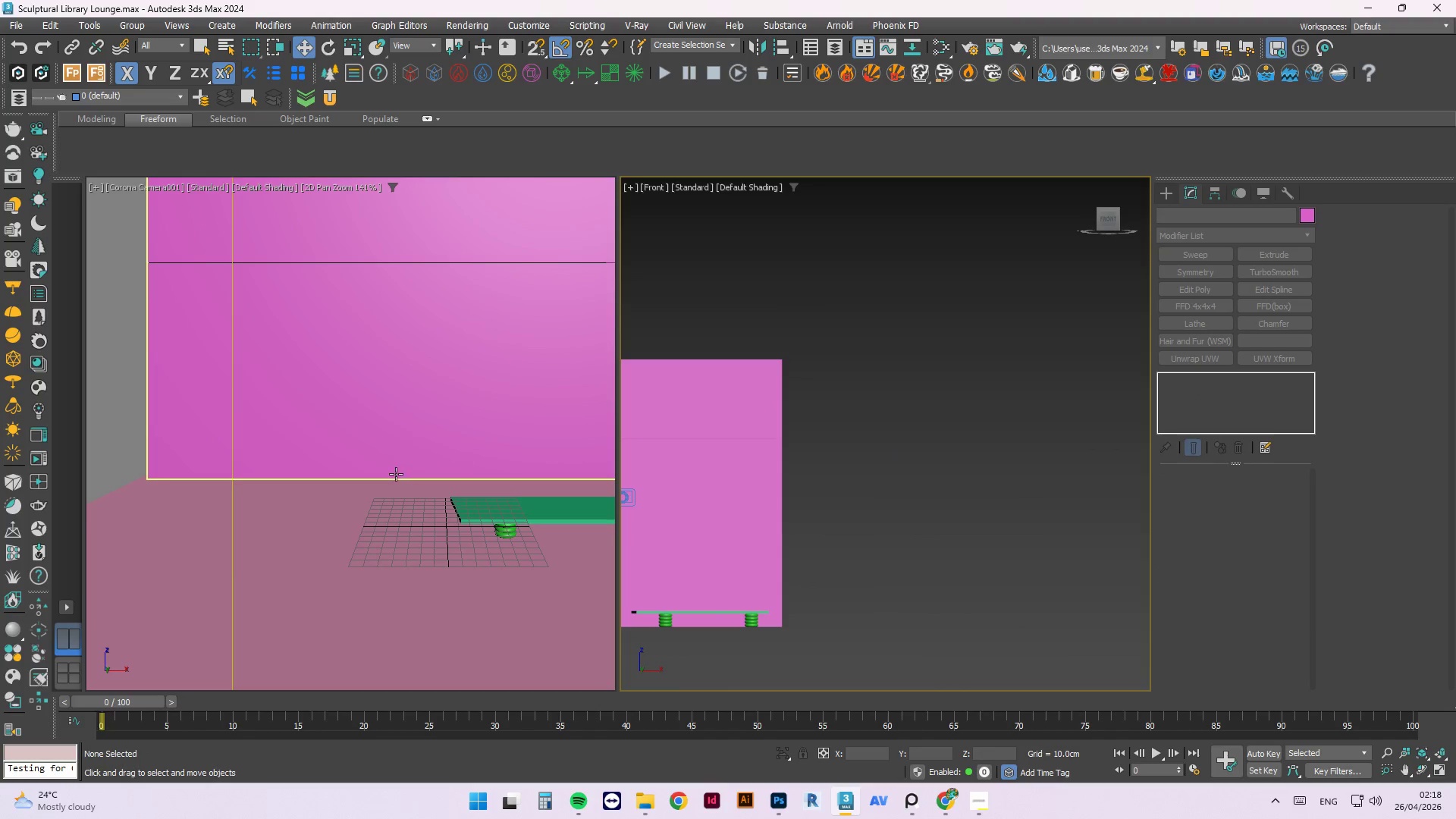 
left_click([400, 468])
 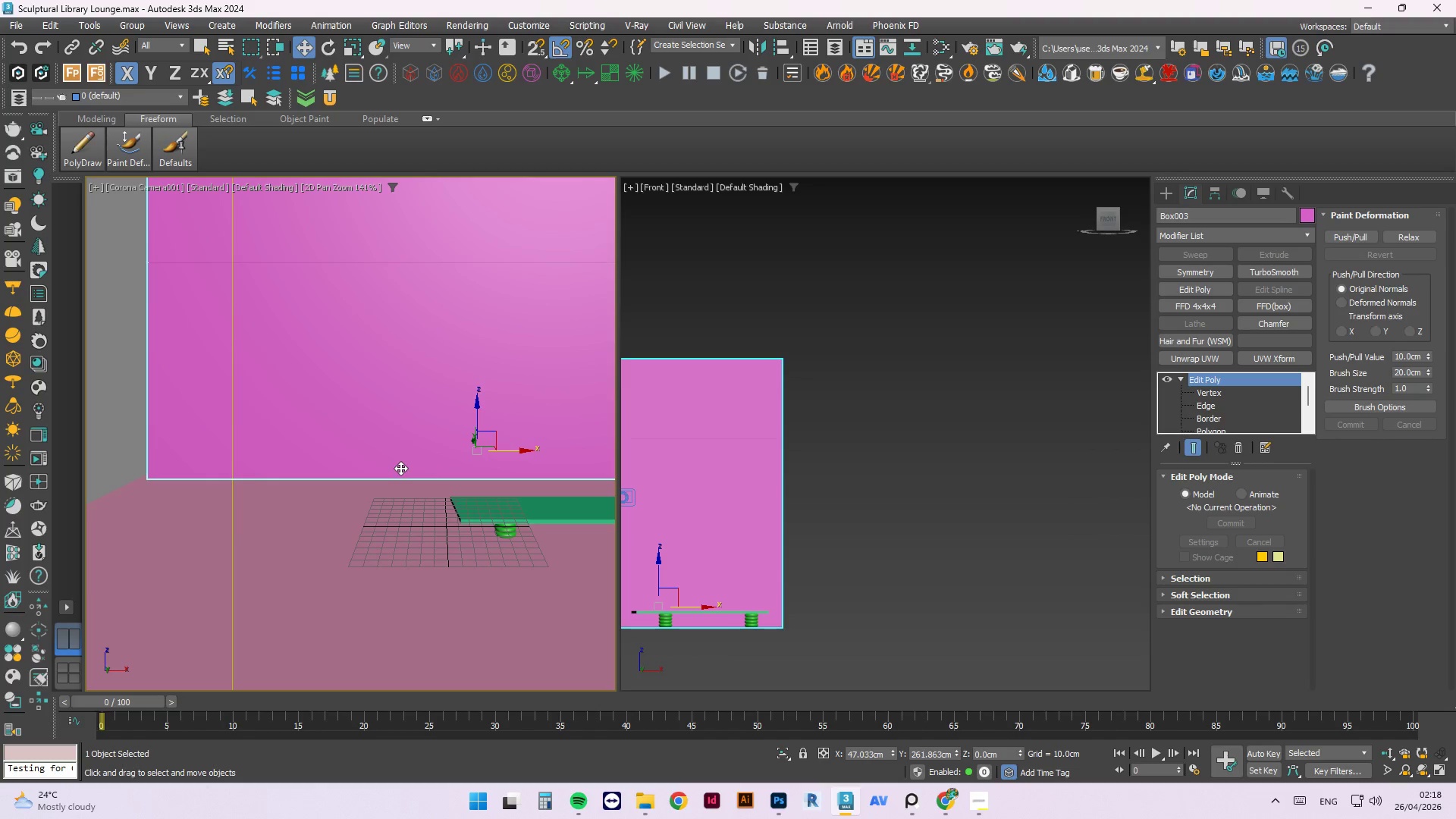 
type(FF)
 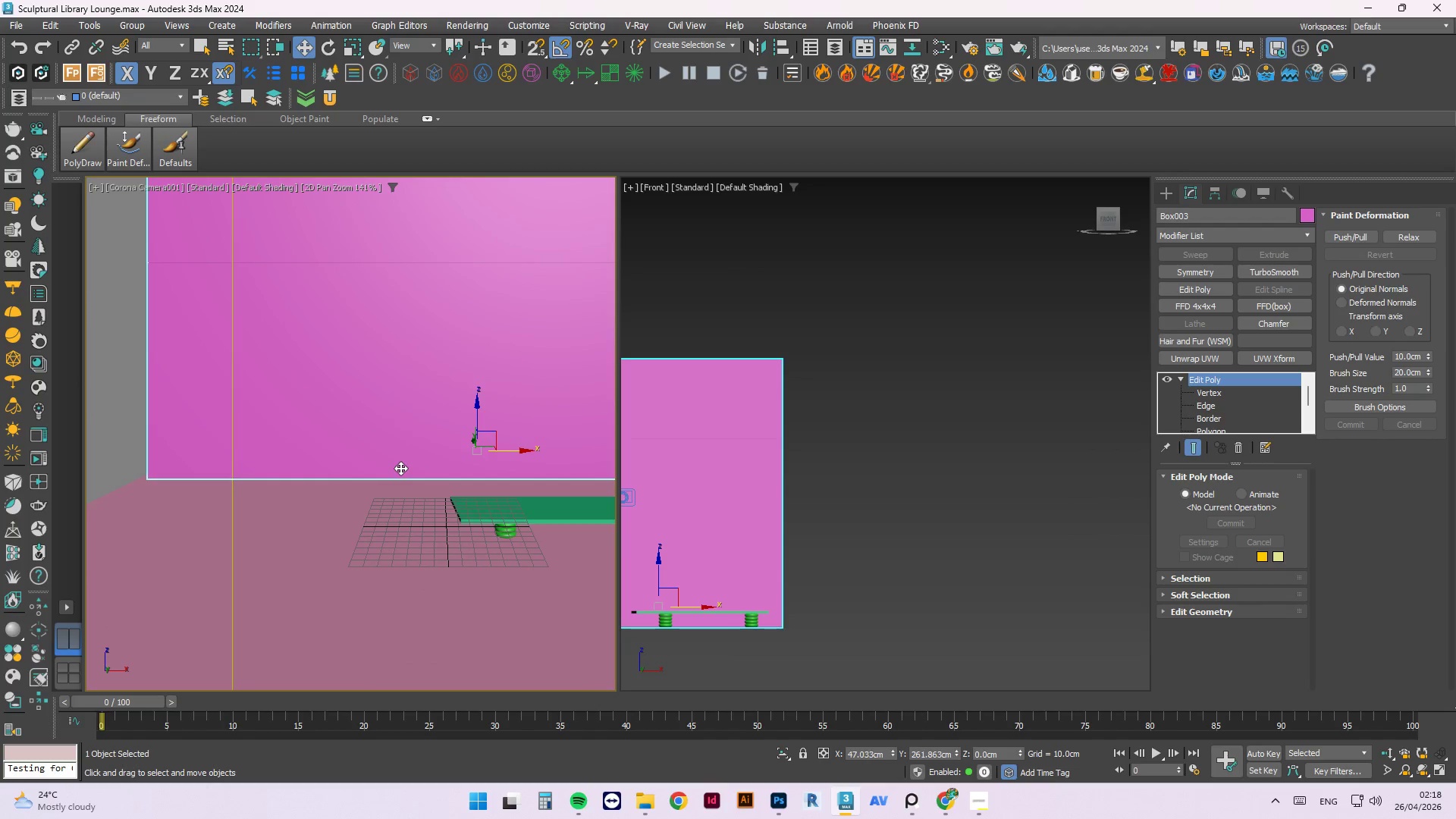 
scroll: coordinate [405, 494], scroll_direction: down, amount: 3.0
 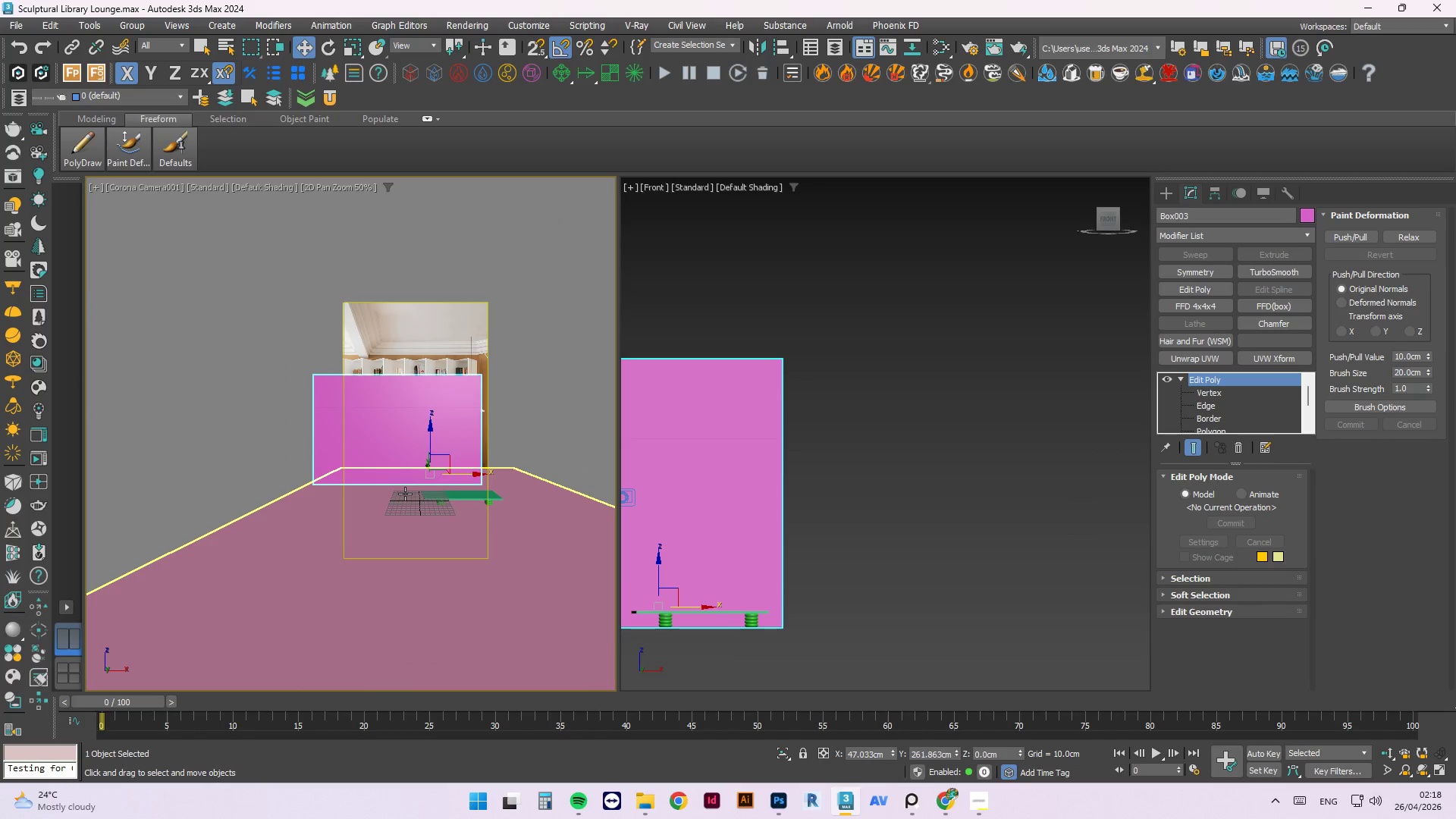 
scroll: coordinate [405, 494], scroll_direction: up, amount: 1.0
 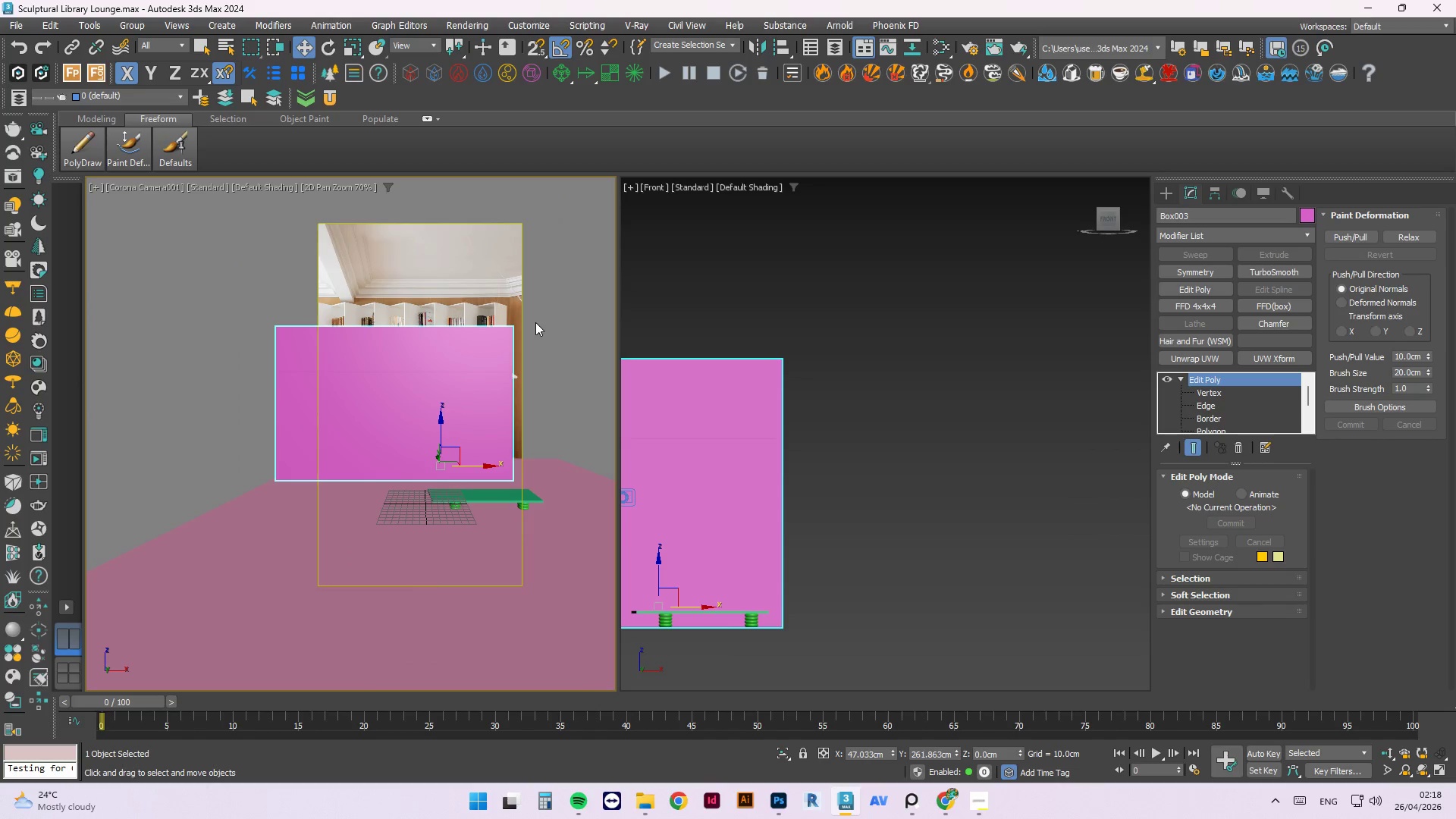 
key(F3)
 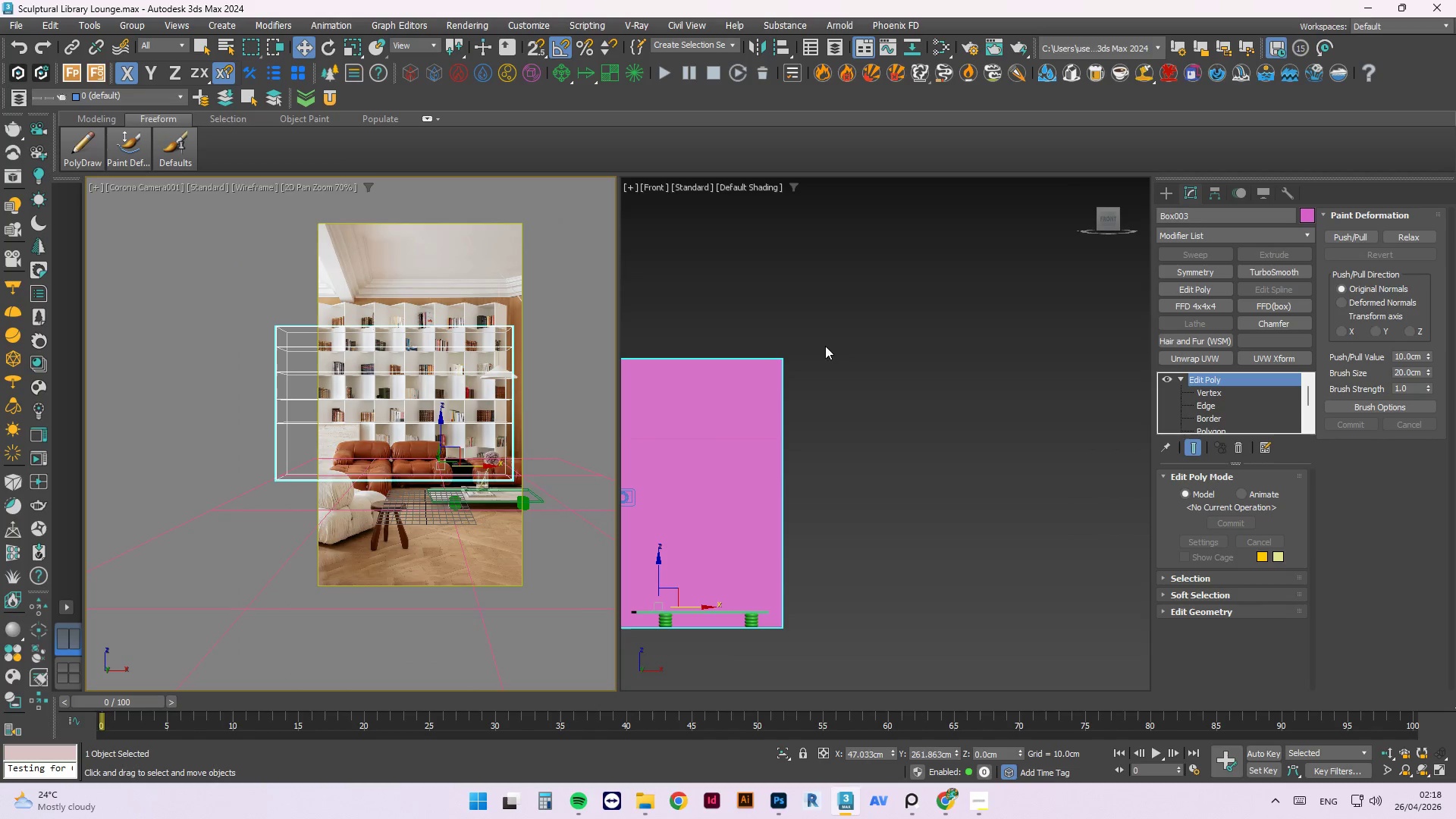 
left_click([852, 337])
 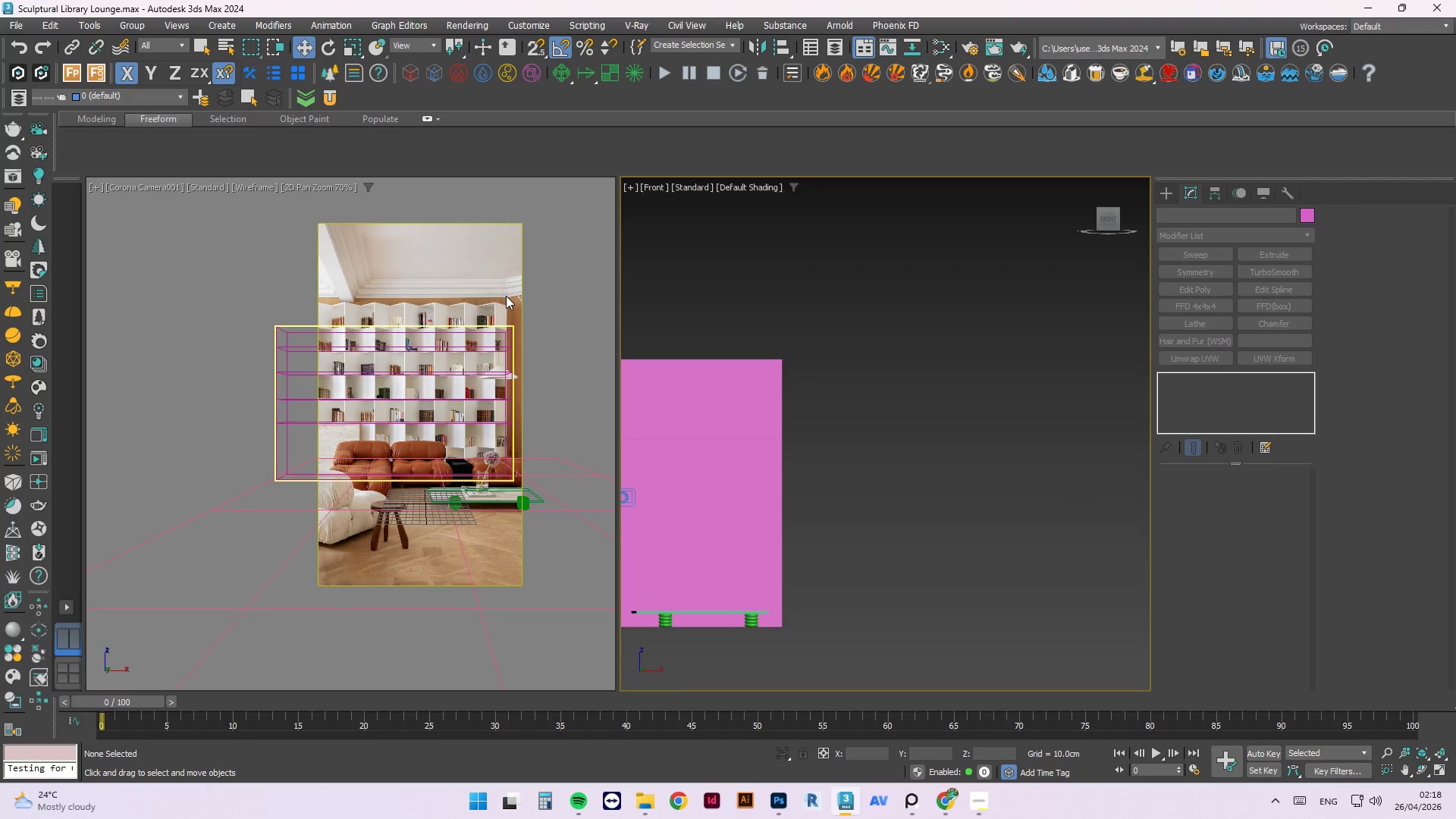 
left_click([670, 408])
 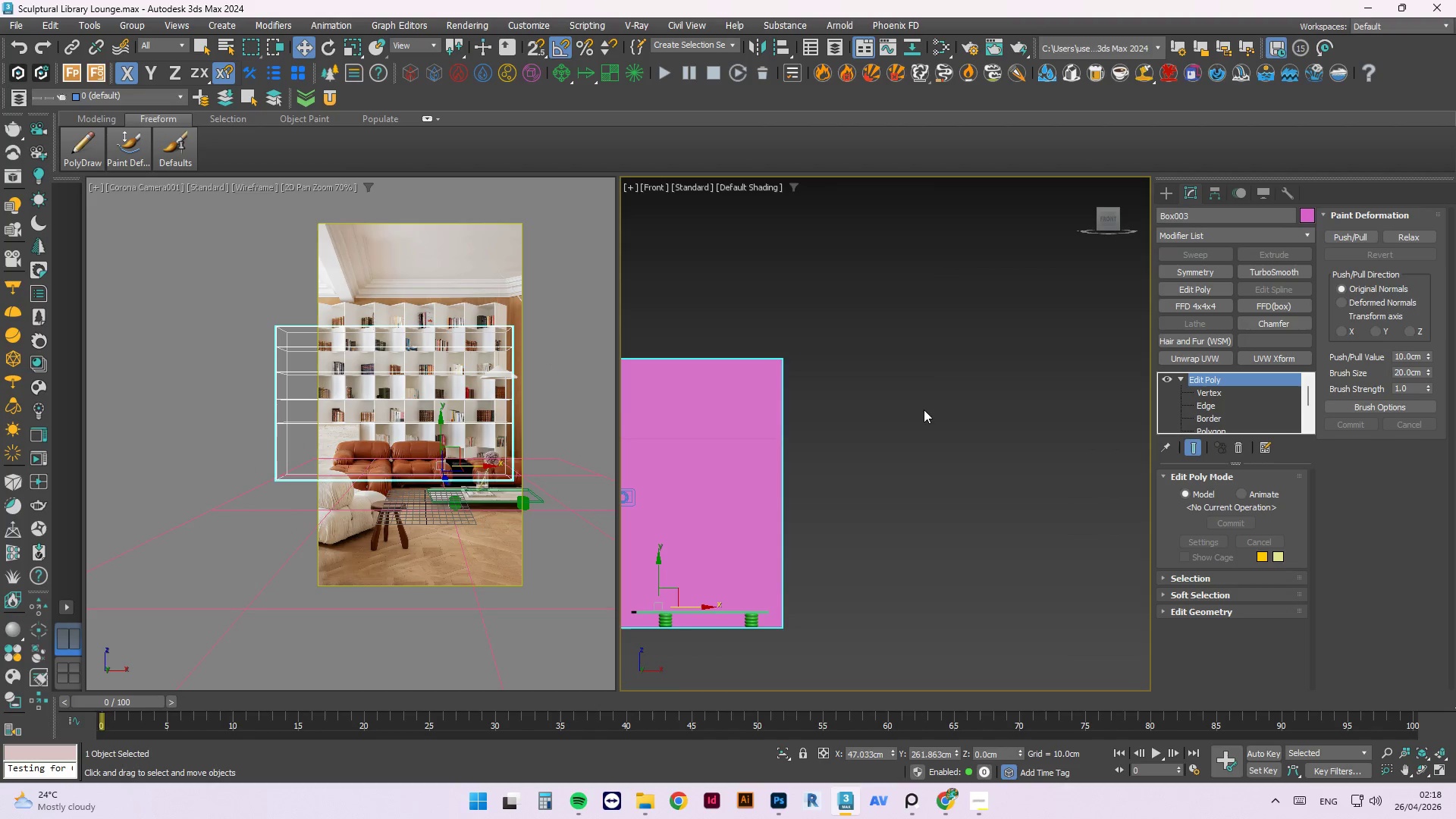 
scroll: coordinate [927, 423], scroll_direction: down, amount: 2.0
 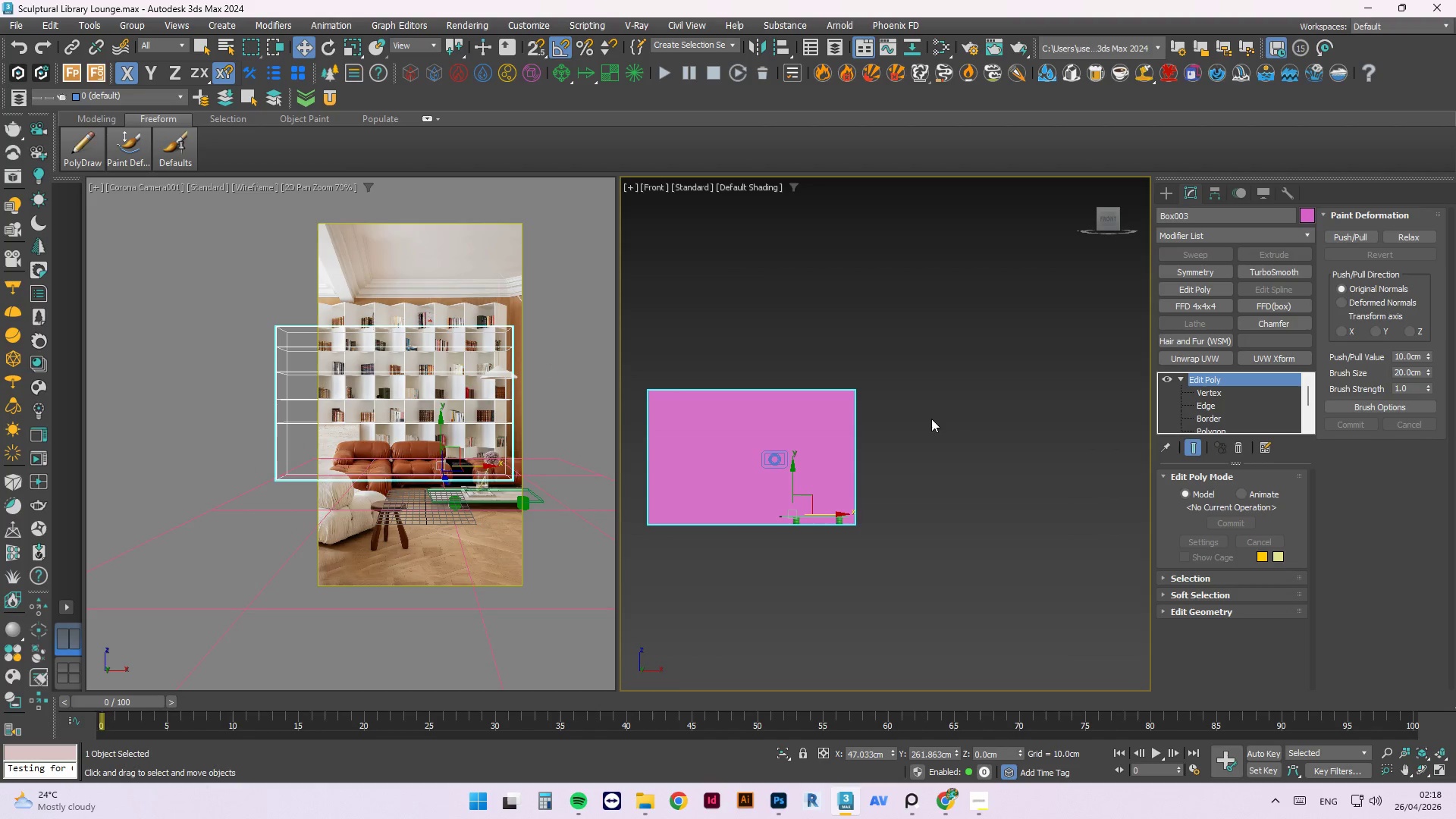 
key(1)
 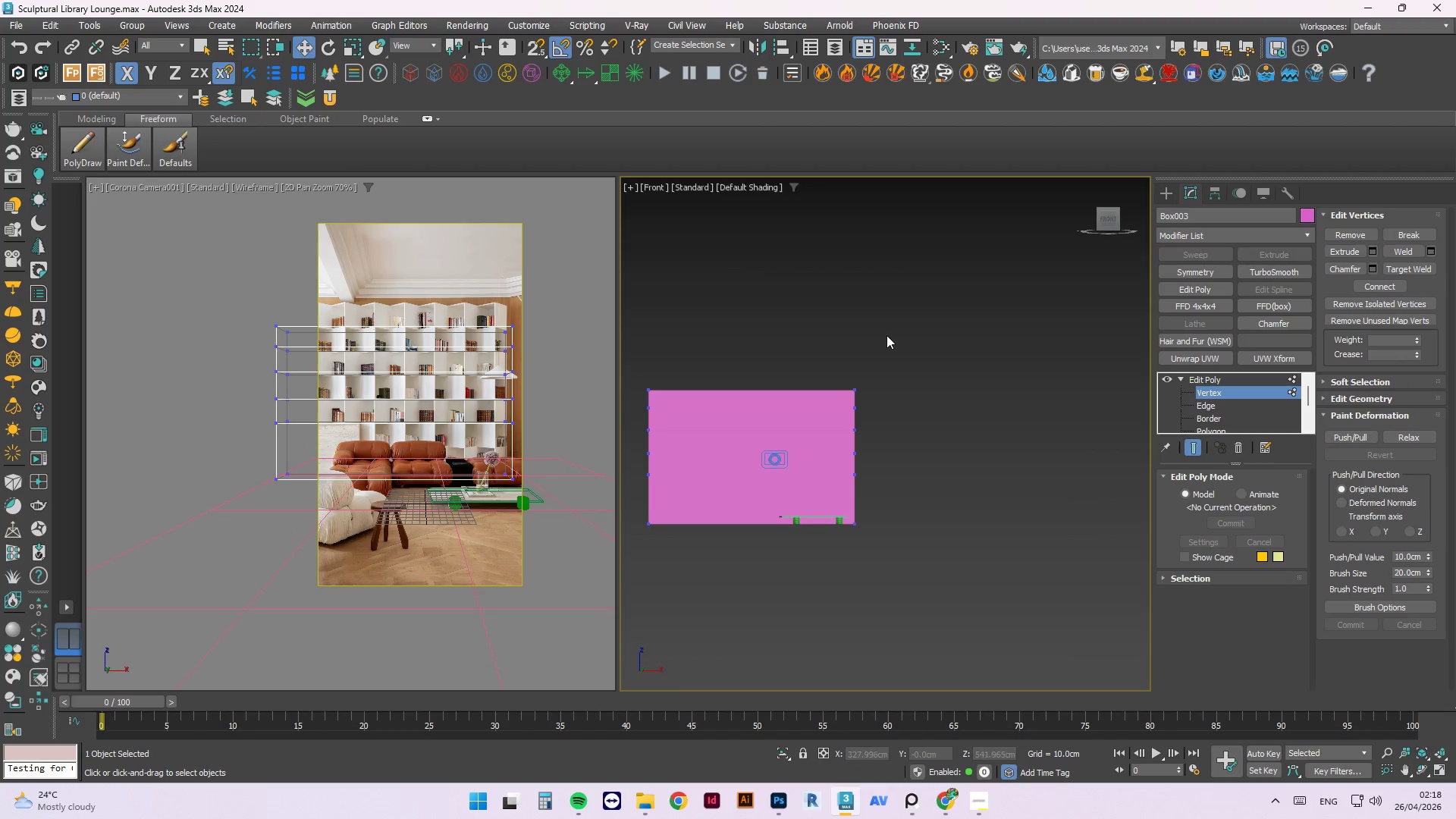 
left_click_drag(start_coordinate=[887, 335], to_coordinate=[868, 326])
 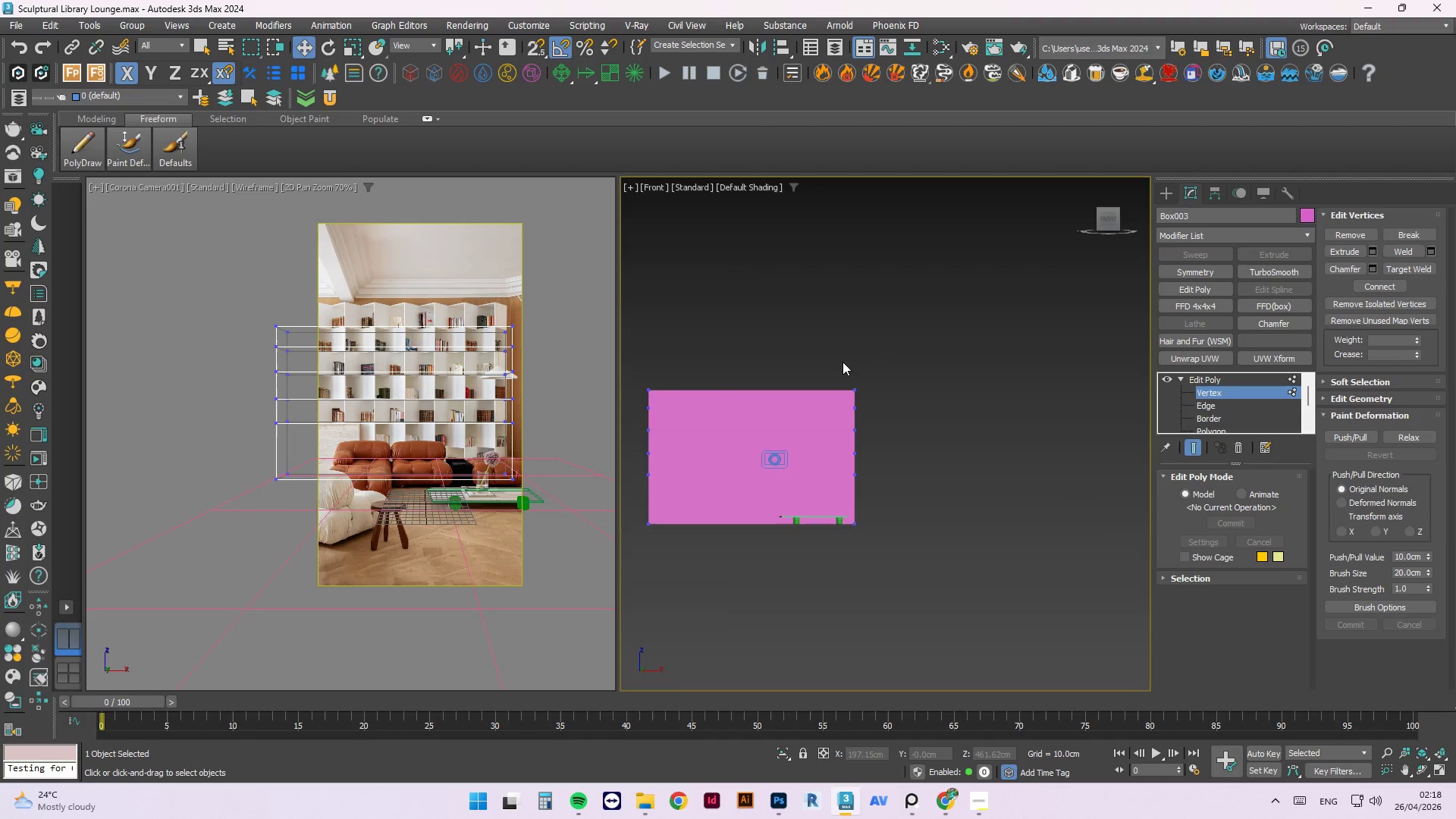 
key(F2)
 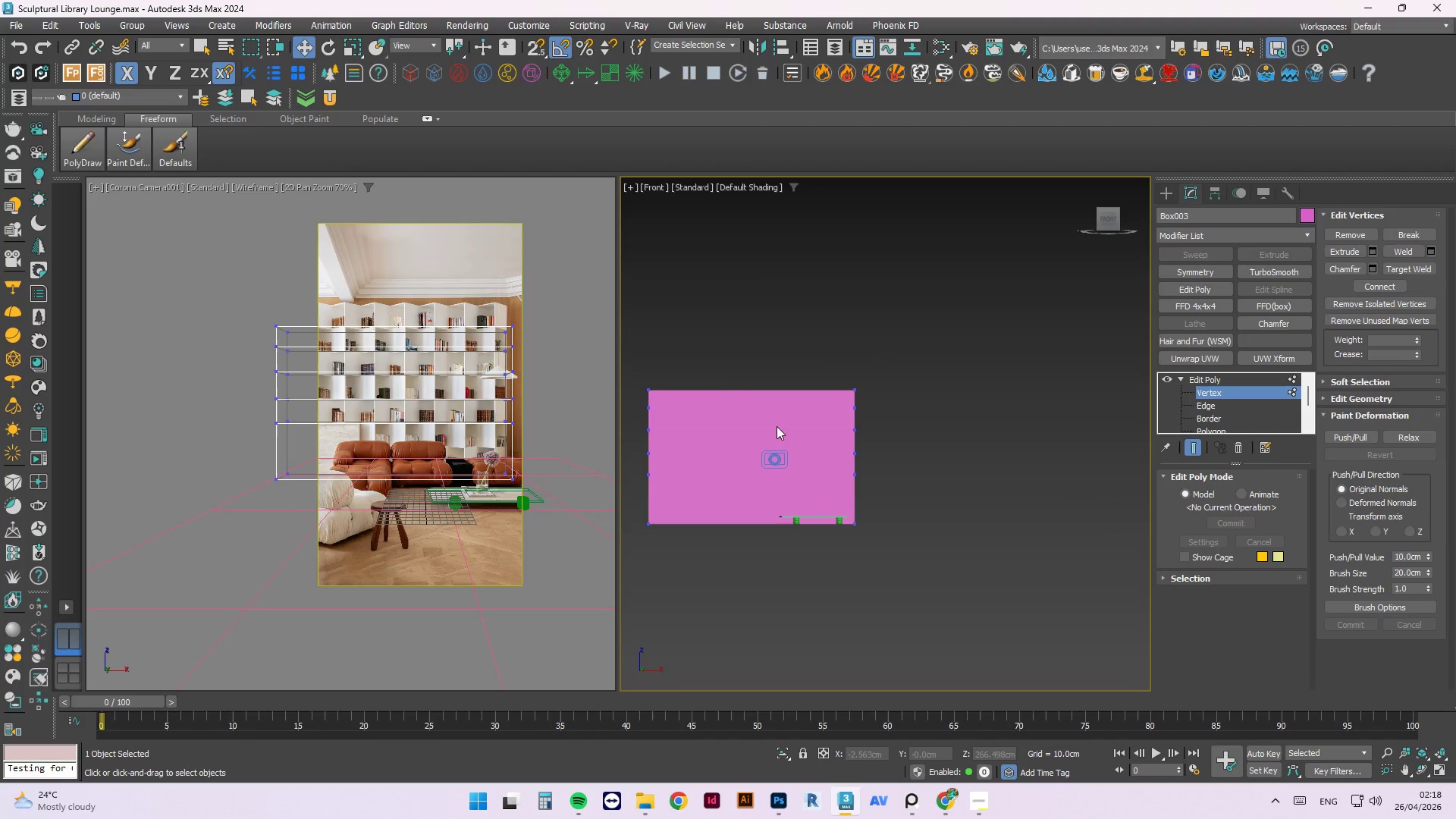 
left_click([769, 408])
 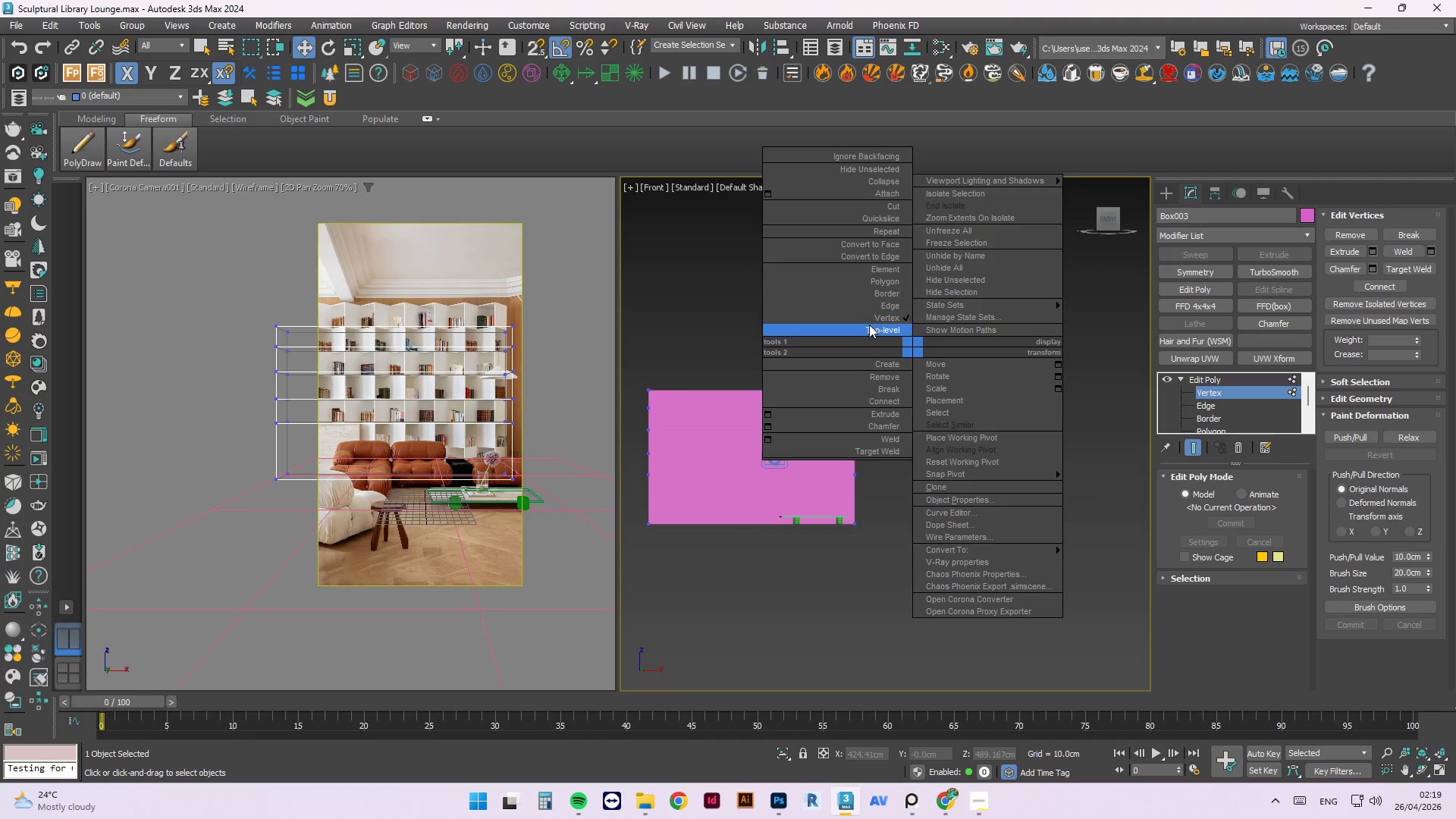 
double_click([869, 325])
 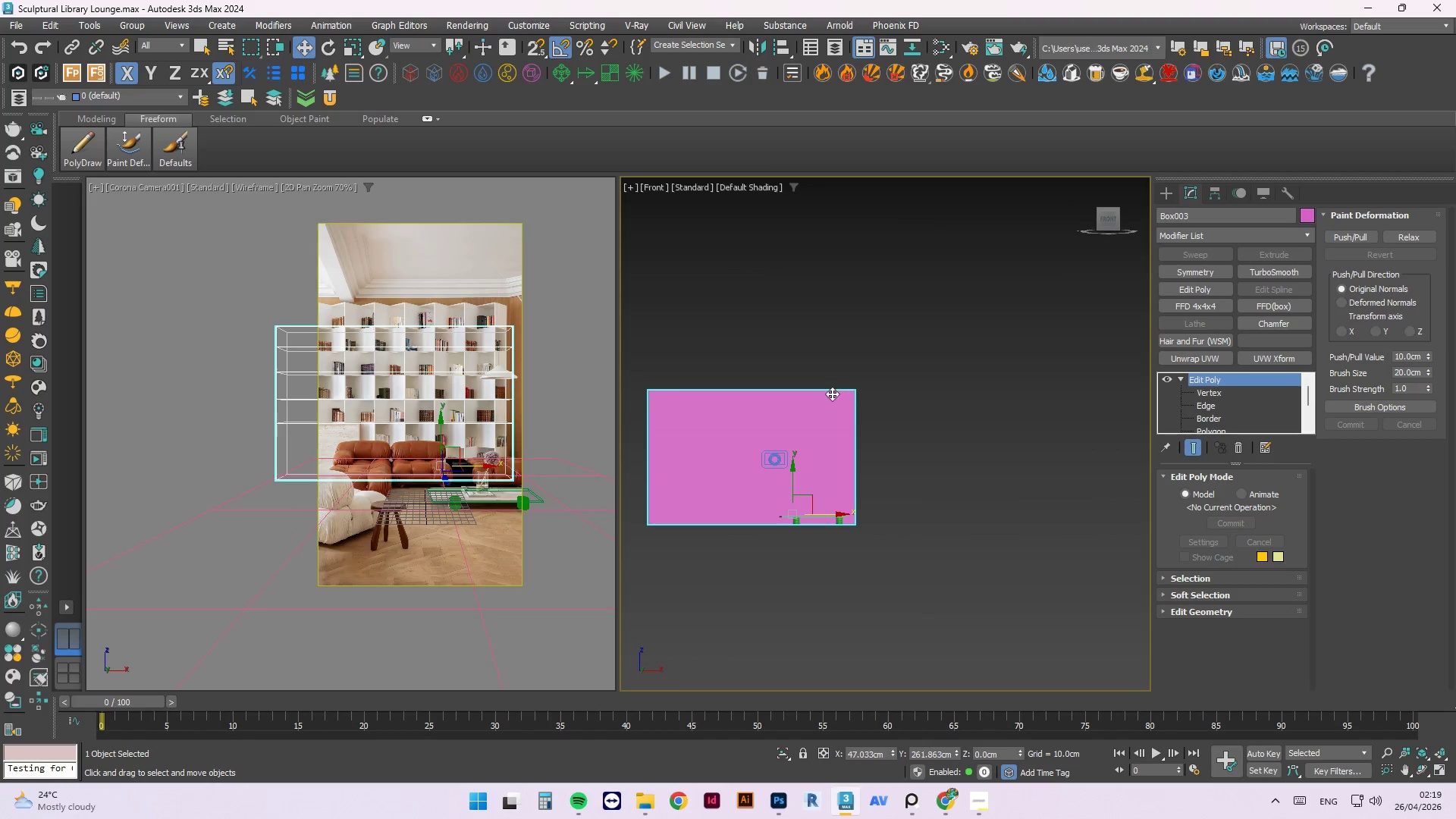 
left_click([832, 394])
 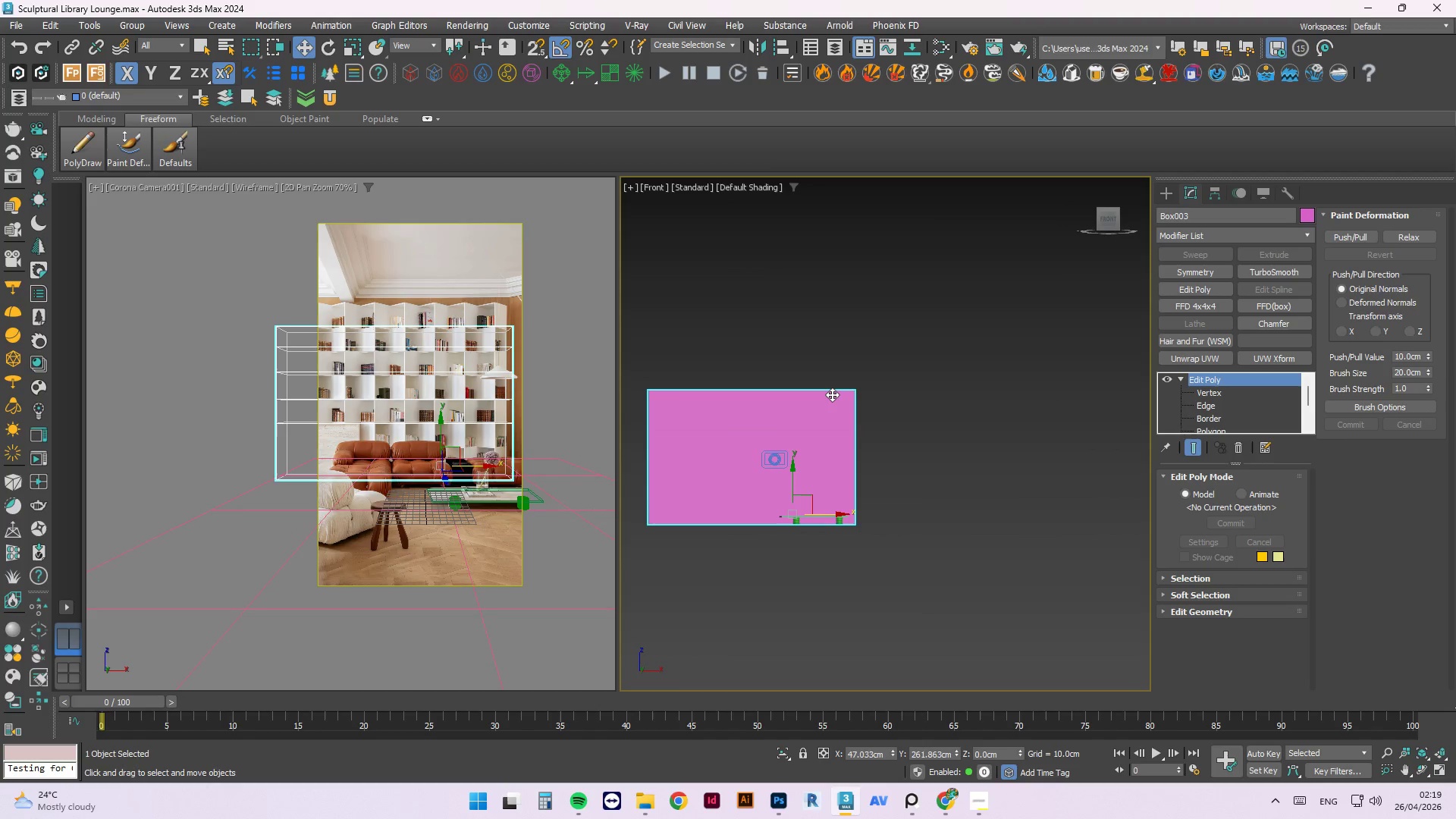 
key(F3)
 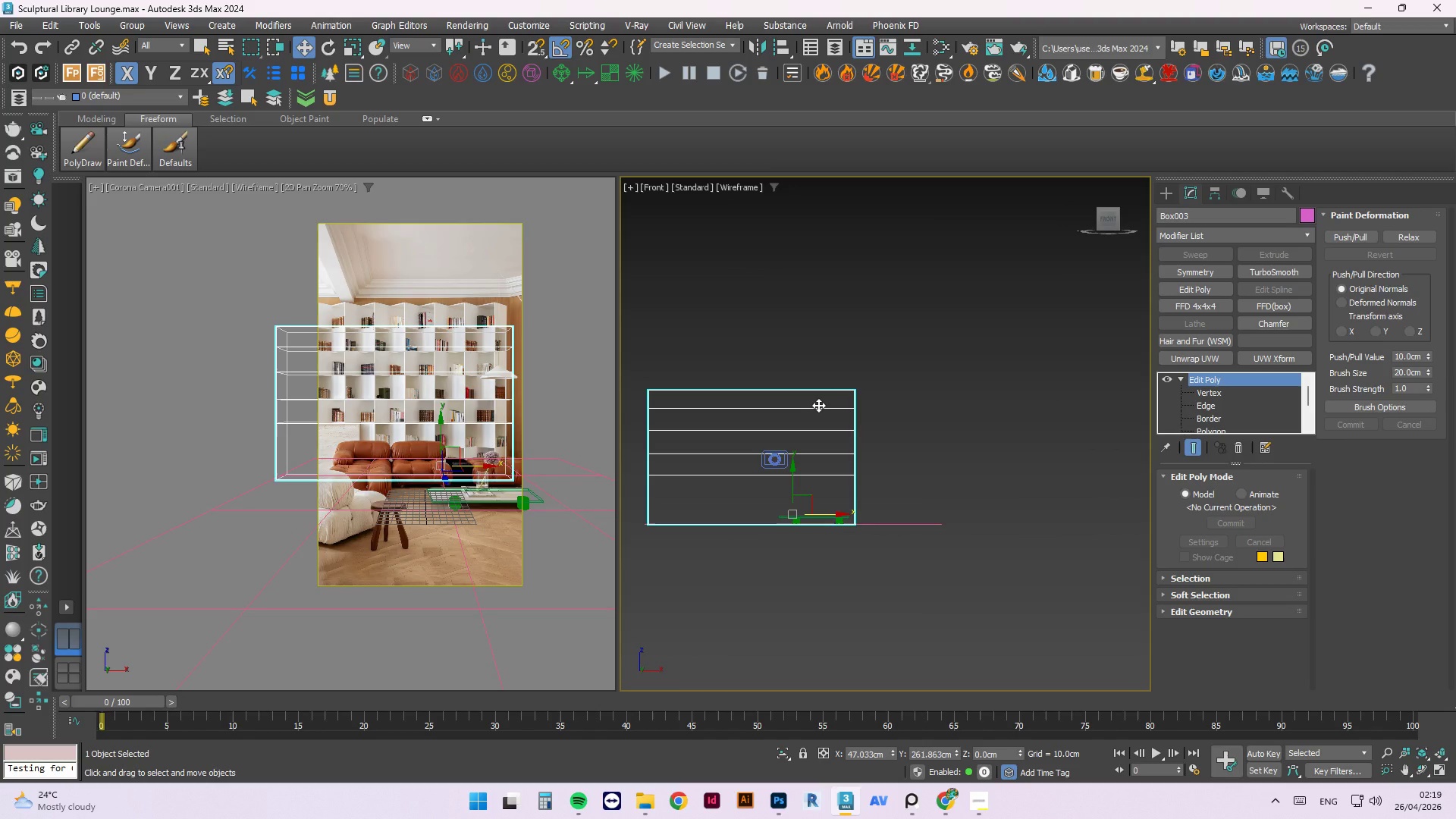 
key(2)
 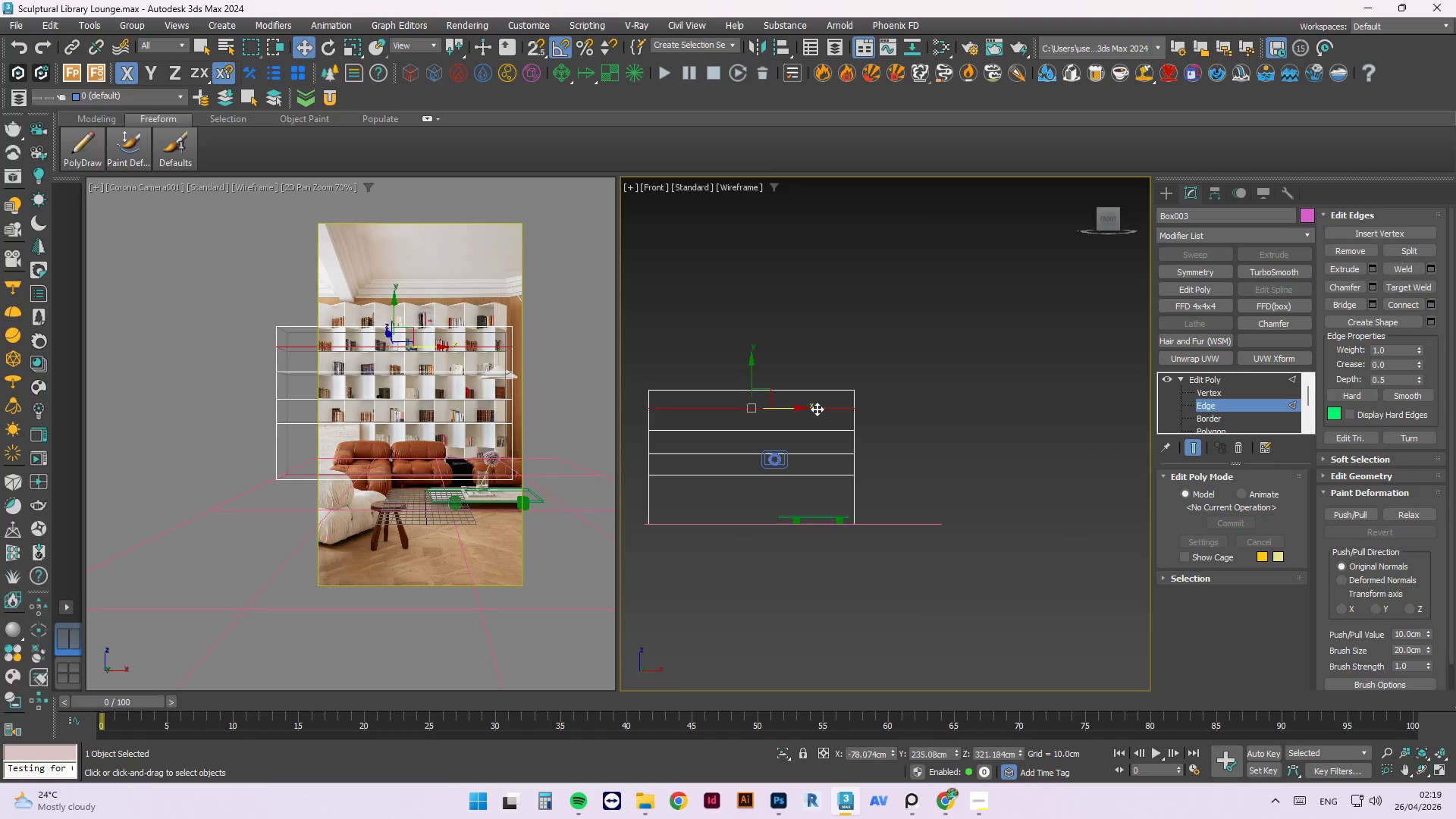 
double_click([817, 409])
 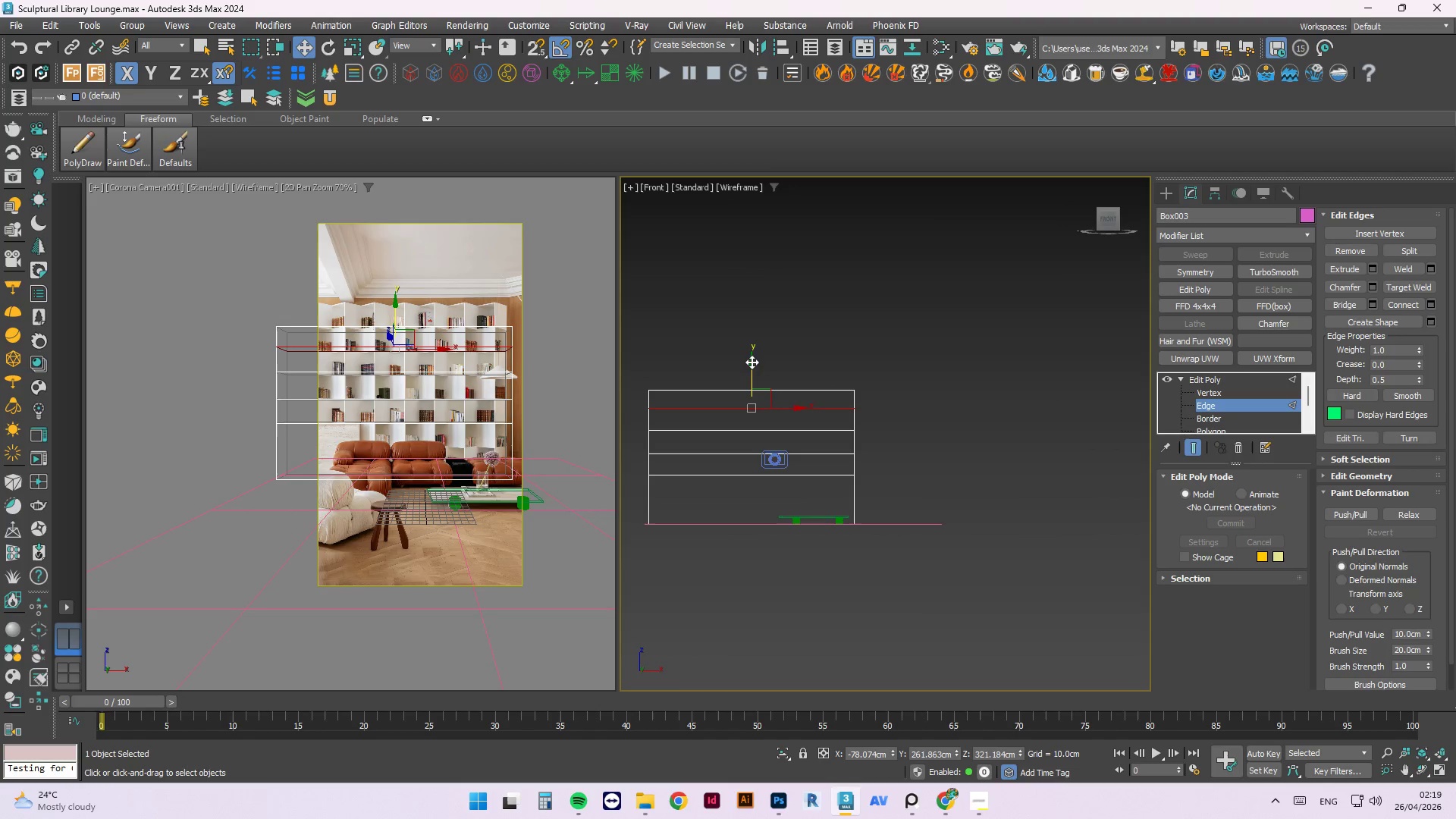 
left_click_drag(start_coordinate=[755, 363], to_coordinate=[764, 367])
 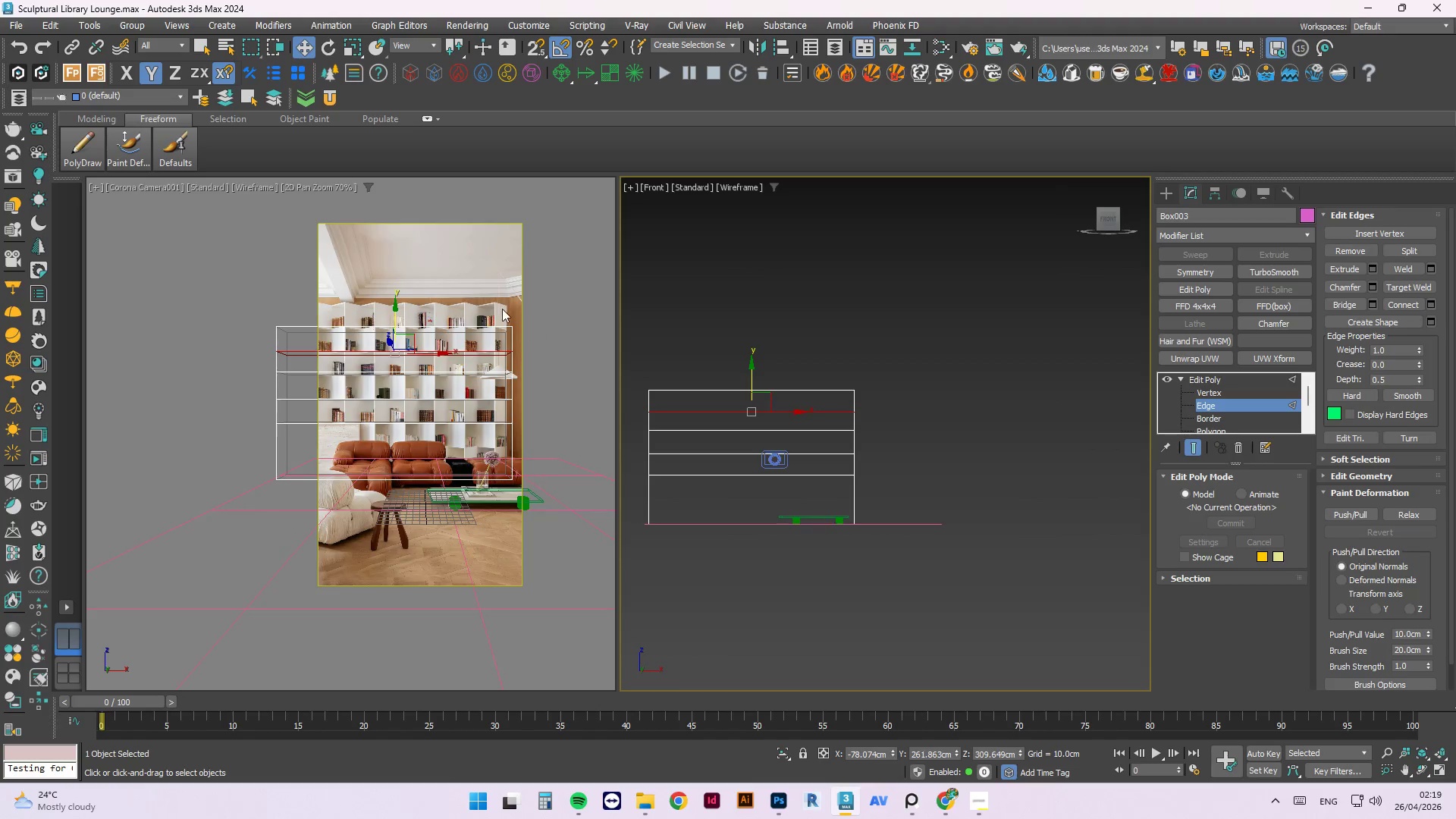 
scroll: coordinate [505, 450], scroll_direction: up, amount: 8.0
 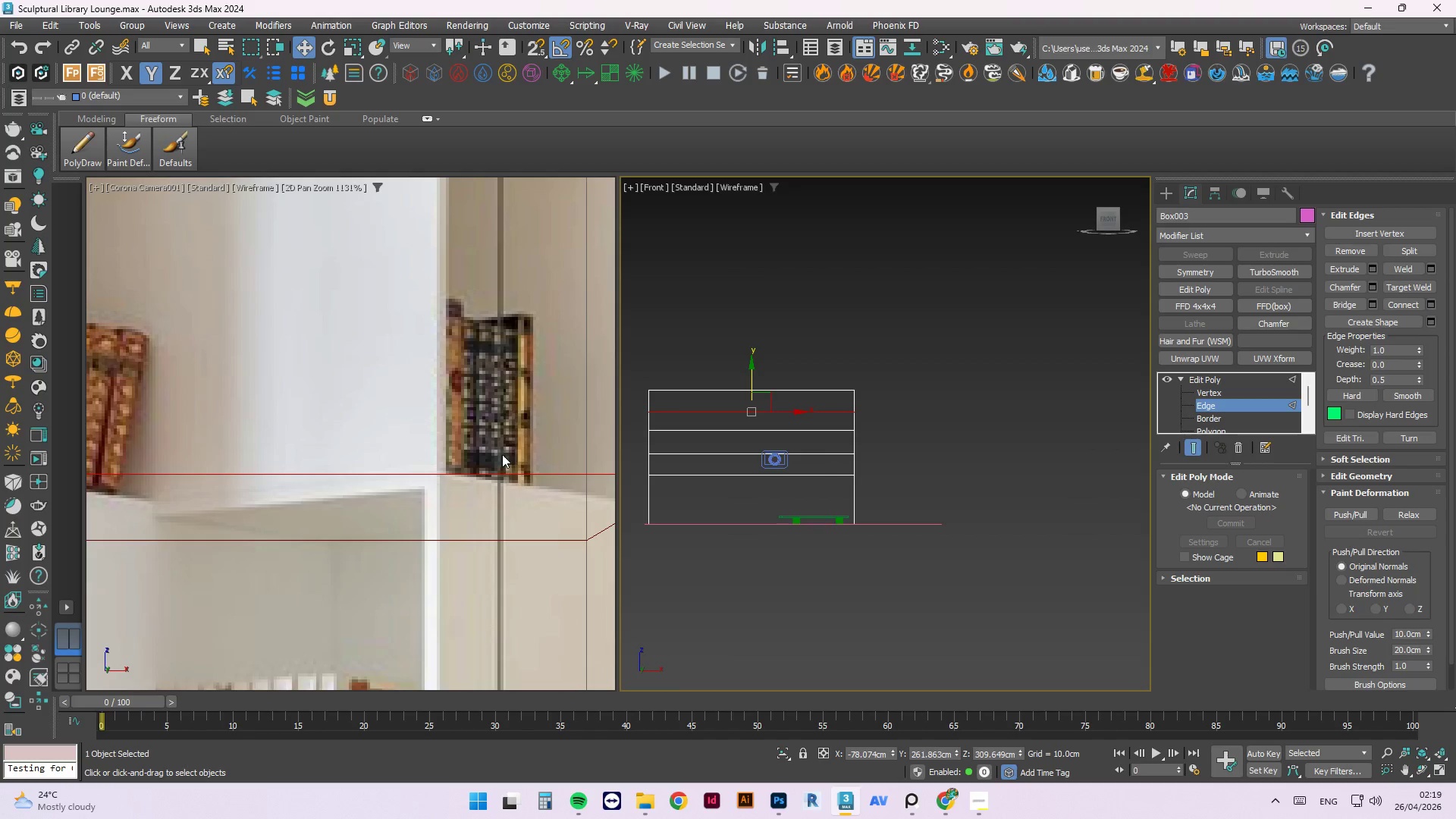 
scroll: coordinate [518, 435], scroll_direction: down, amount: 4.0
 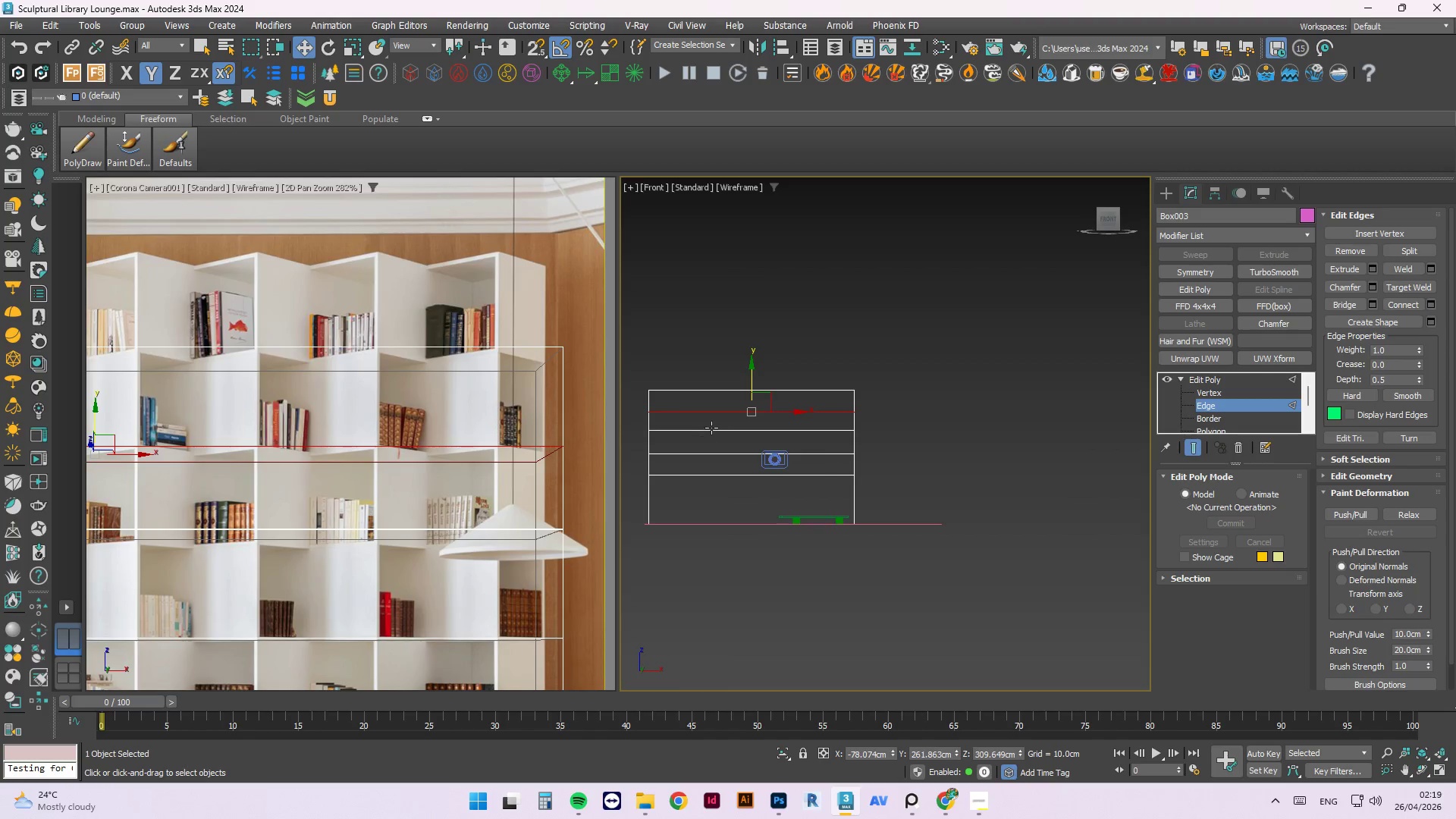 
double_click([711, 431])
 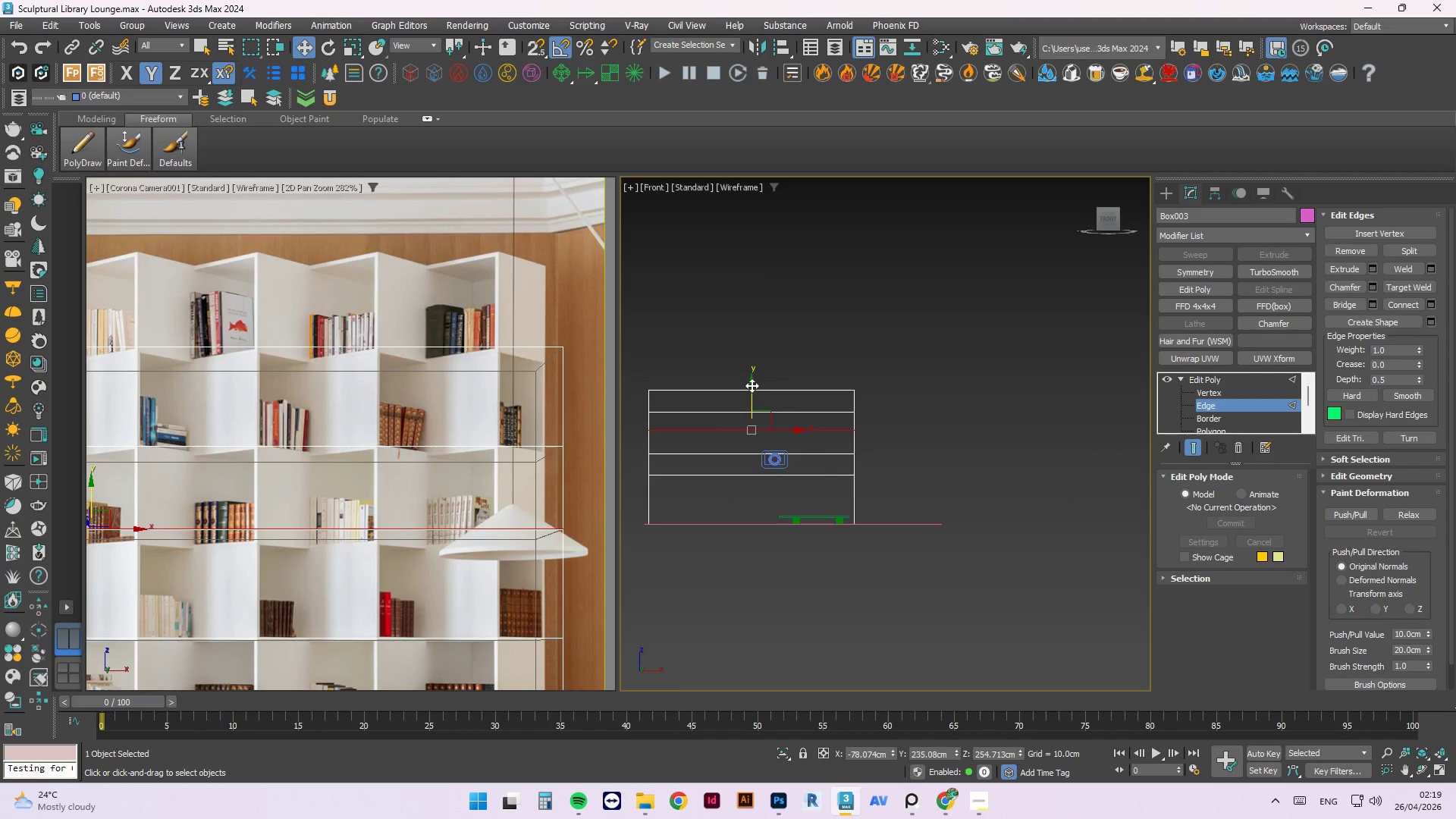 
left_click_drag(start_coordinate=[752, 385], to_coordinate=[767, 393])
 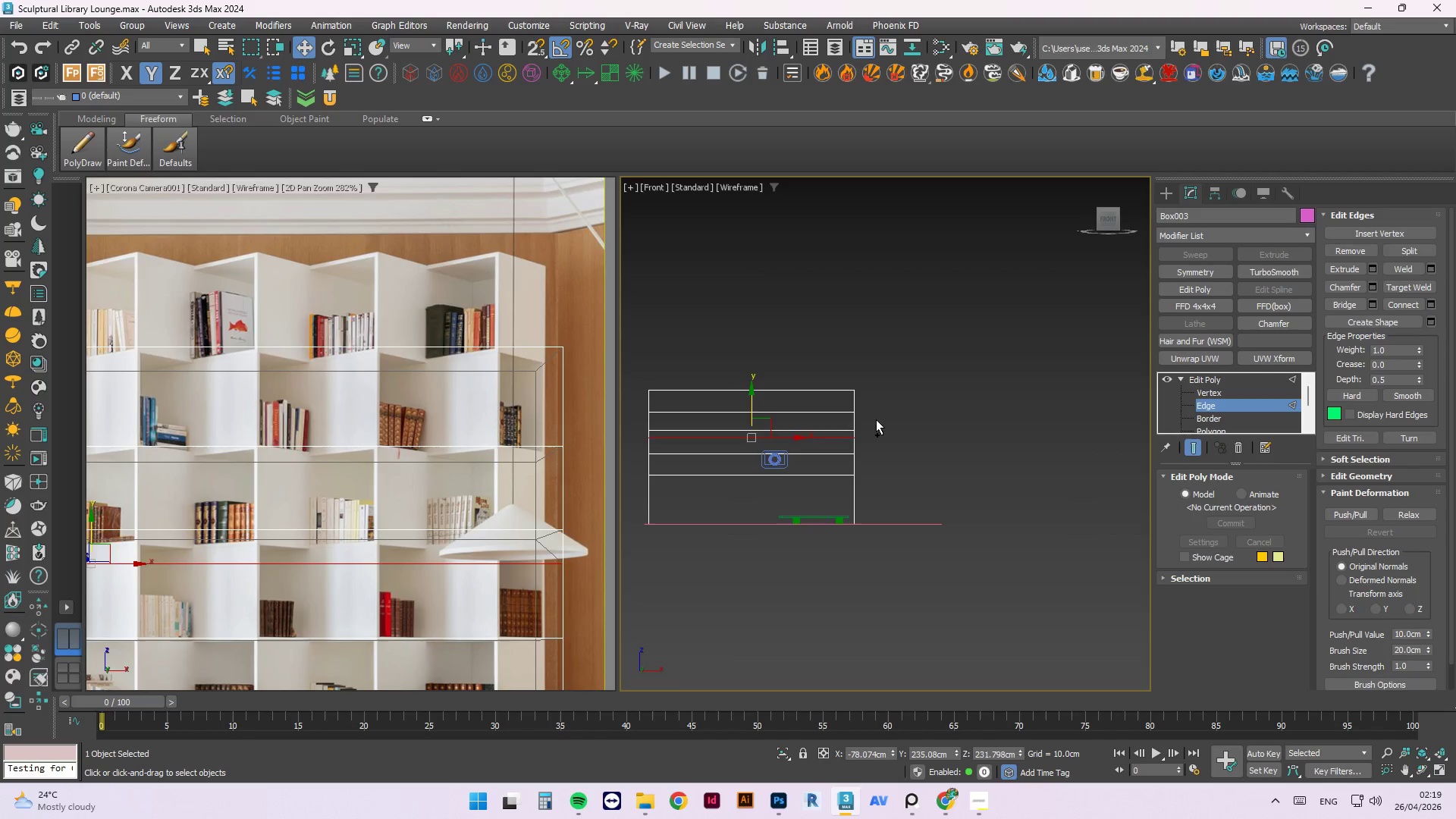 
key(Control+Z)
 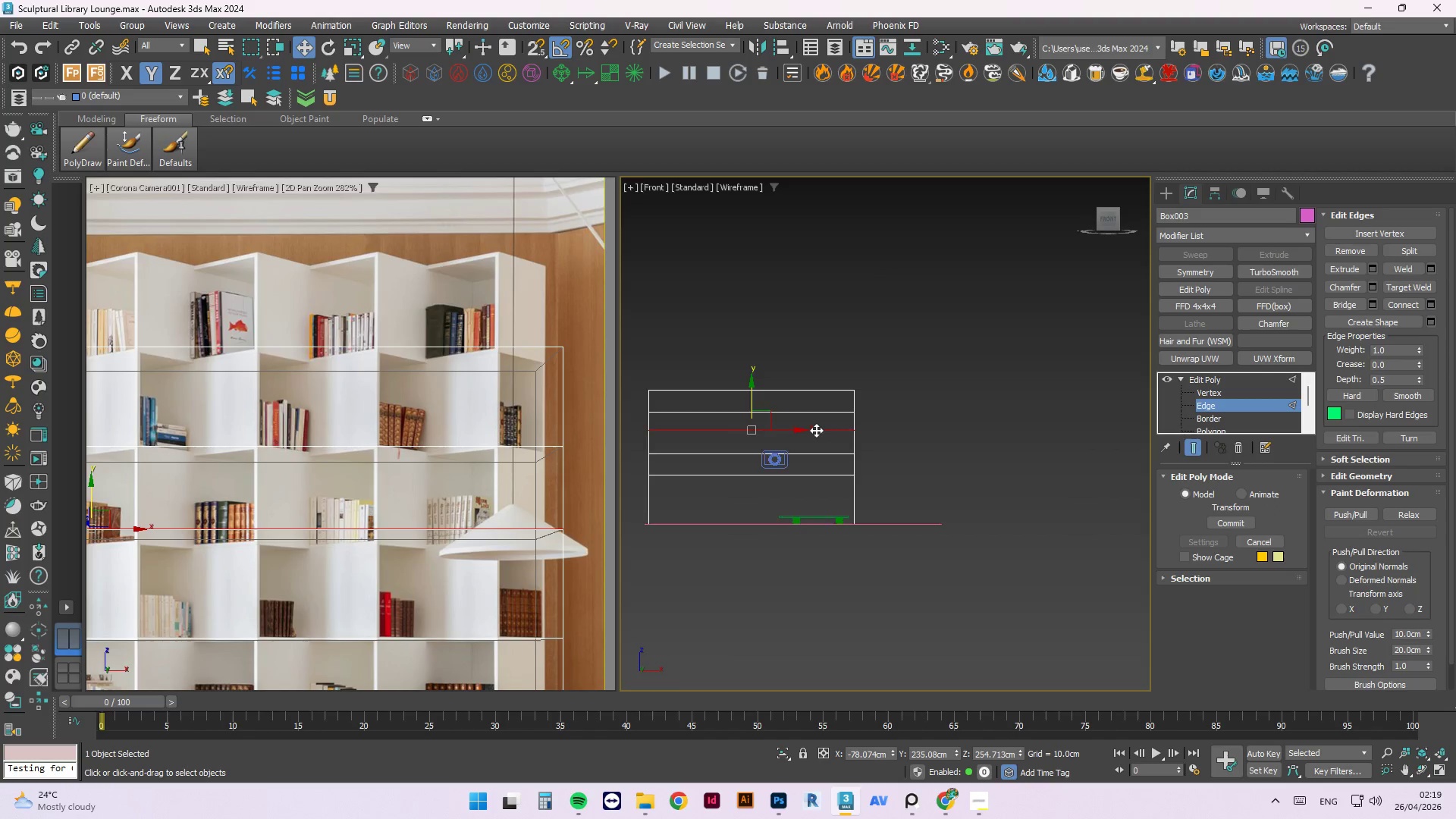 
hold_key(key=AltLeft, duration=1.77)
 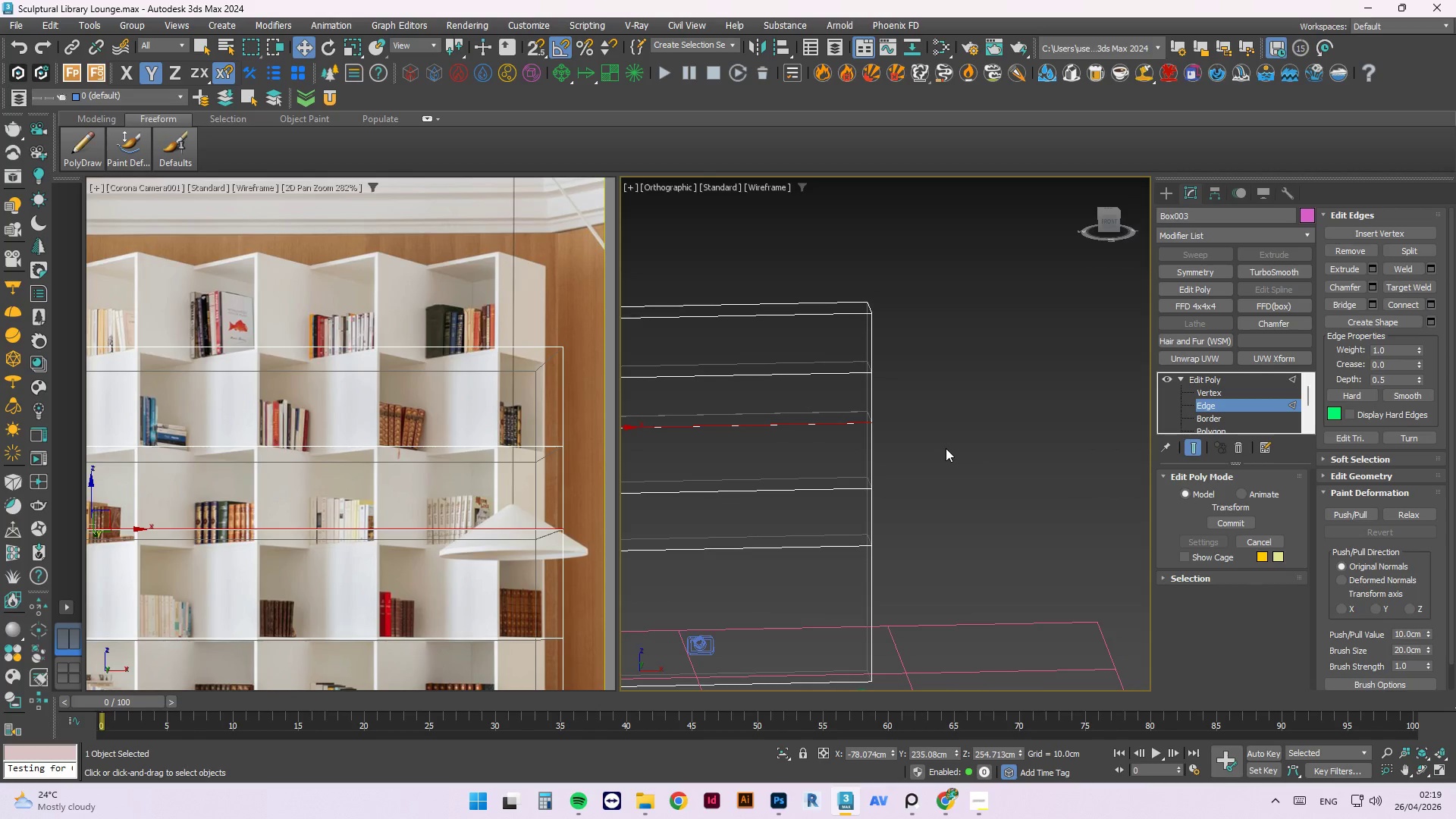 
scroll: coordinate [940, 435], scroll_direction: up, amount: 3.0
 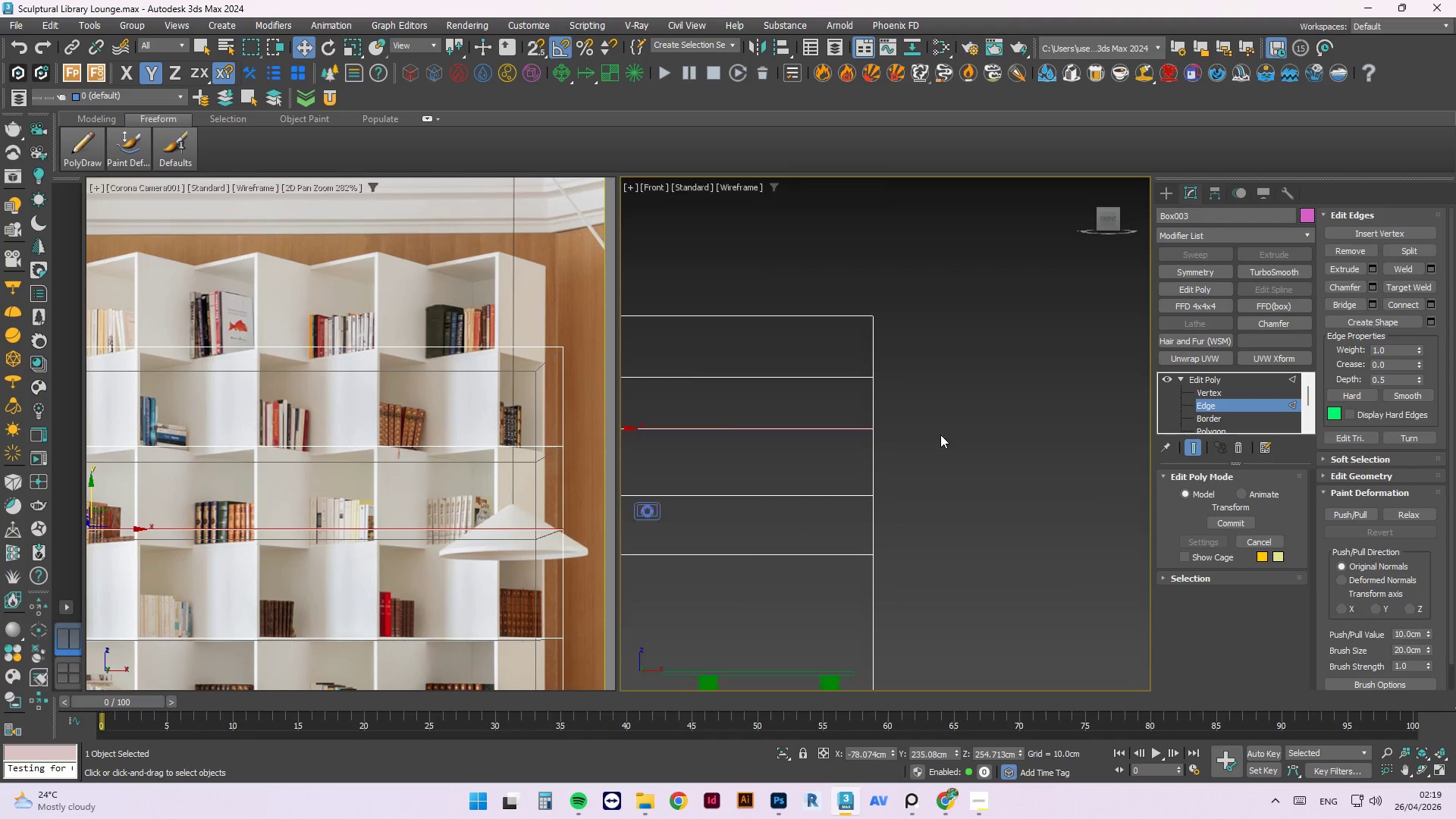 
type(fz)
 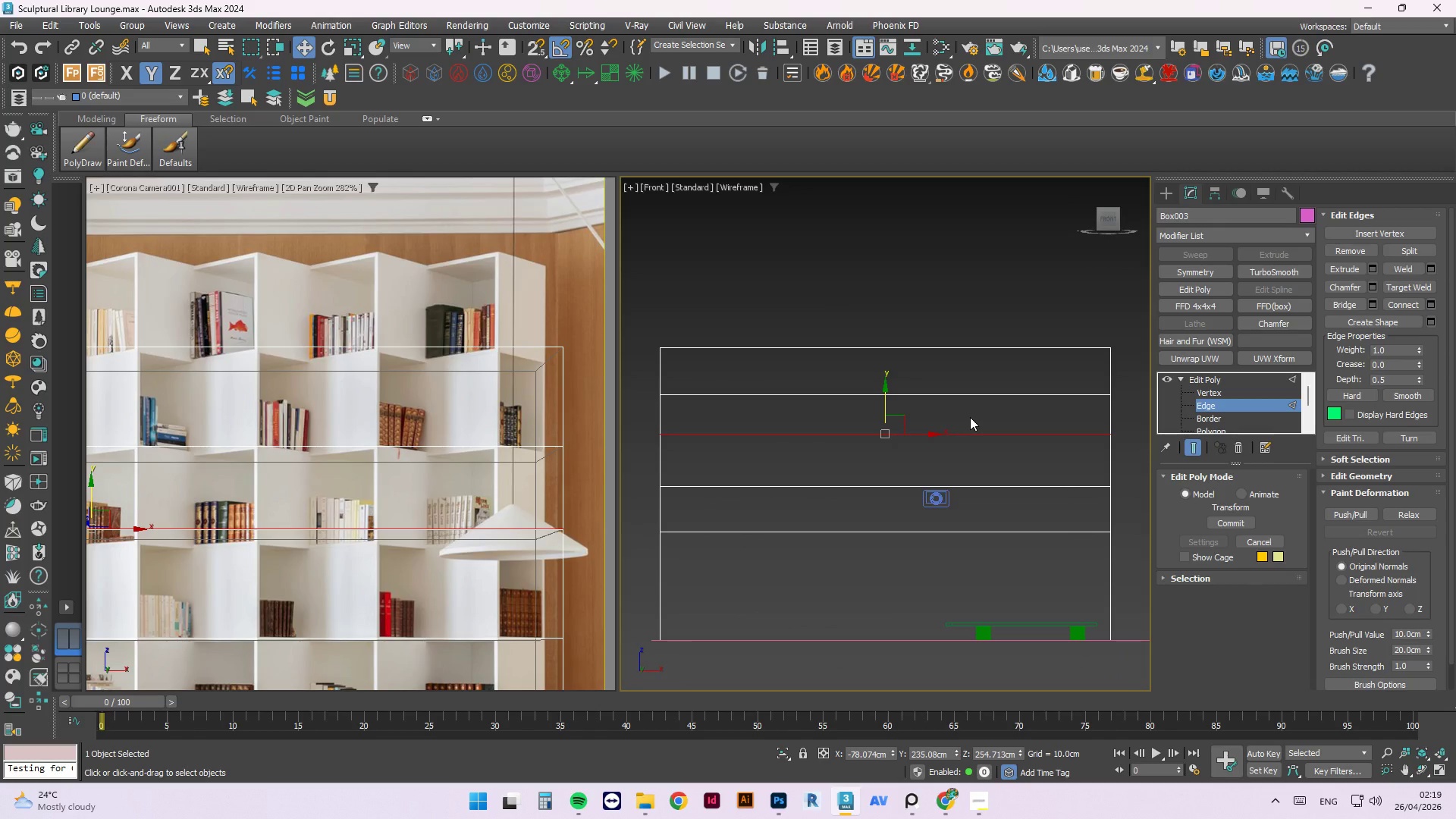 
key(1)
 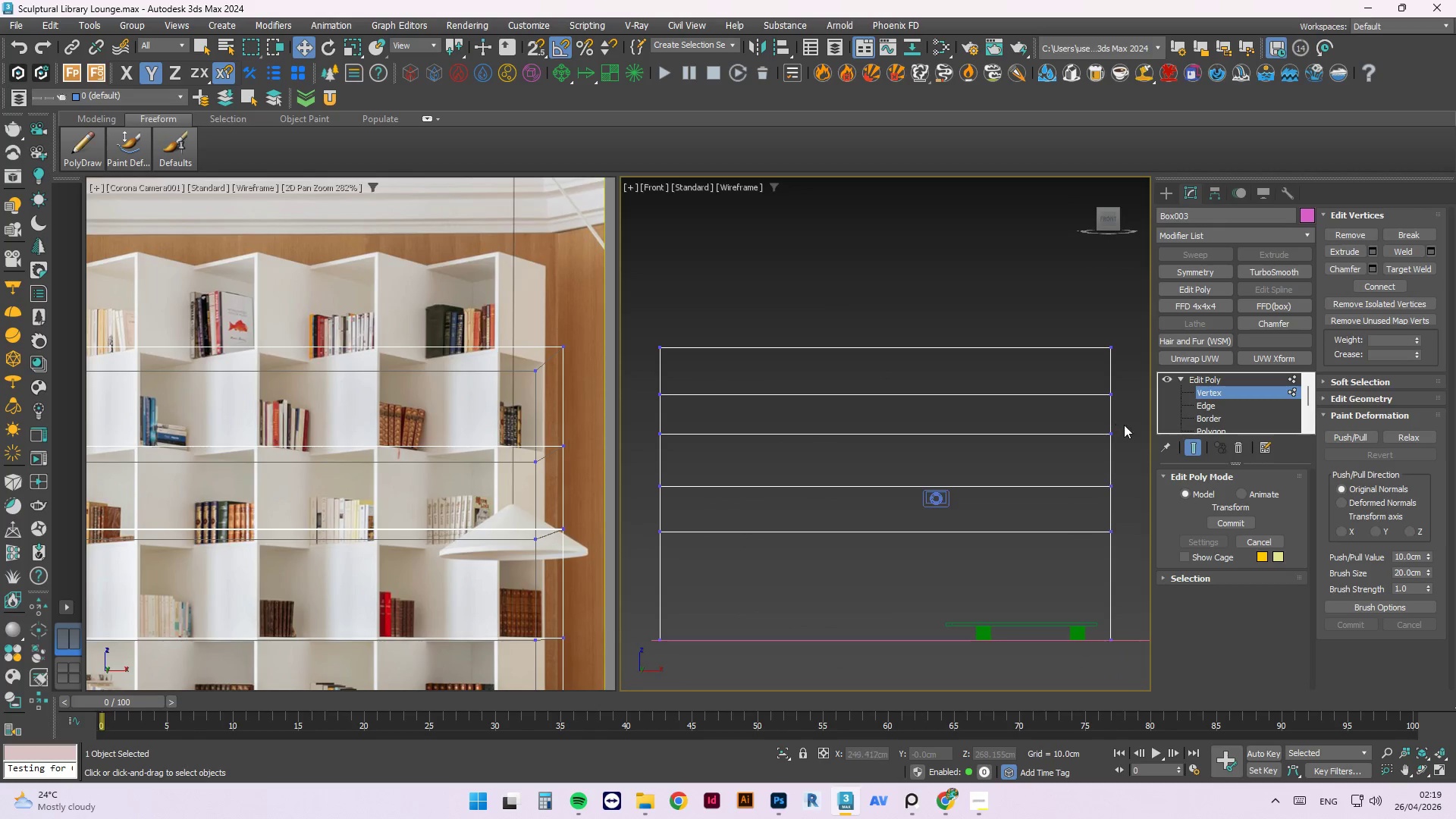 
left_click_drag(start_coordinate=[1126, 423], to_coordinate=[623, 447])
 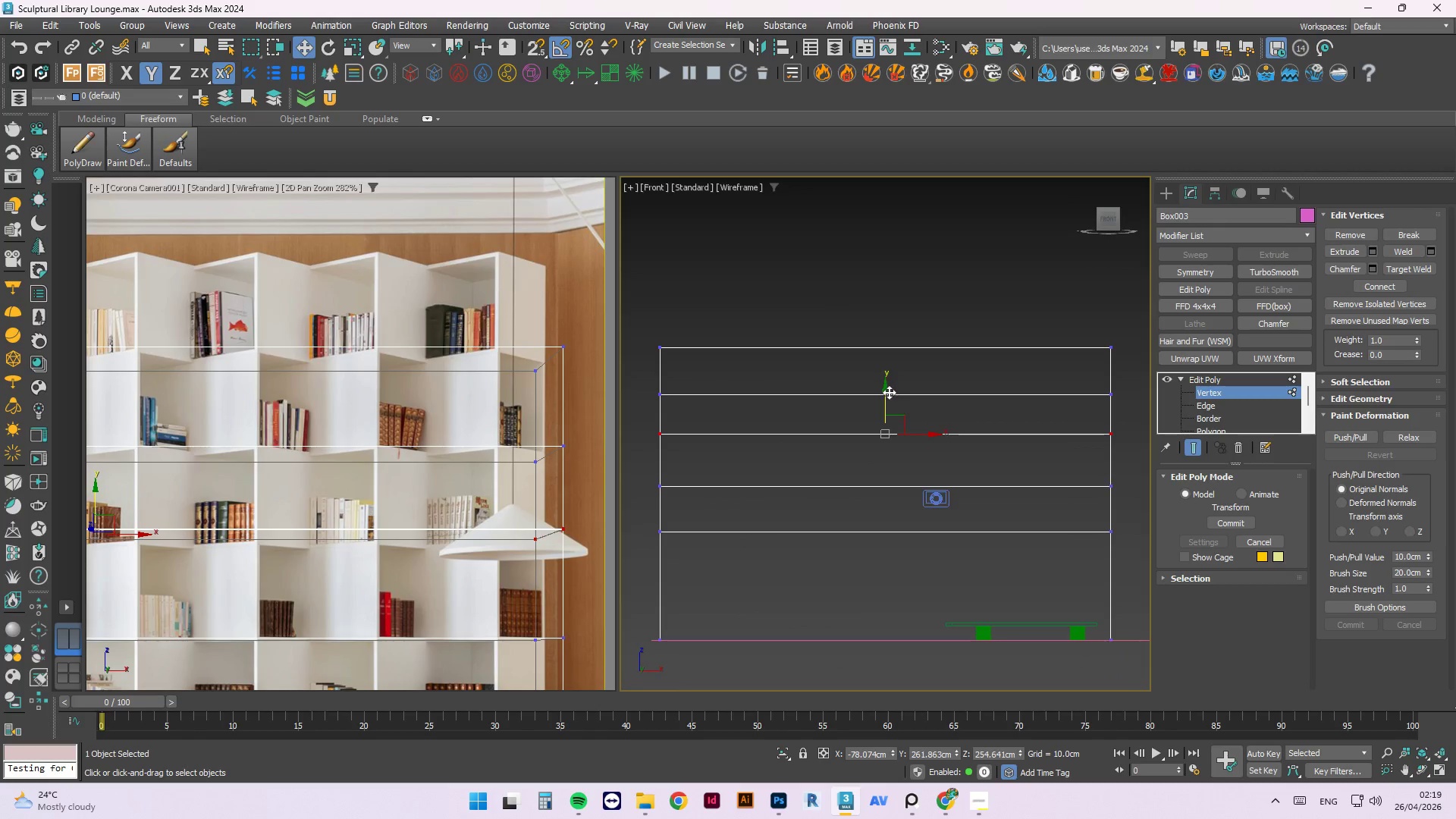 
left_click_drag(start_coordinate=[886, 392], to_coordinate=[902, 399])
 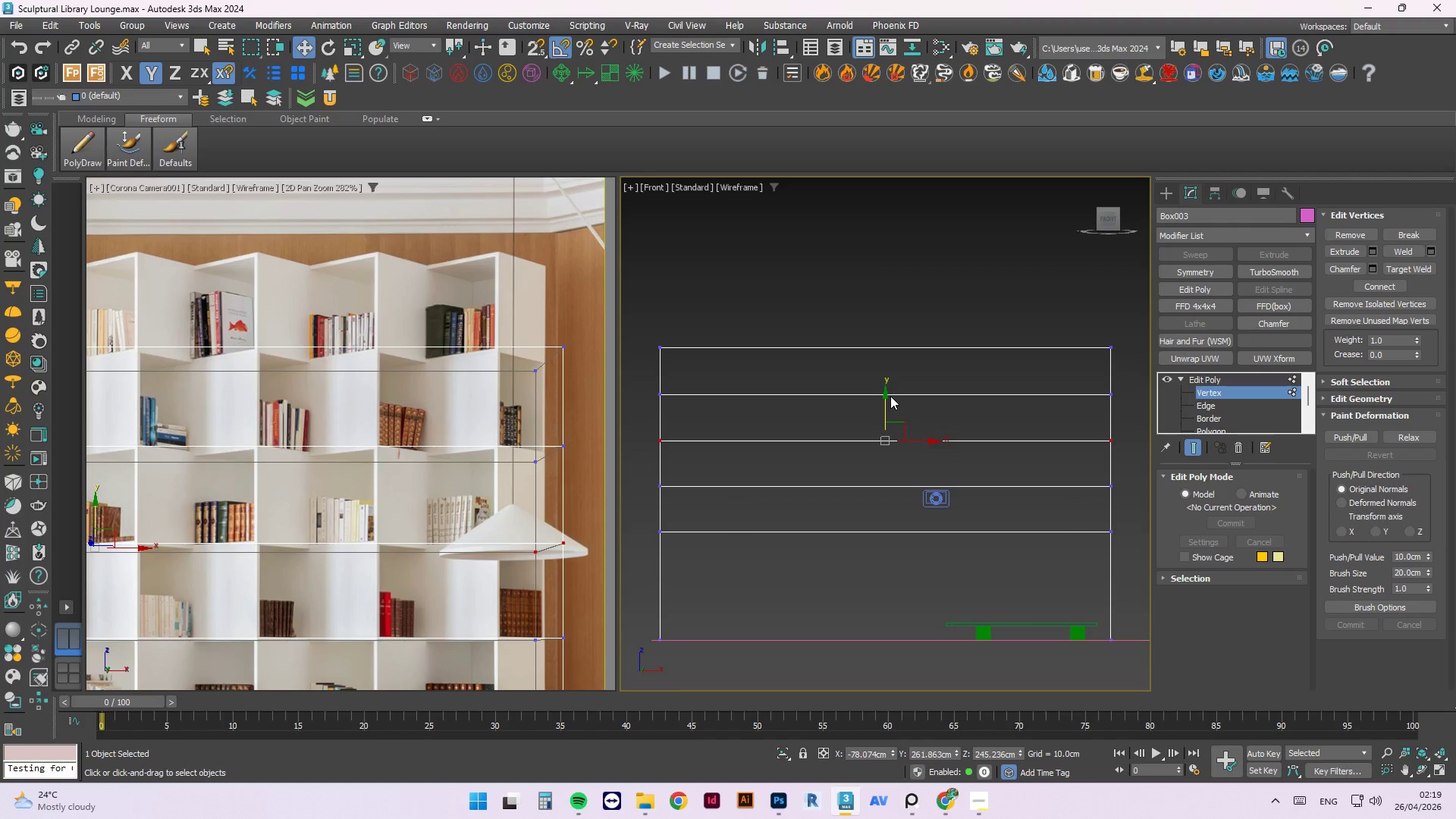 
scroll: coordinate [891, 397], scroll_direction: down, amount: 2.0
 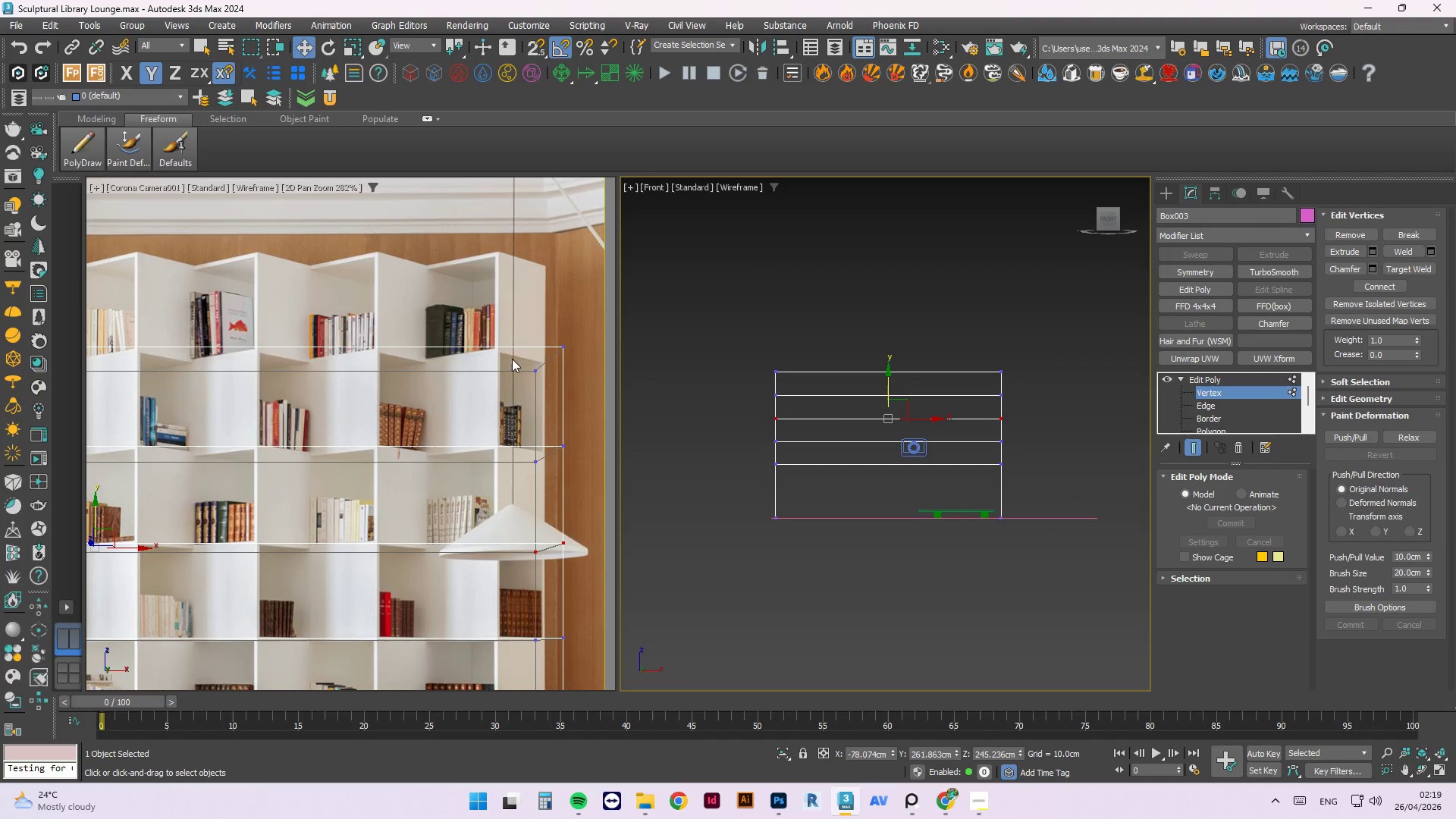 
left_click([856, 337])
 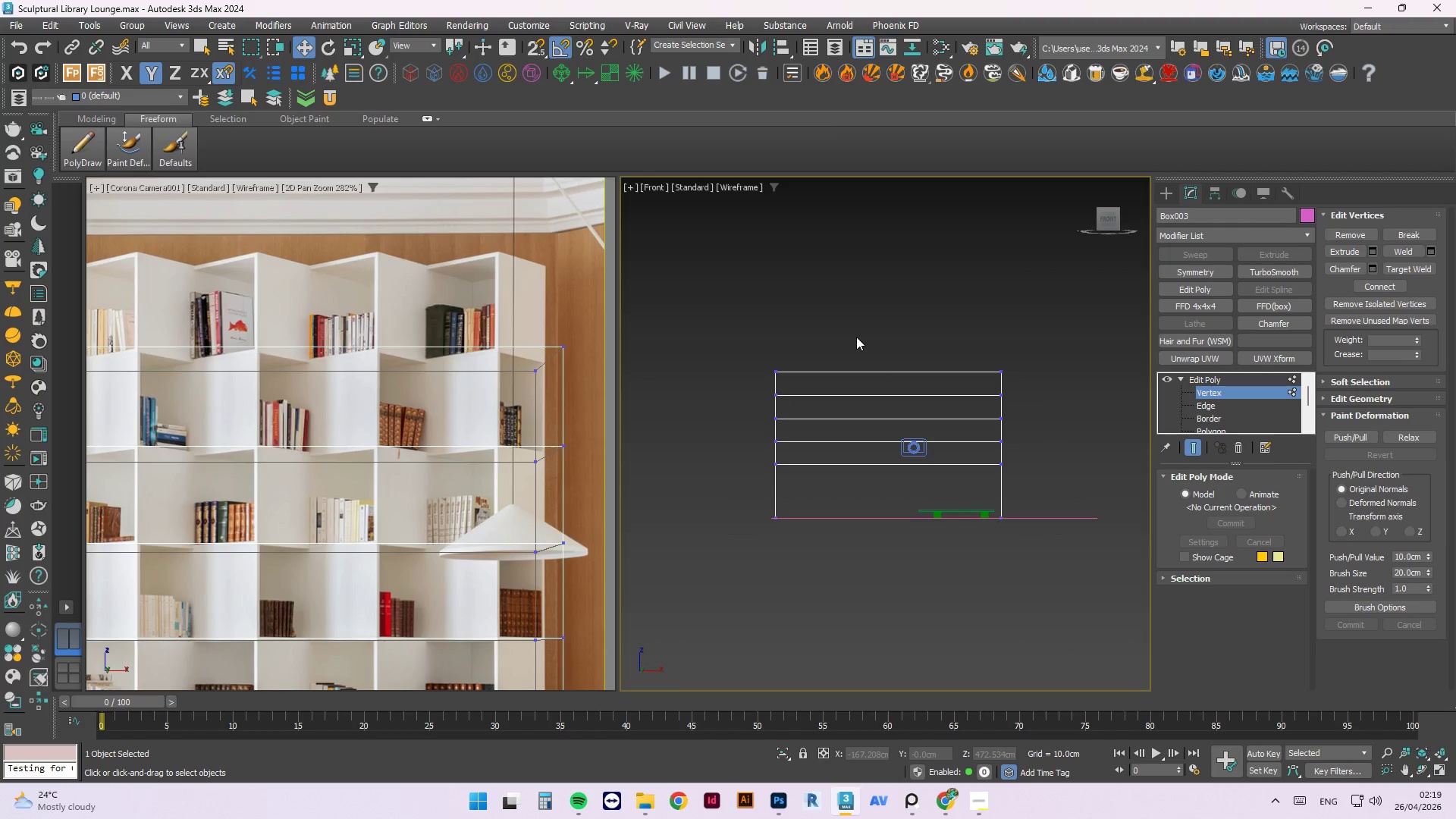 
right_click([856, 337])
 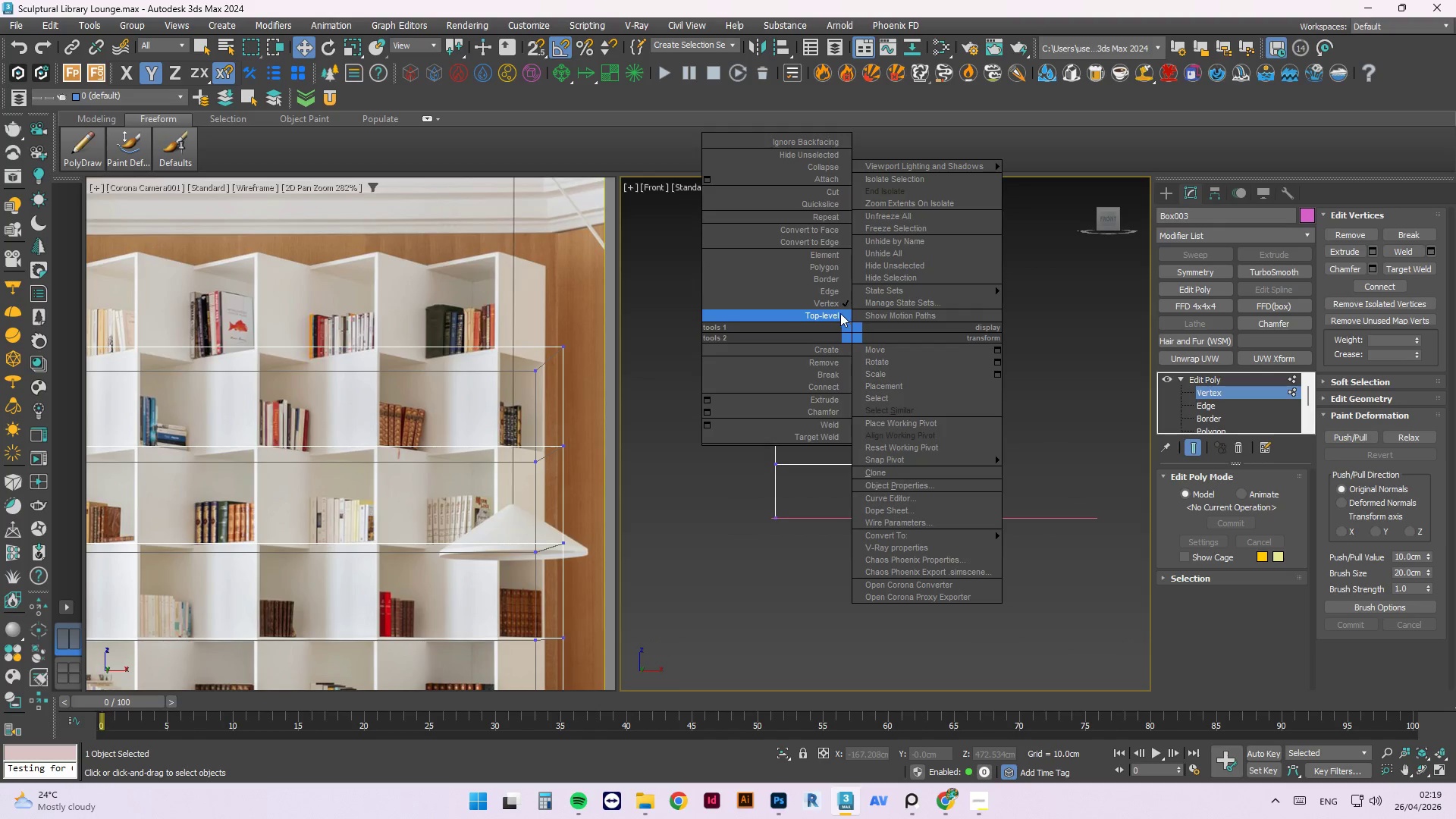 
left_click([839, 313])
 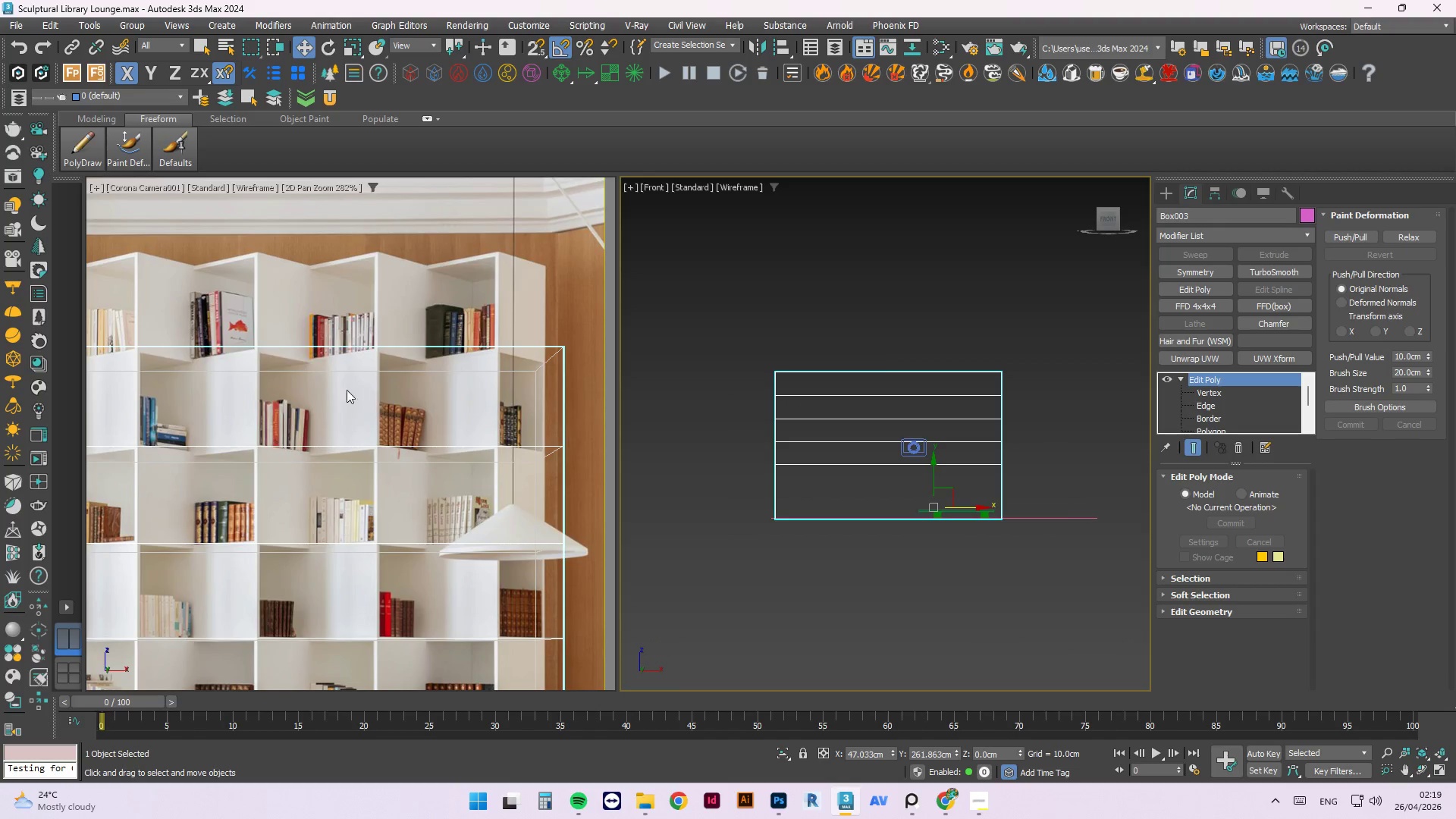 
scroll: coordinate [356, 379], scroll_direction: down, amount: 2.0
 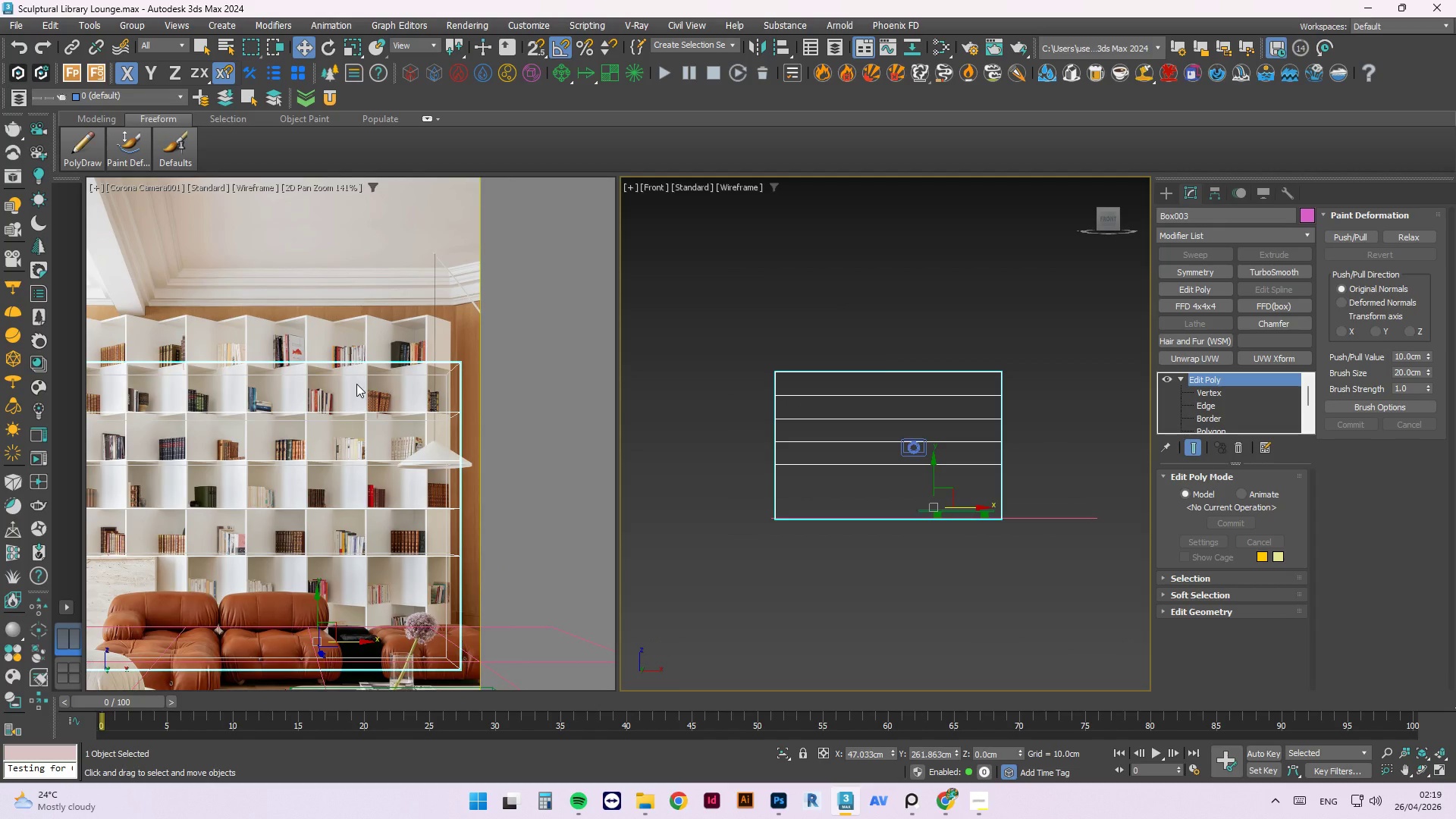 
key(Control+S)
 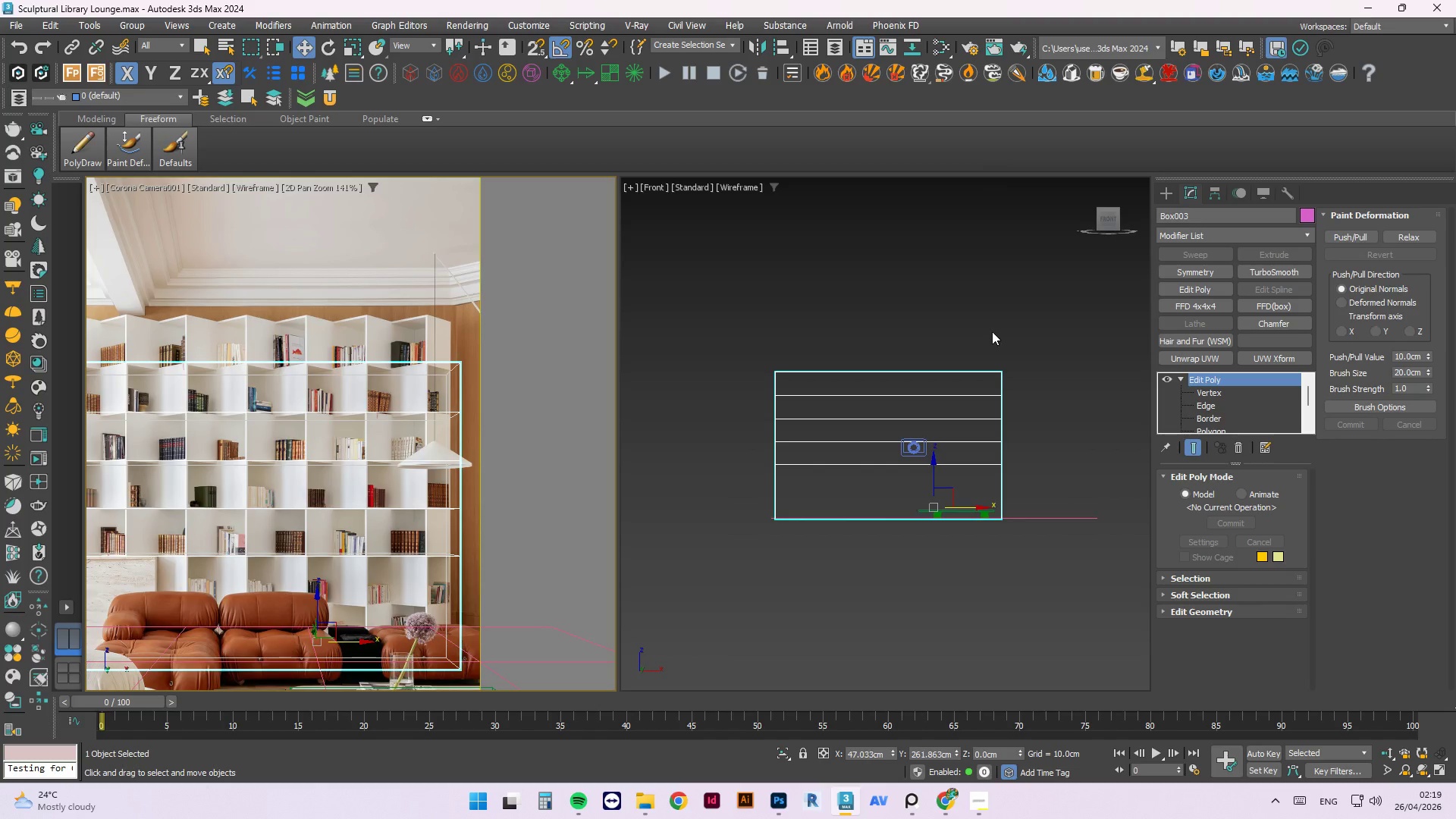 
double_click([945, 379])
 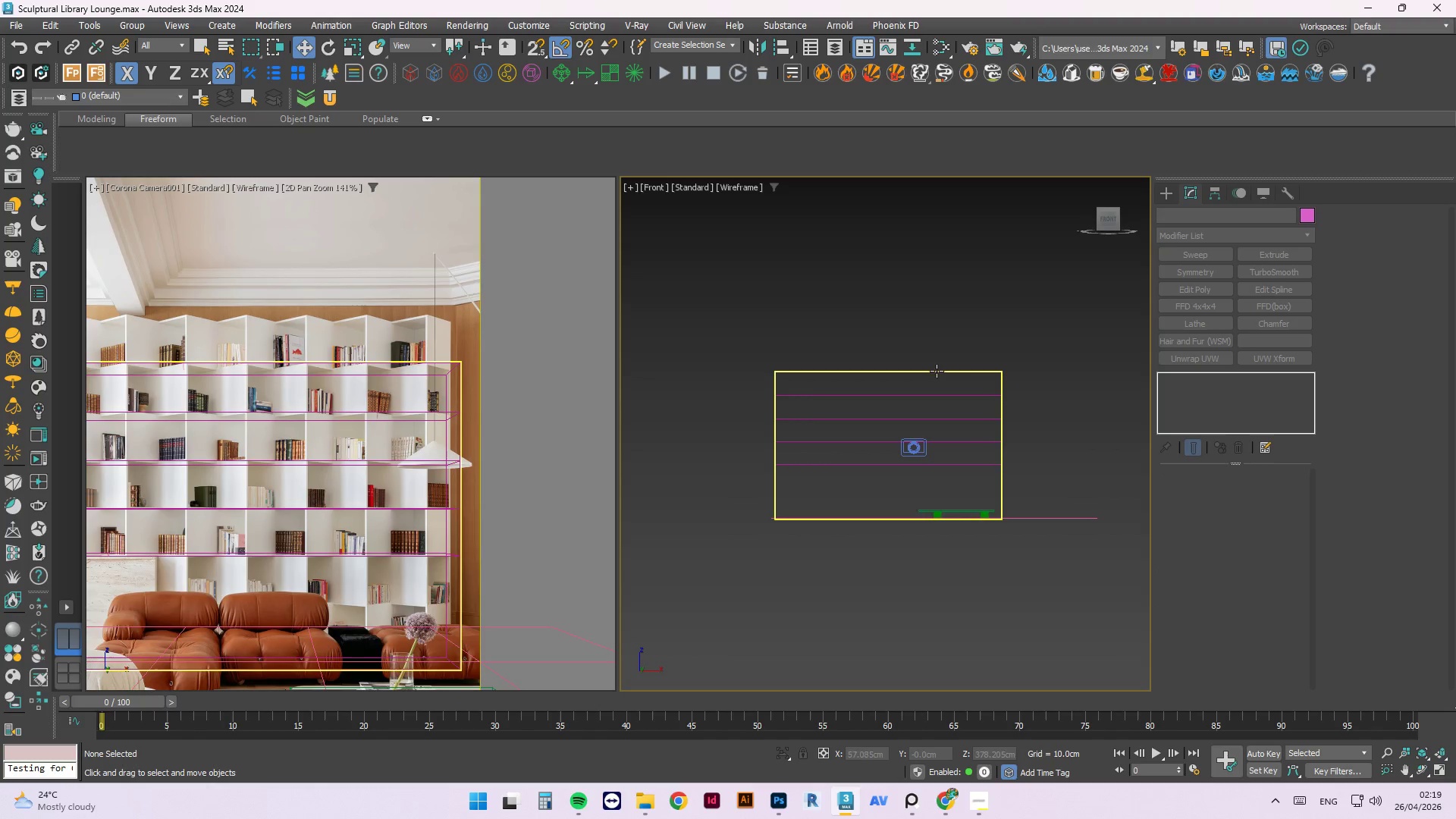 
triple_click([937, 370])
 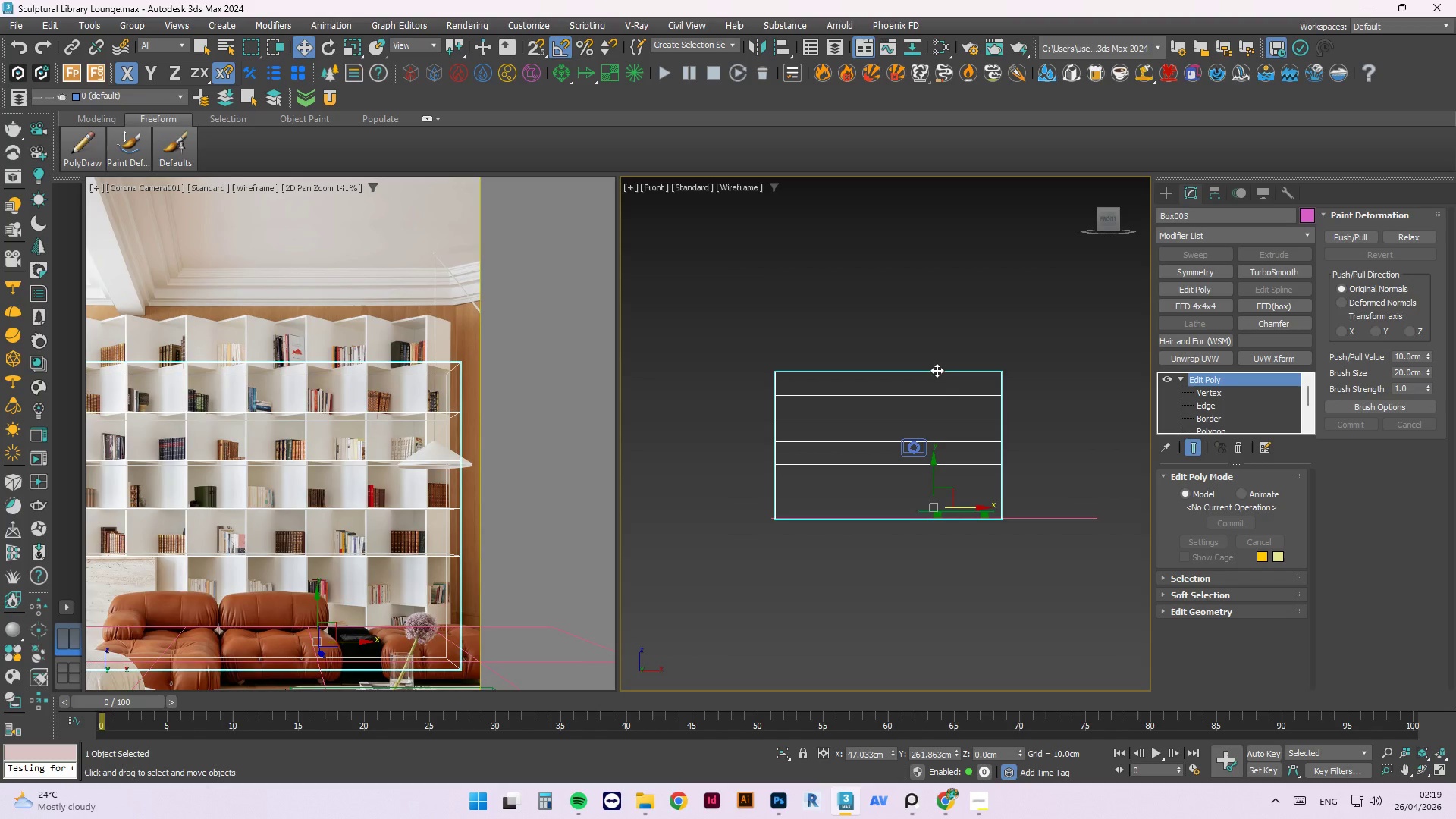 
key(1)
 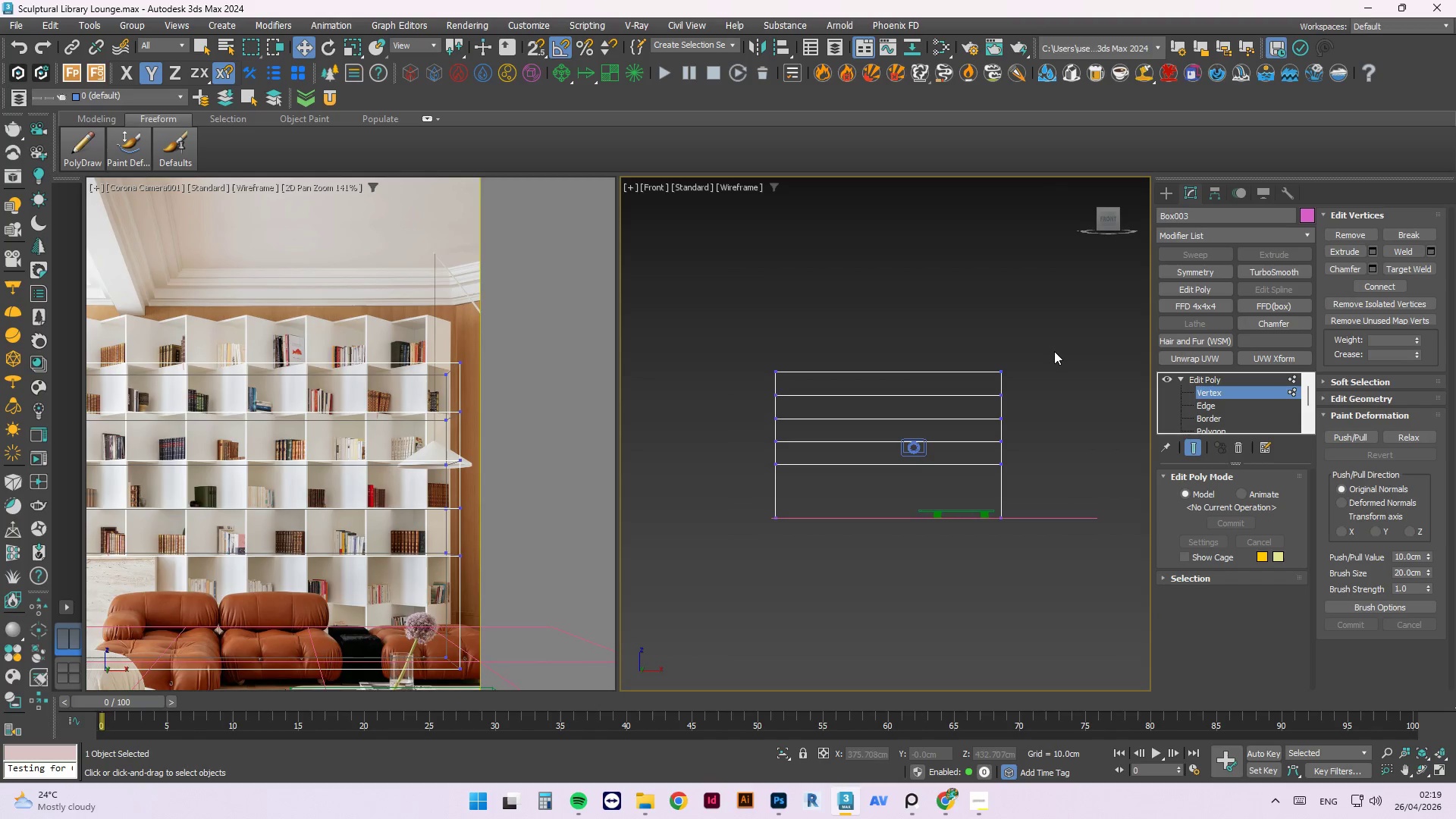 
left_click_drag(start_coordinate=[1054, 347], to_coordinate=[717, 380])
 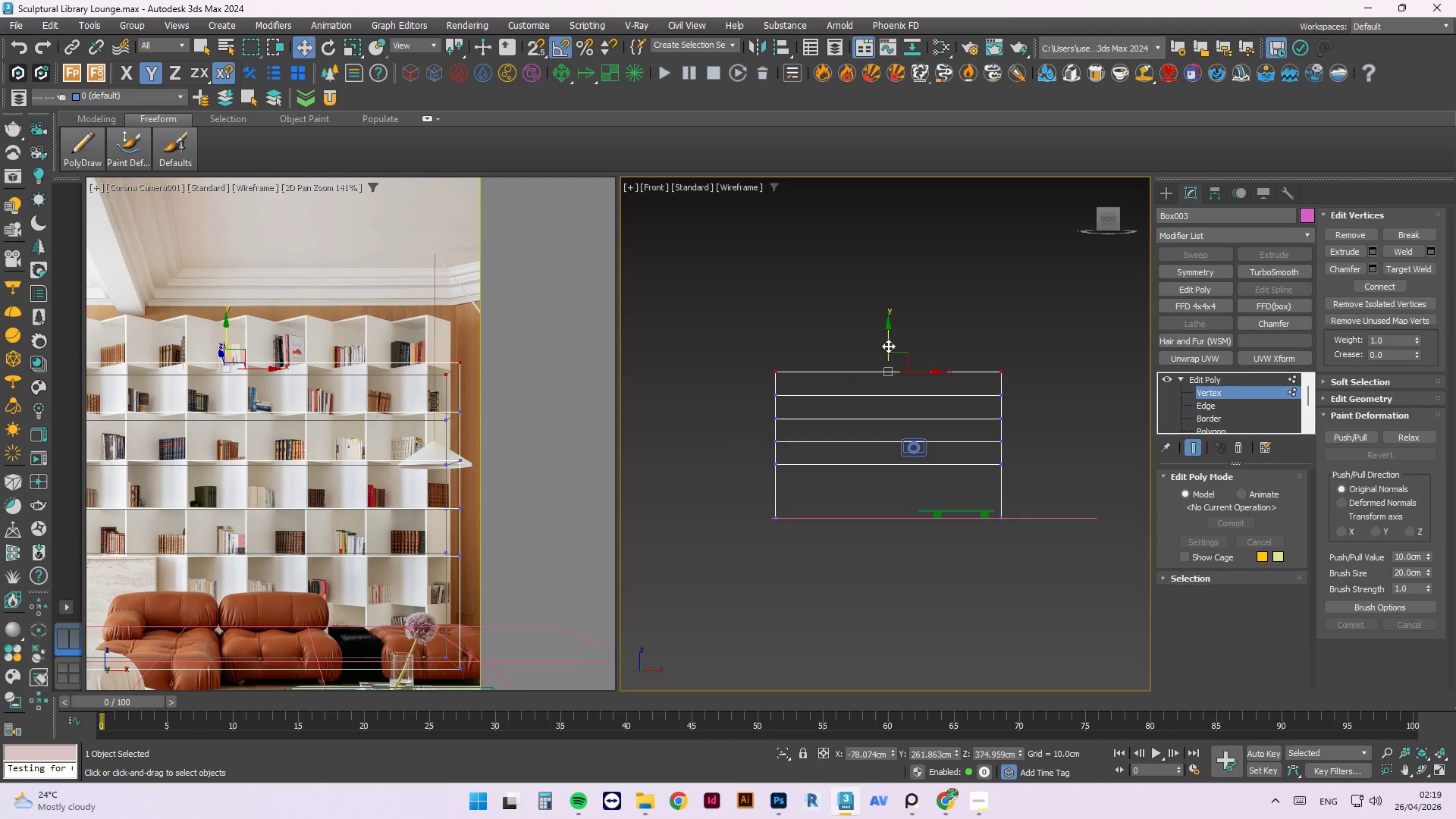 
left_click_drag(start_coordinate=[888, 346], to_coordinate=[899, 323])
 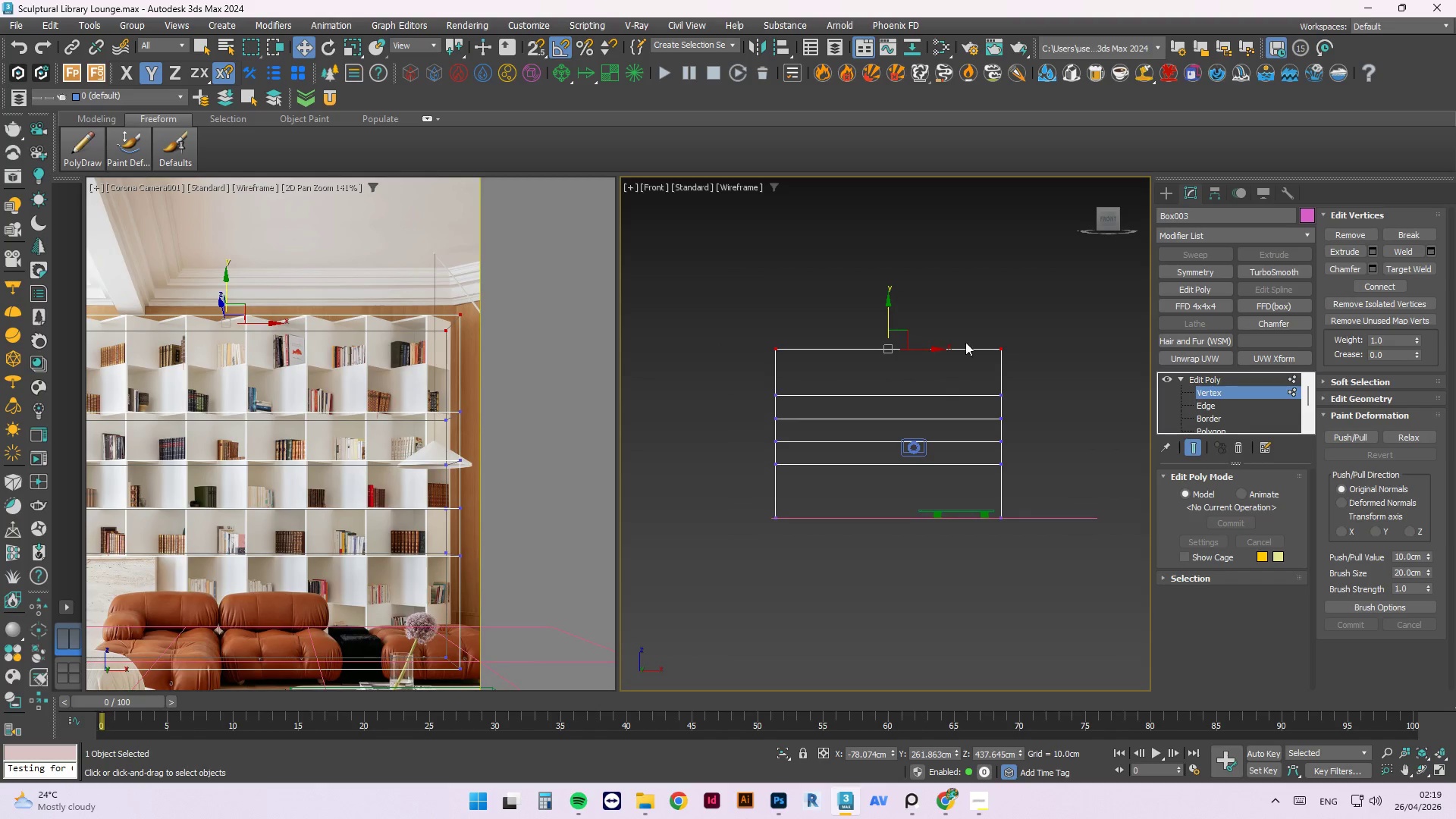 
left_click([1007, 322])
 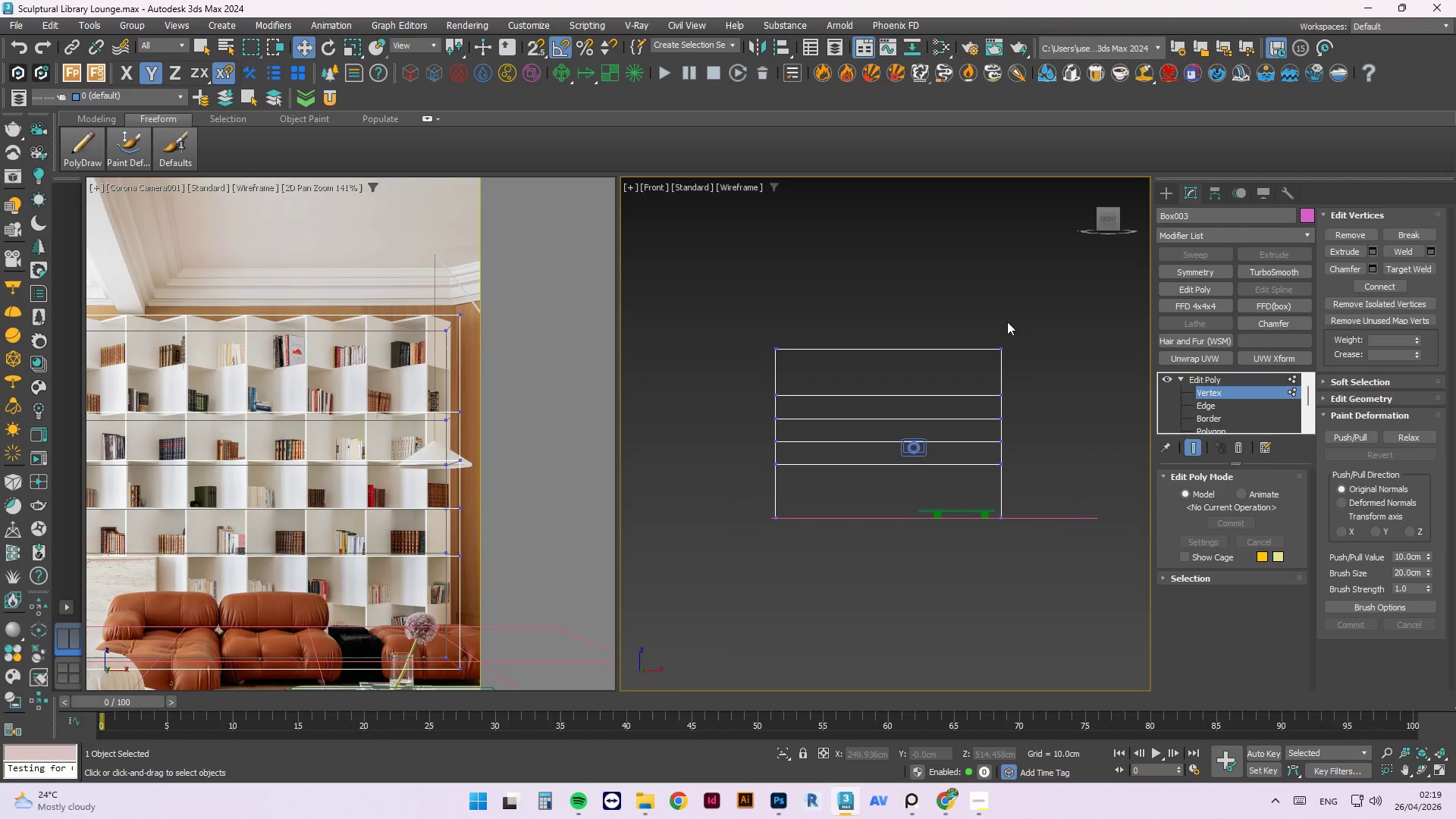 
key(Alt+1)
 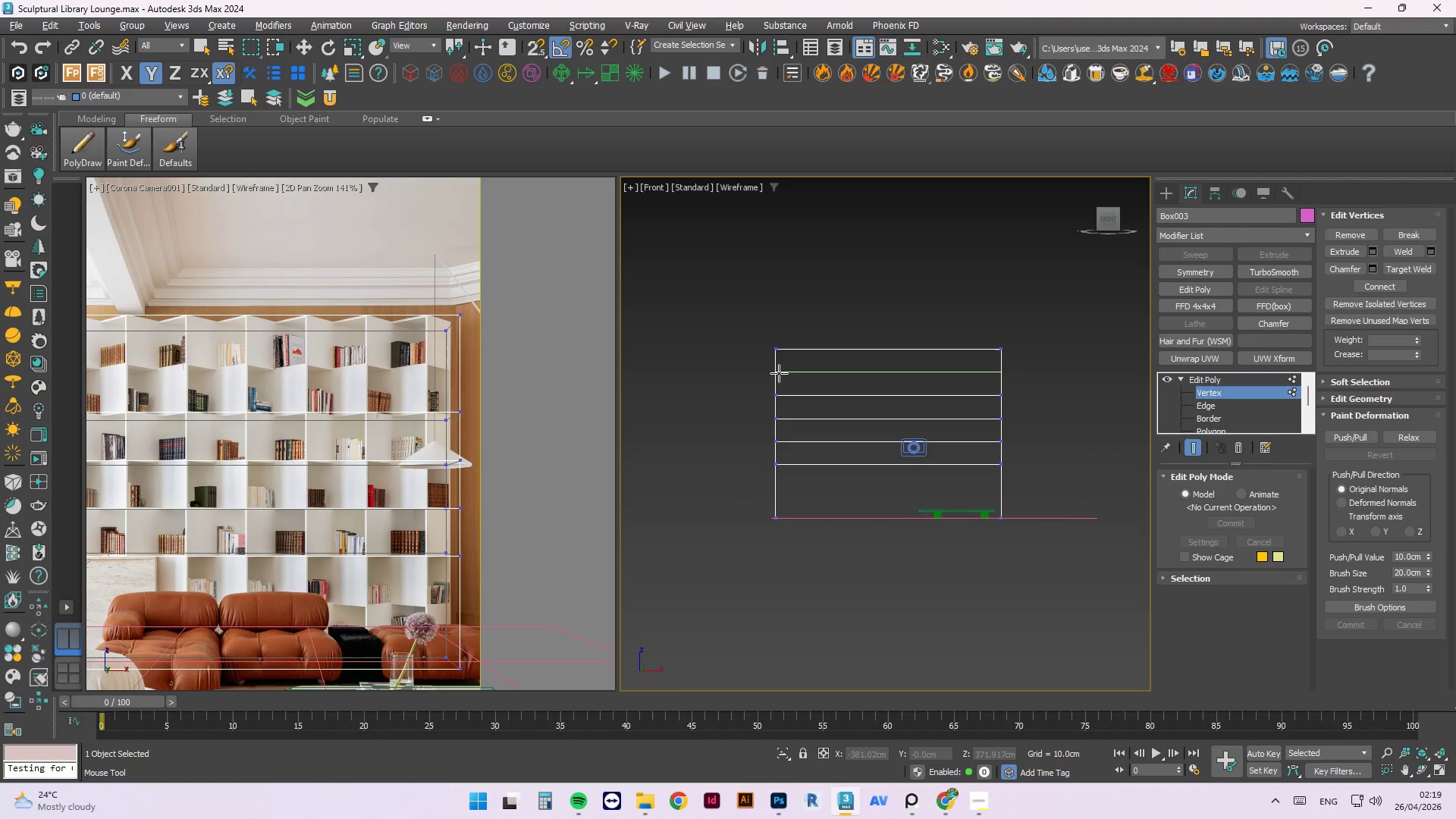 
wait(5.52)
 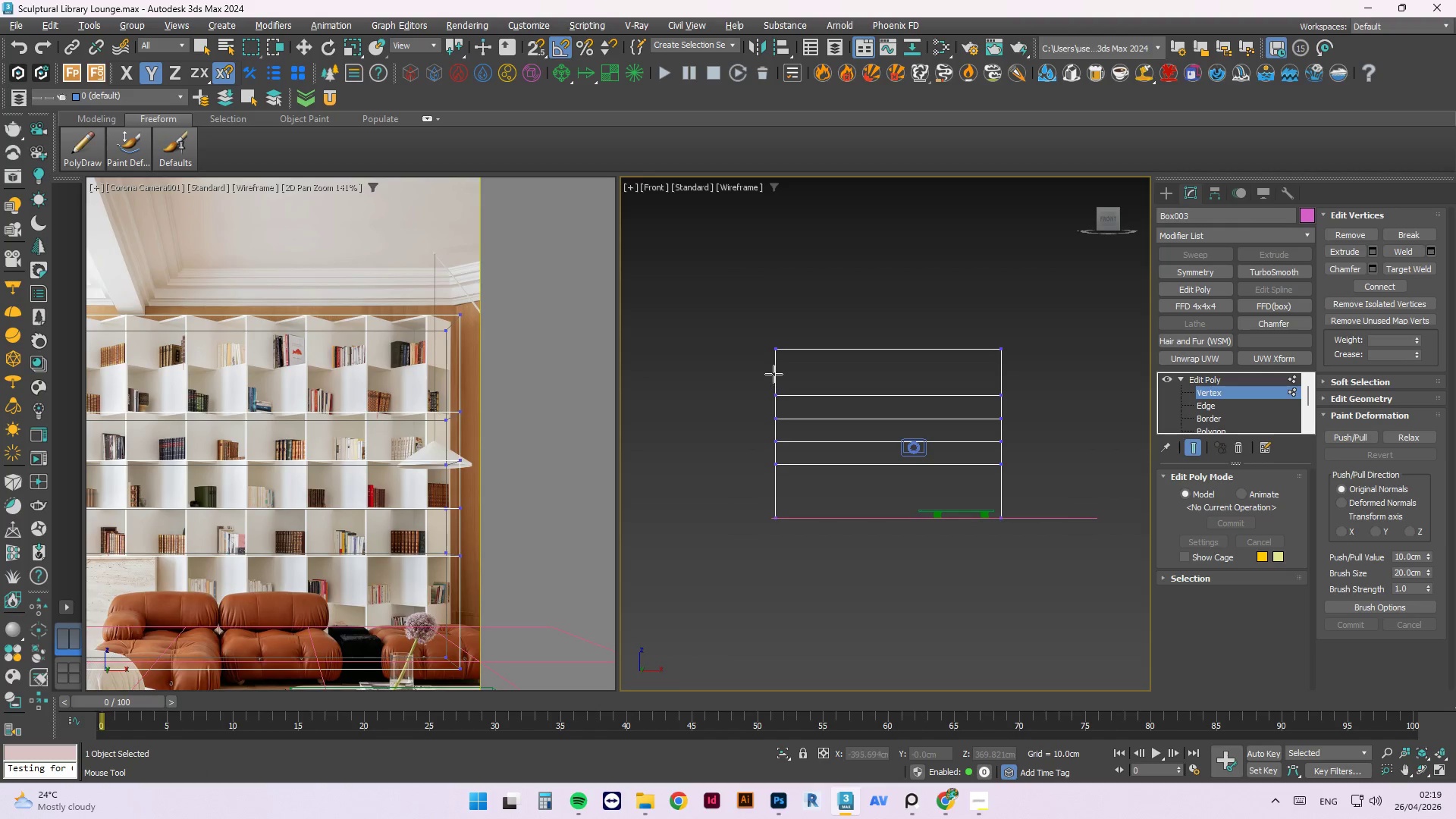 
left_click([779, 373])
 